 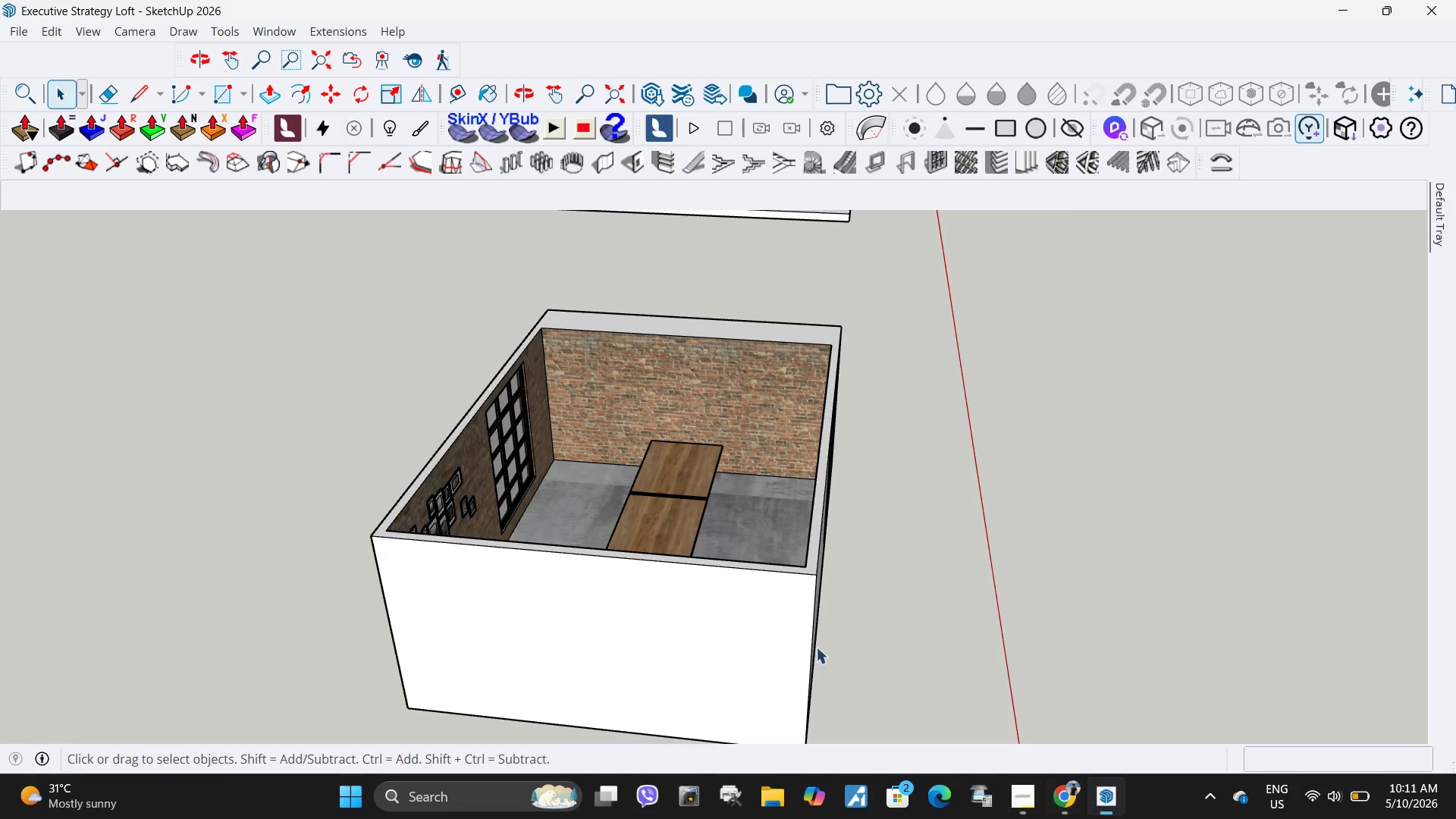 
scroll: coordinate [434, 300], scroll_direction: up, amount: 10.0
 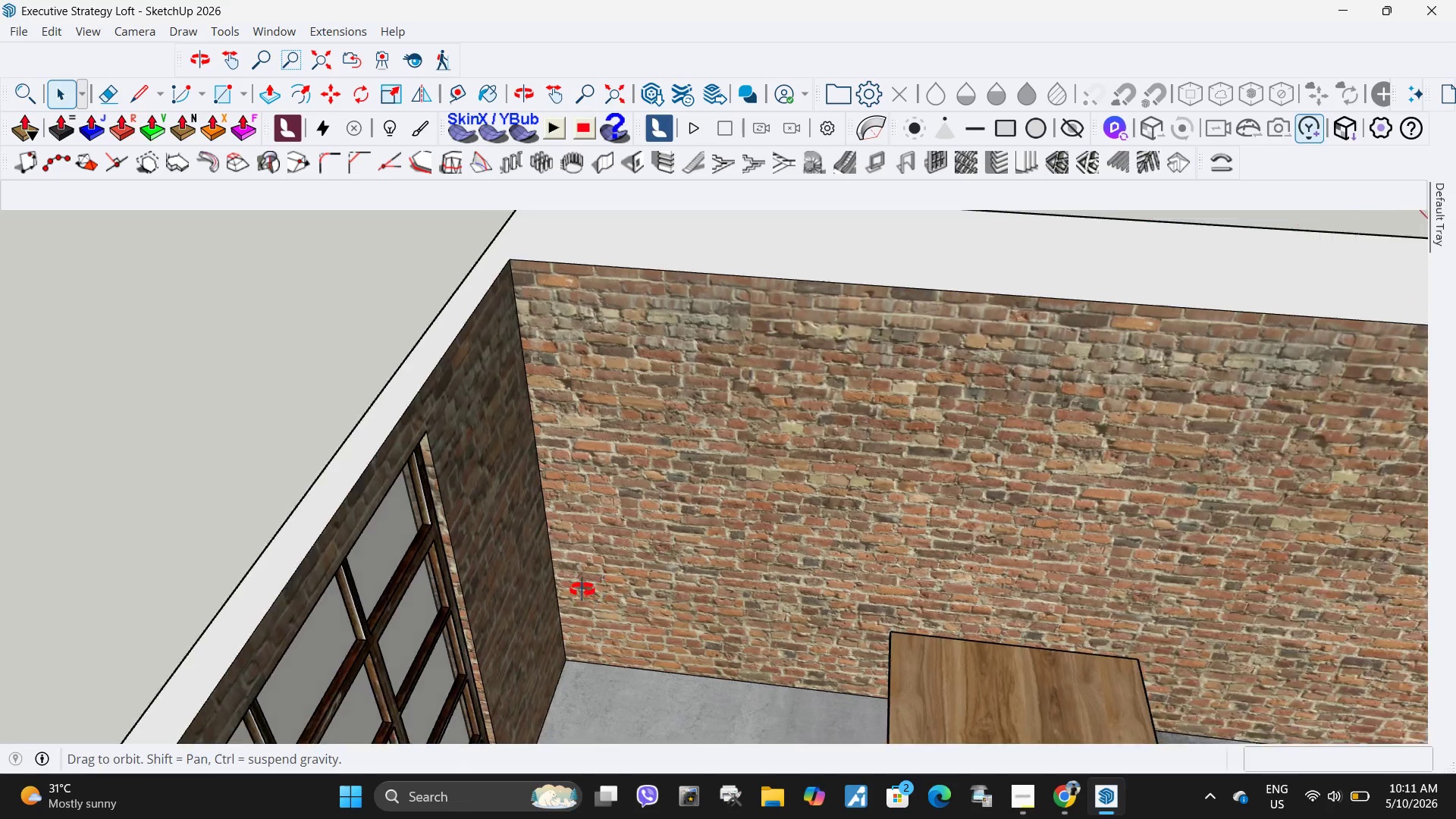 
left_click([533, 528])
 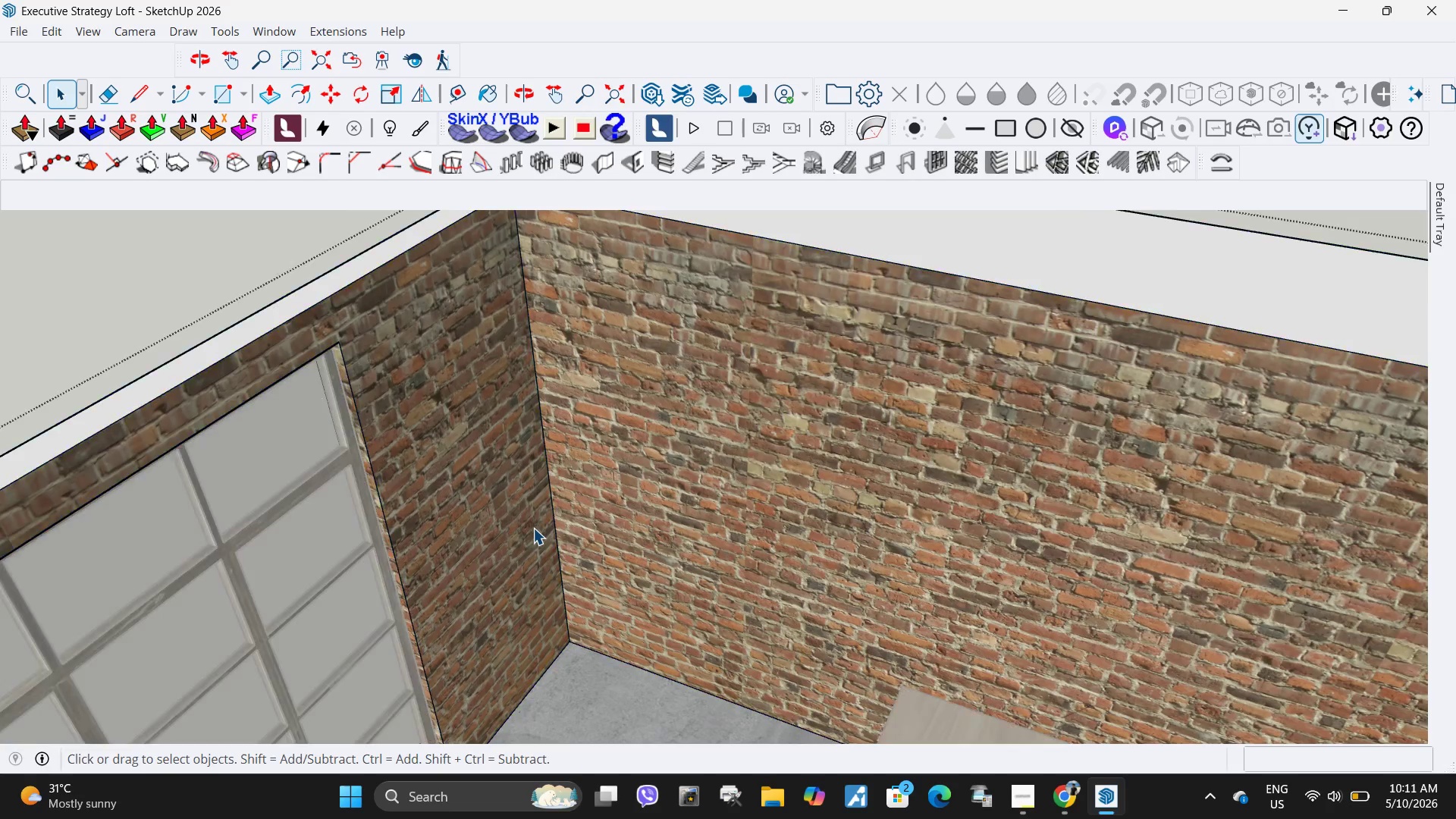 
scroll: coordinate [554, 528], scroll_direction: up, amount: 1.0
 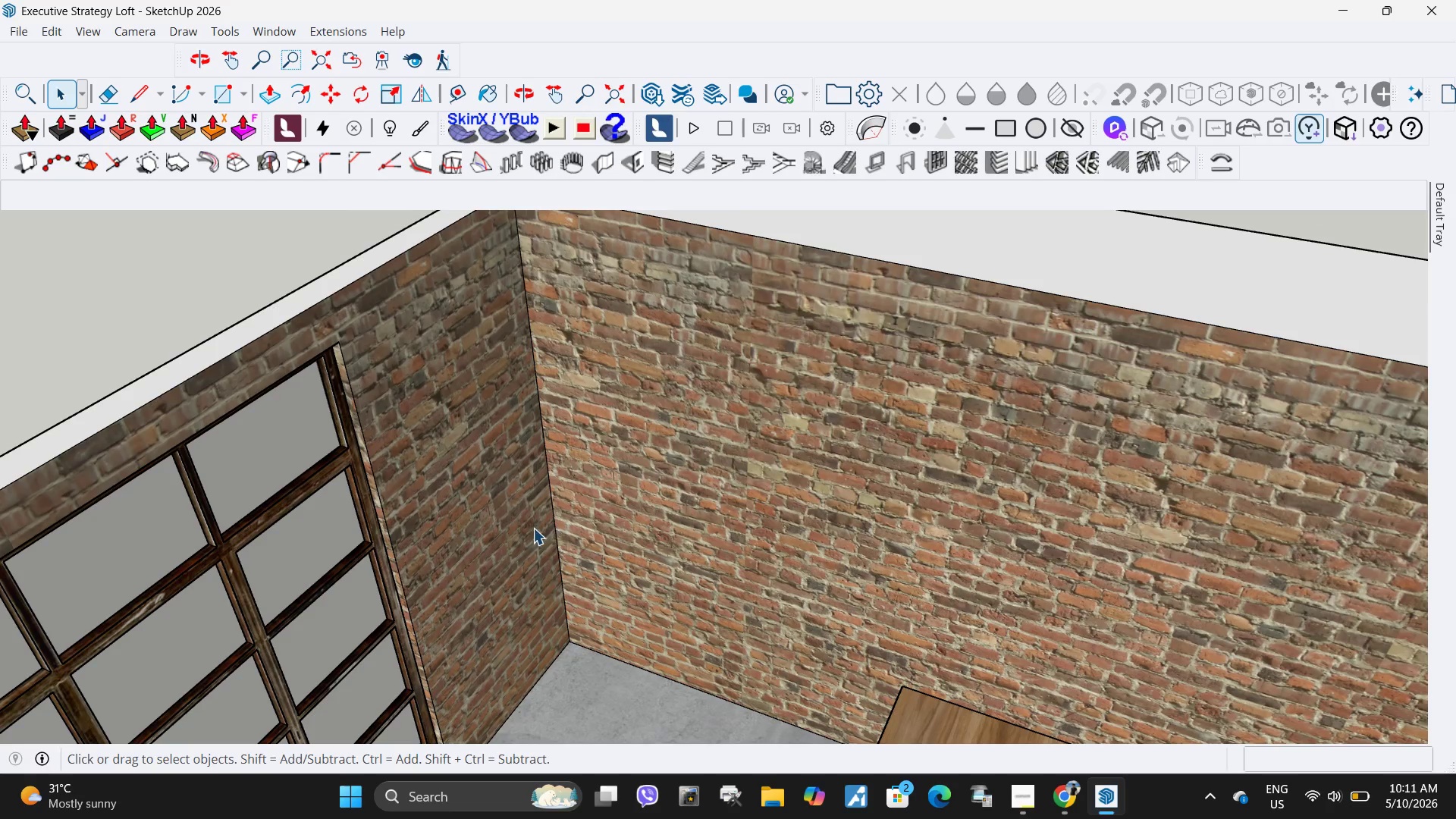 
double_click([533, 528])
 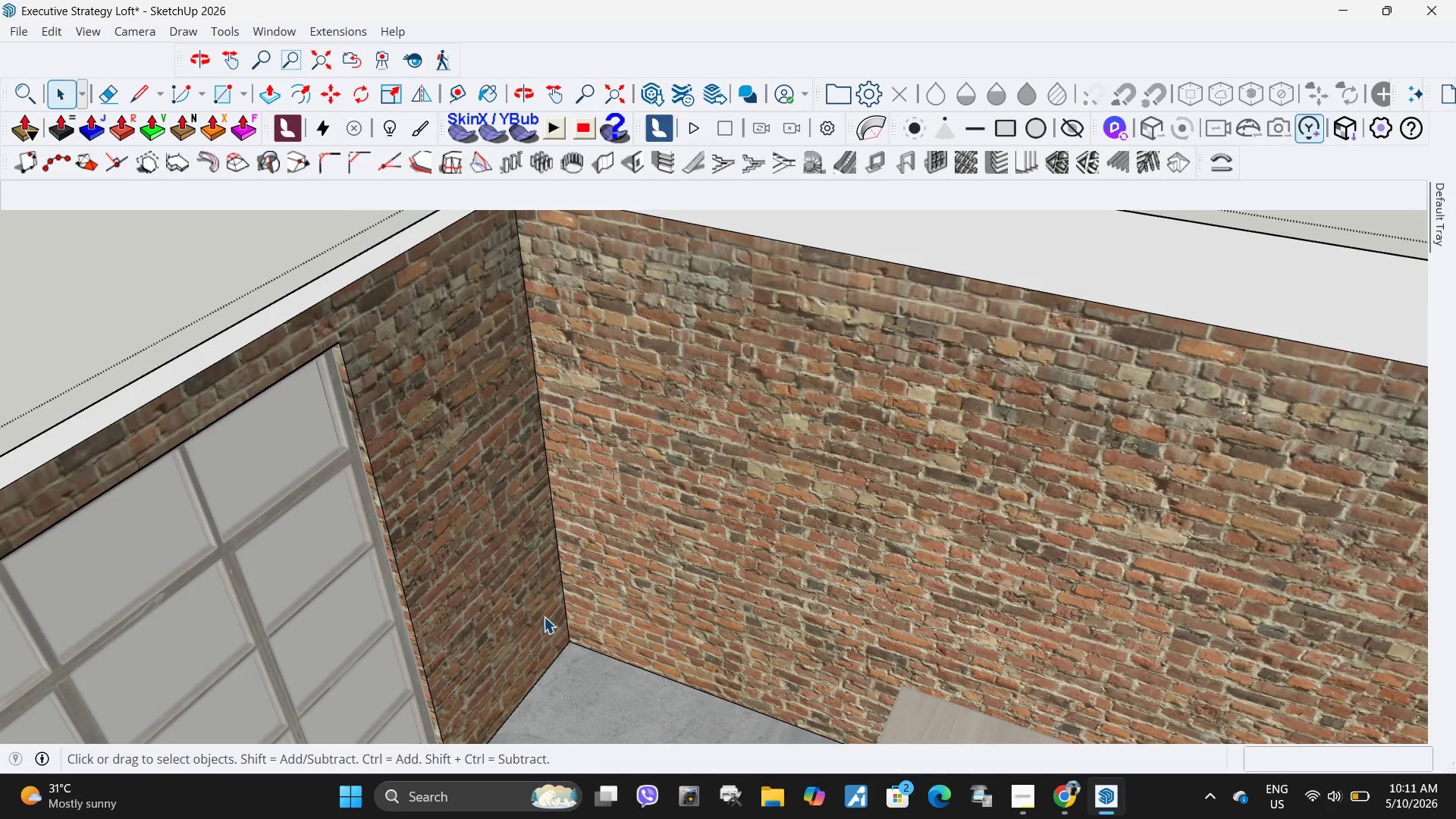 
left_click([556, 609])
 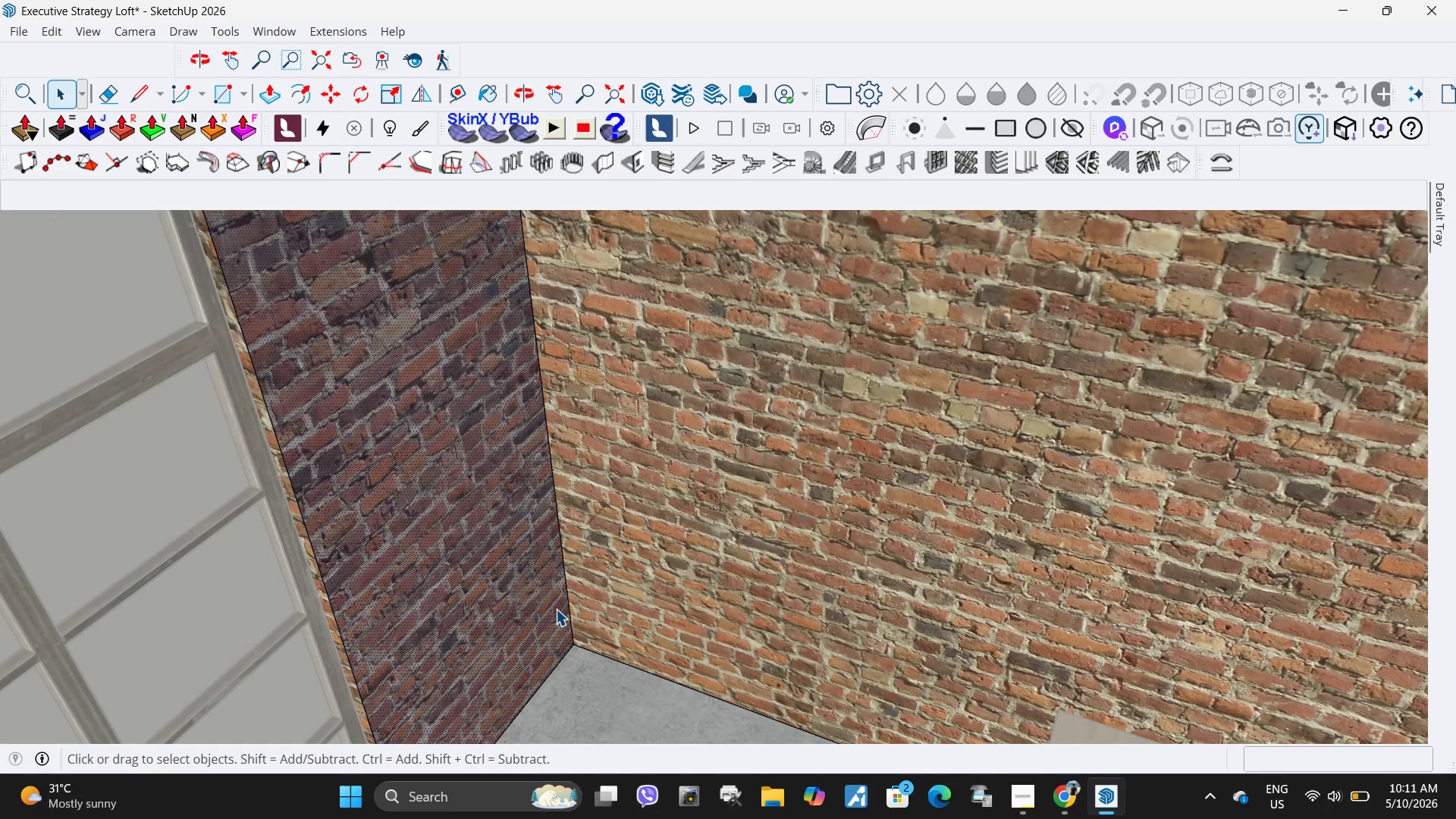 
scroll: coordinate [555, 626], scroll_direction: up, amount: 3.0
 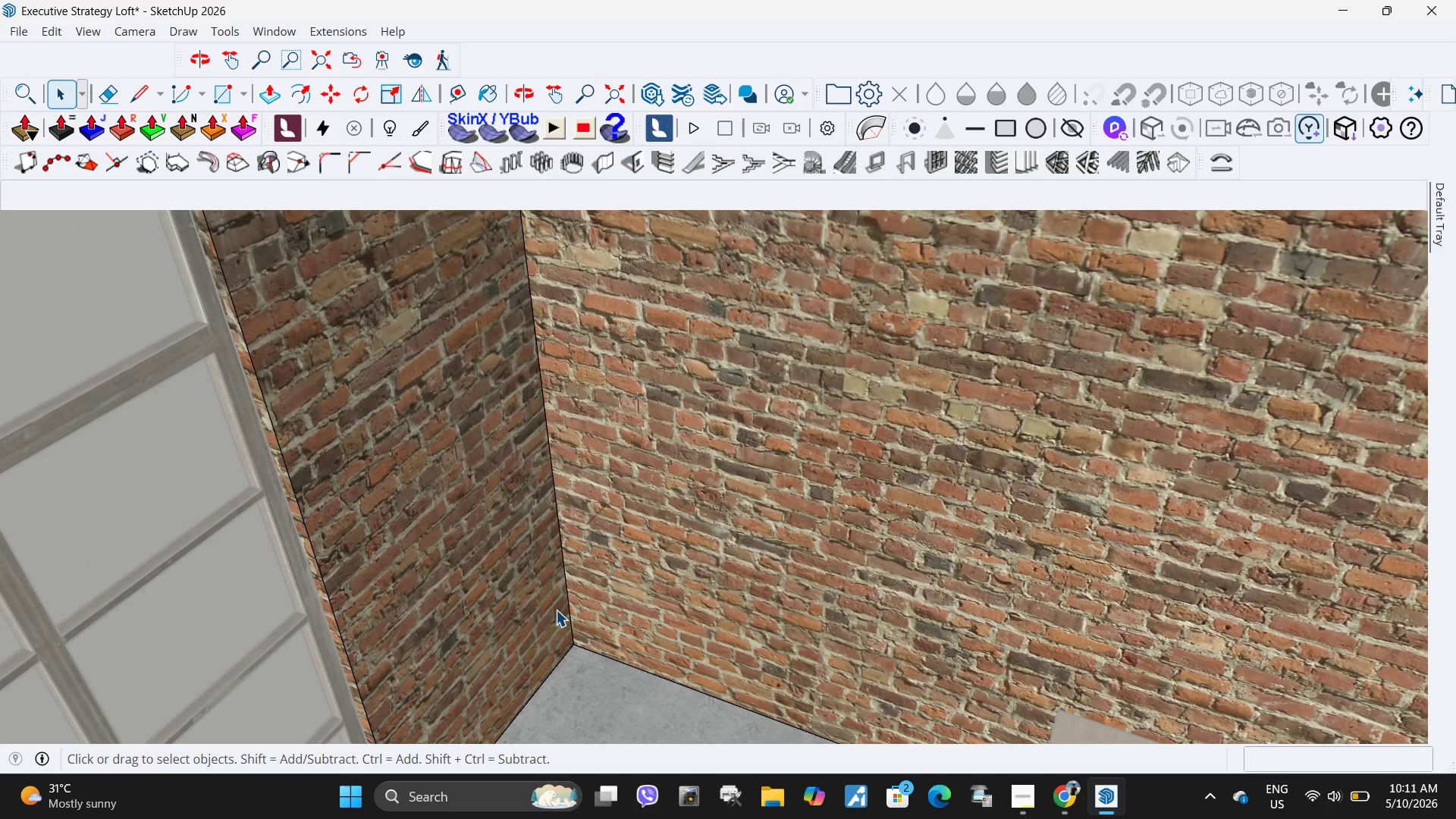 
scroll: coordinate [556, 609], scroll_direction: down, amount: 2.0
 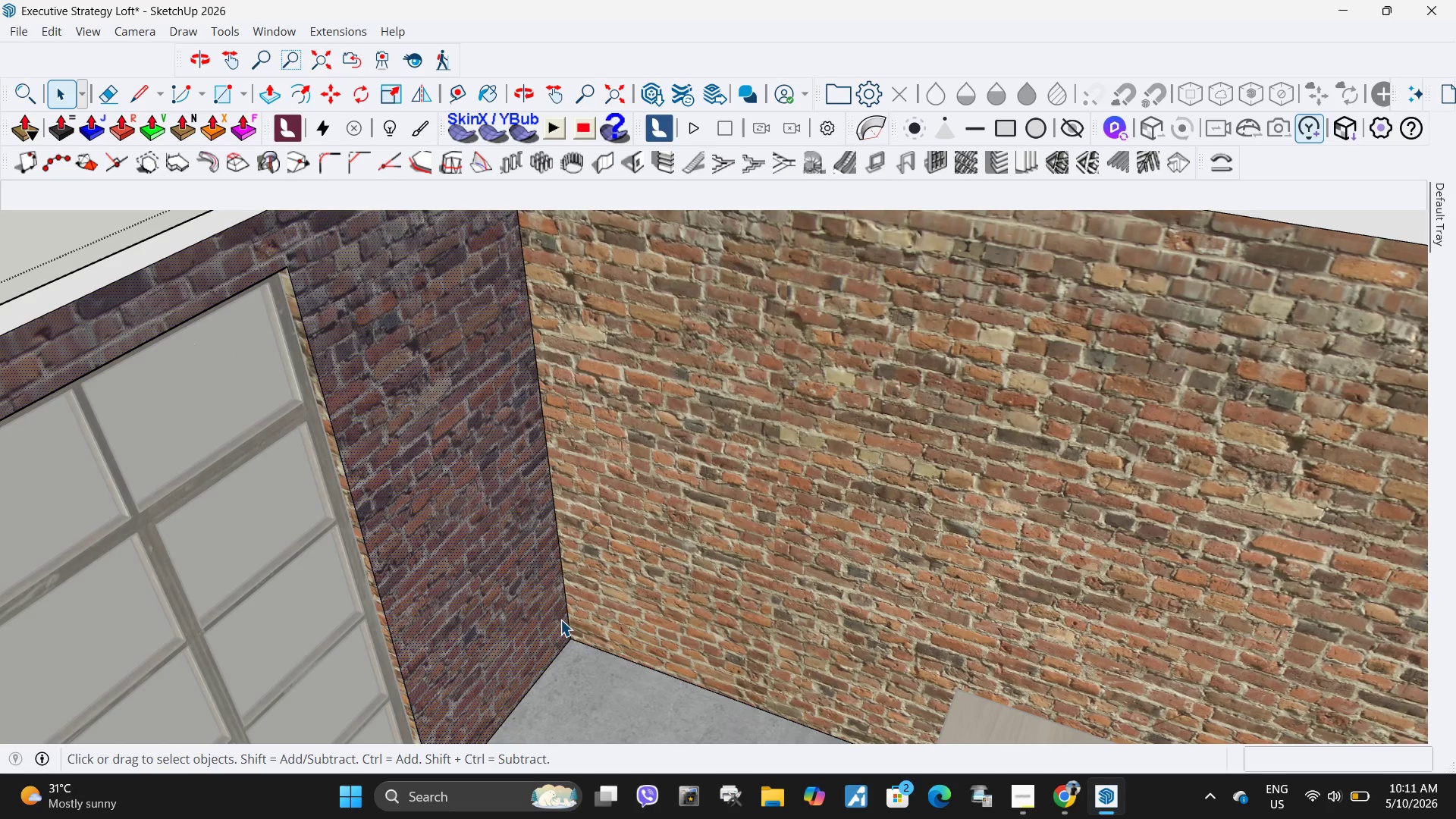 
key(L)
 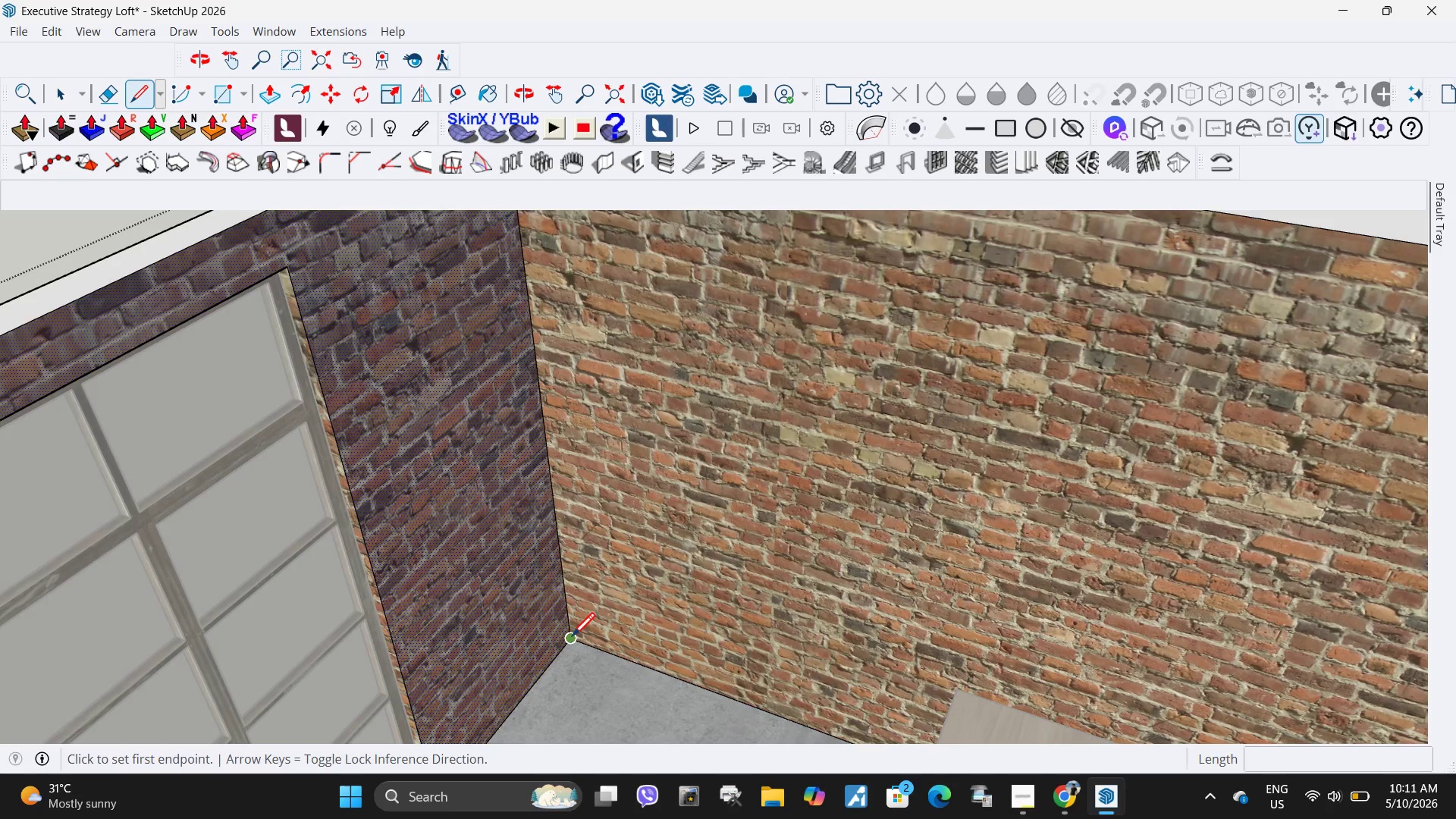 
left_click([572, 639])
 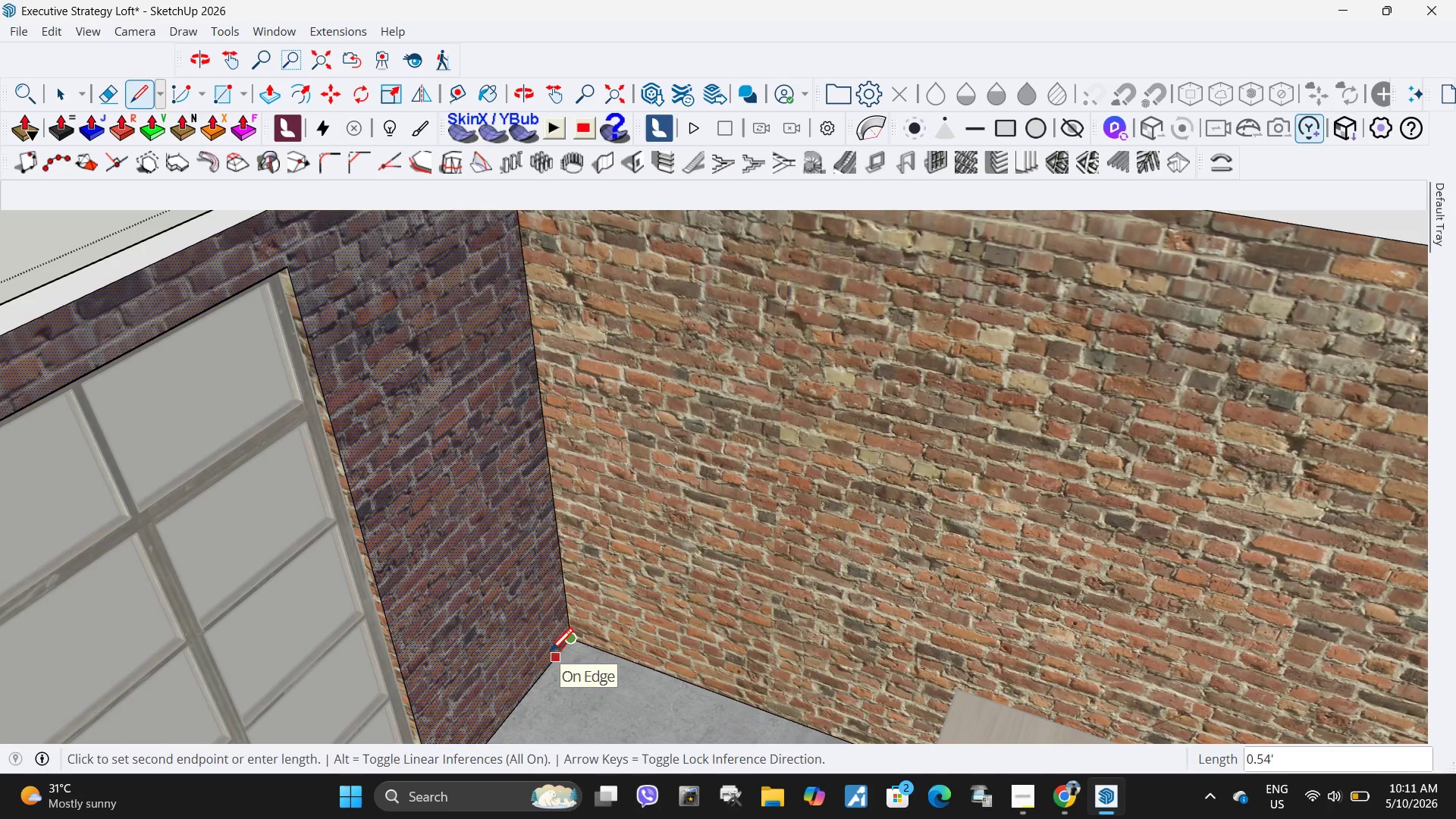 
key(NumpadDecimal)
 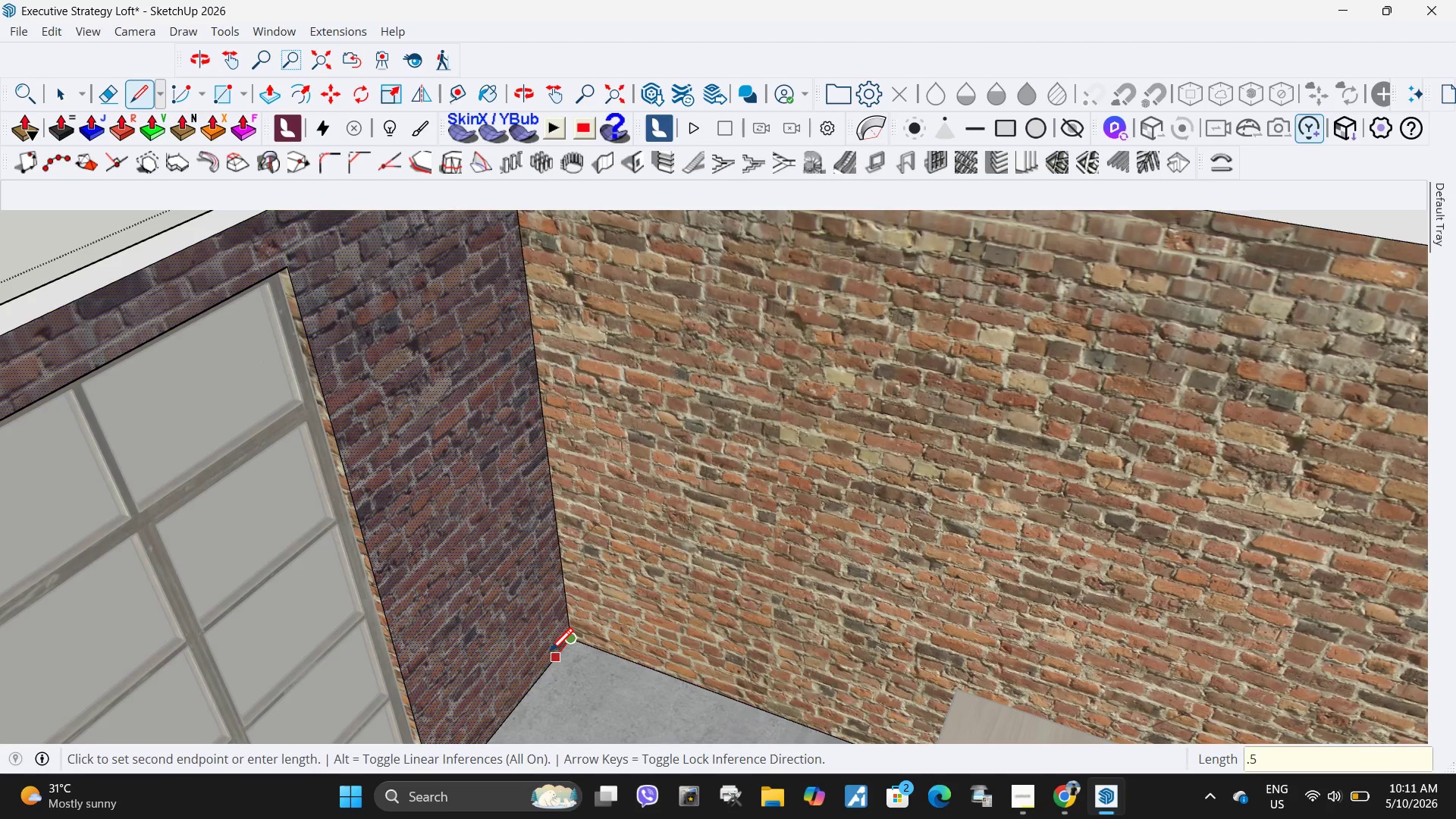 
key(Numpad5)
 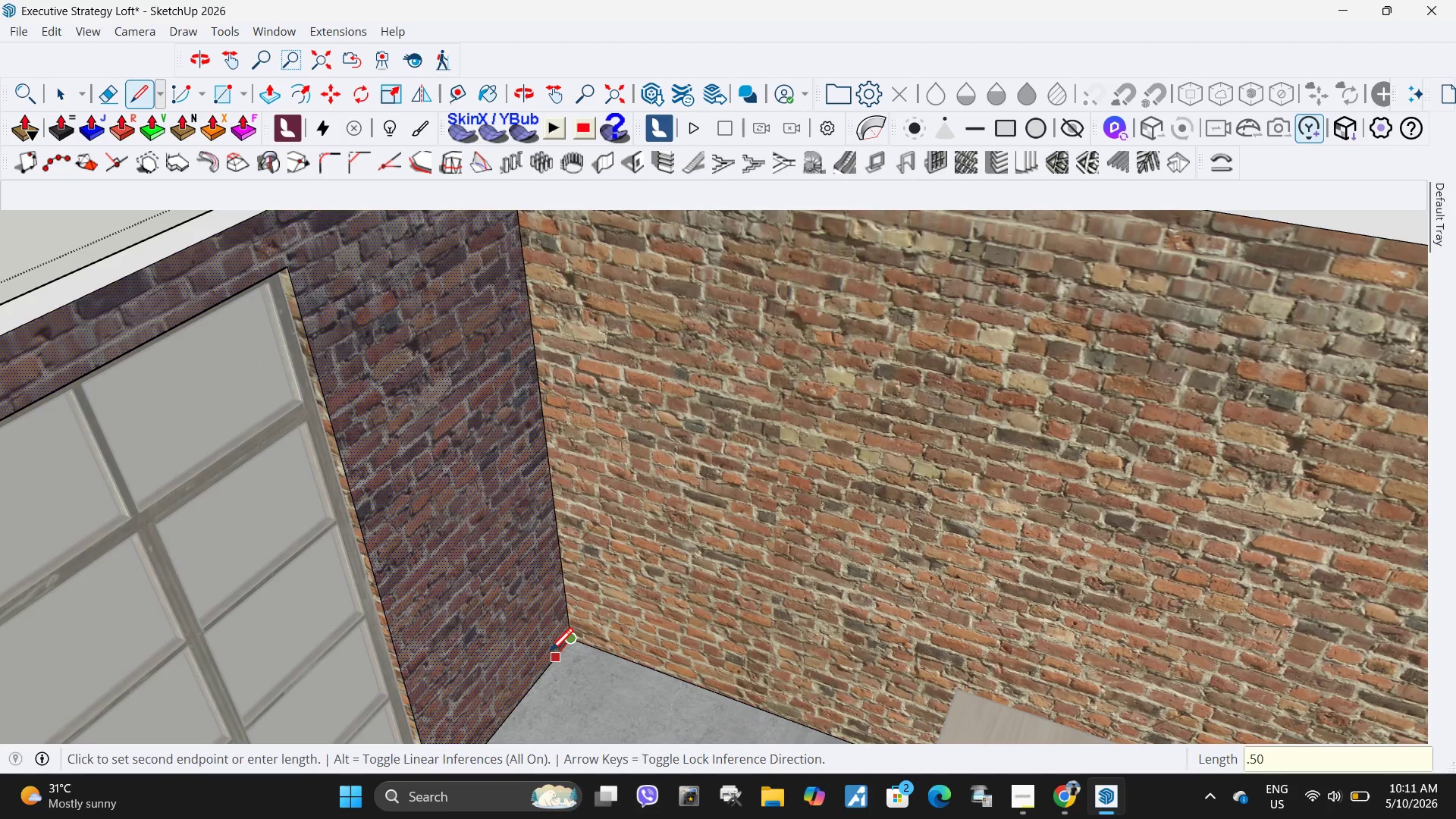 
key(Numpad0)
 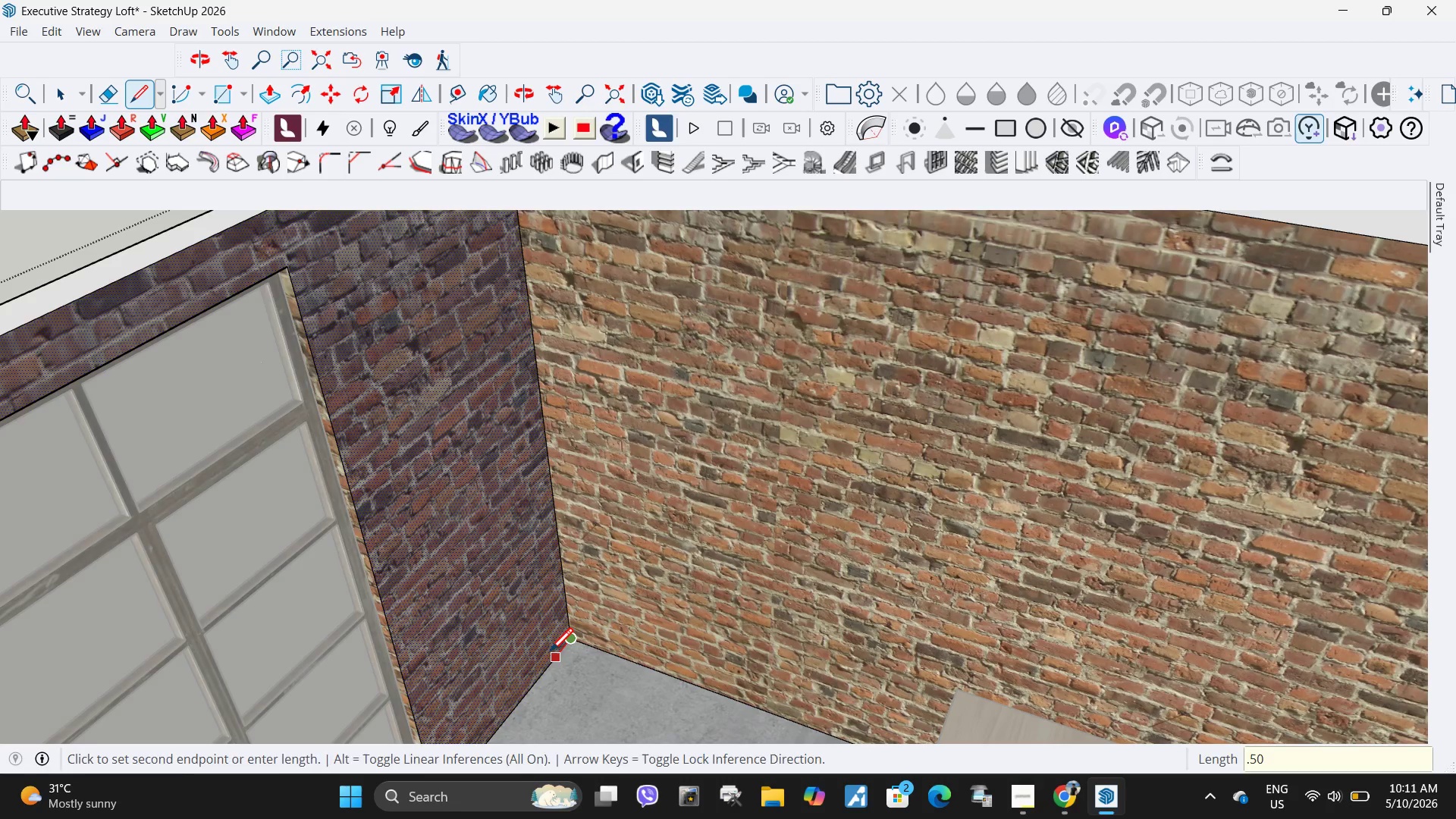 
key(NumpadEnter)
 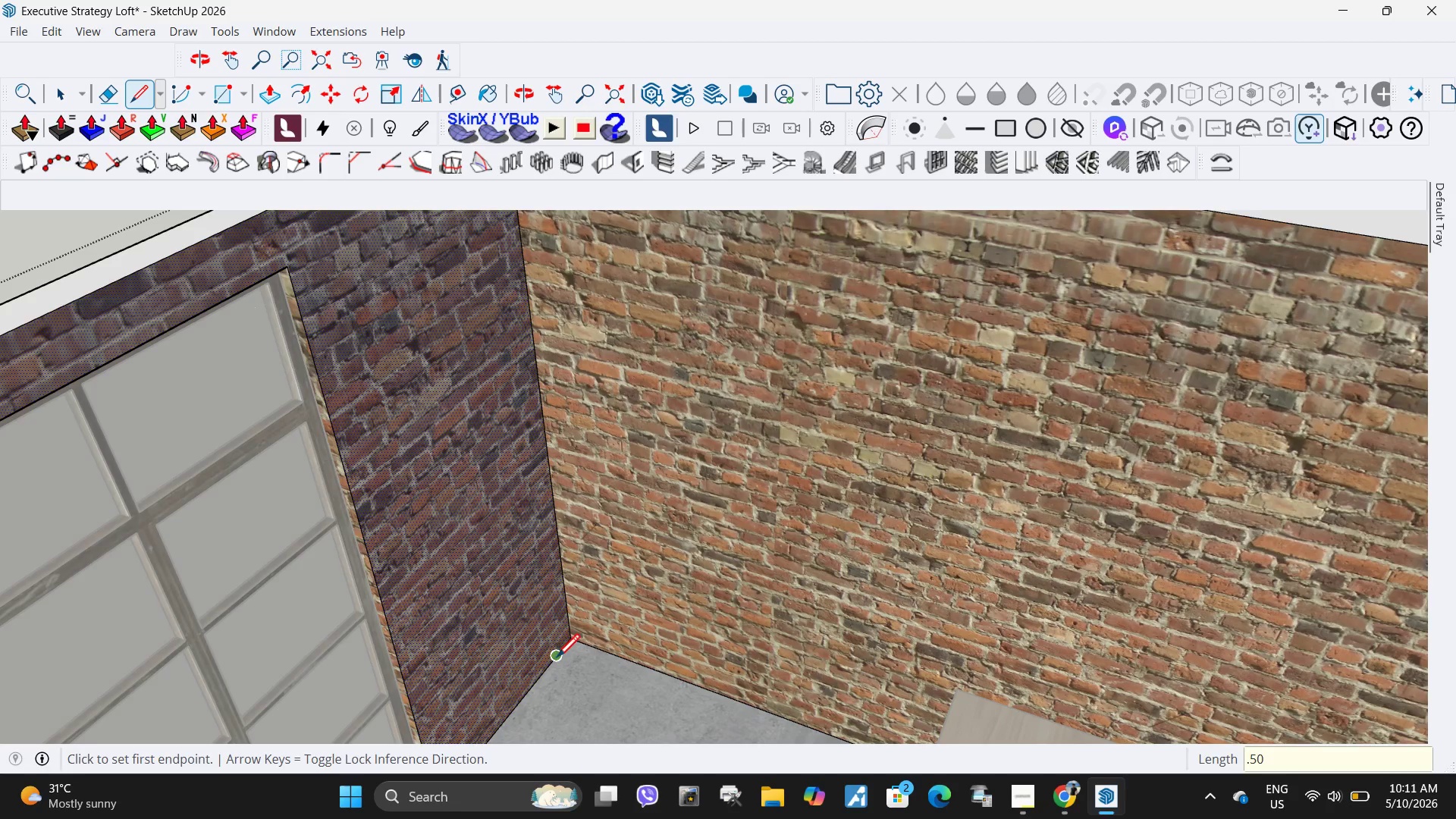 
left_click([560, 658])
 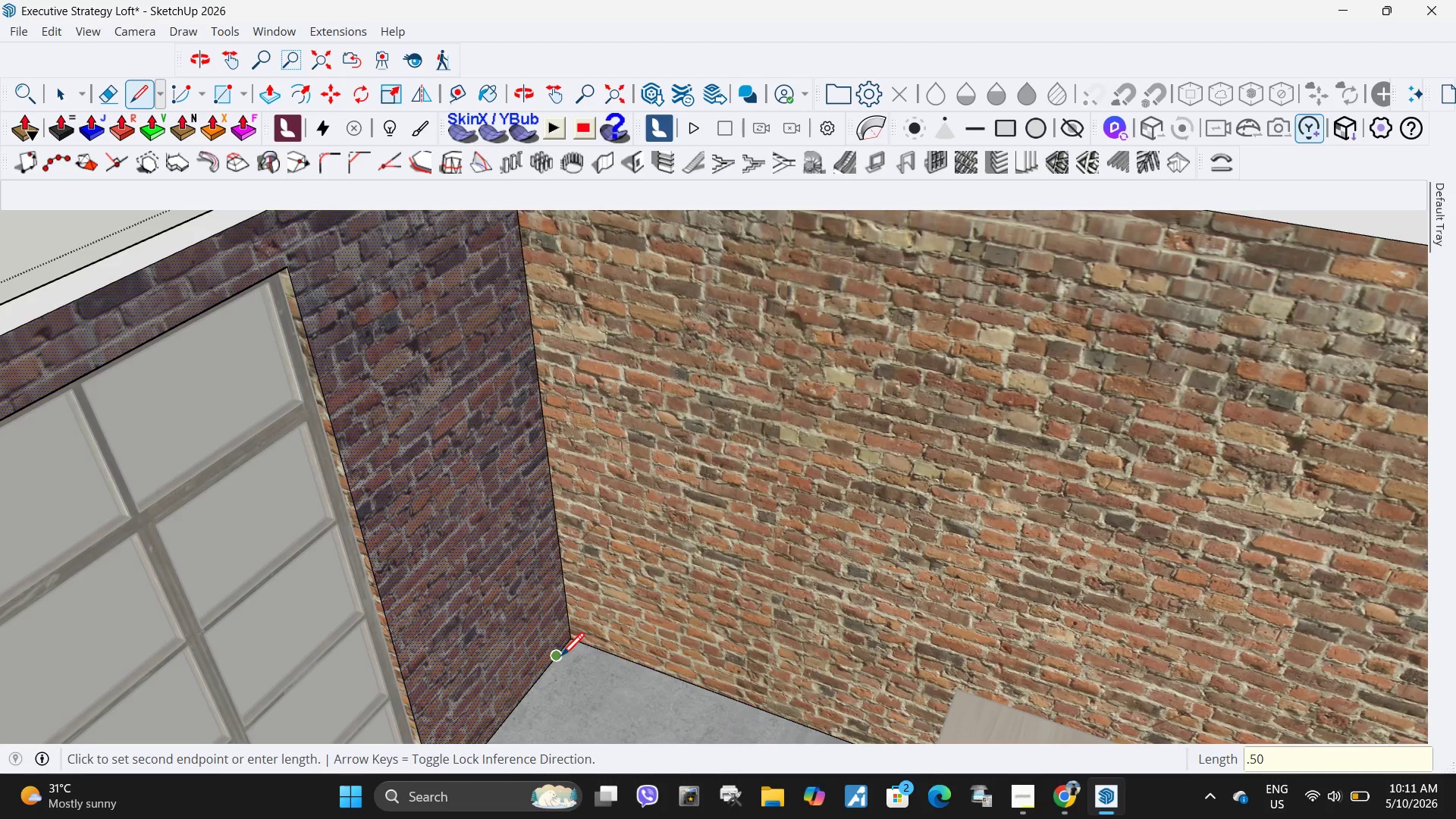 
scroll: coordinate [566, 658], scroll_direction: down, amount: 5.0
 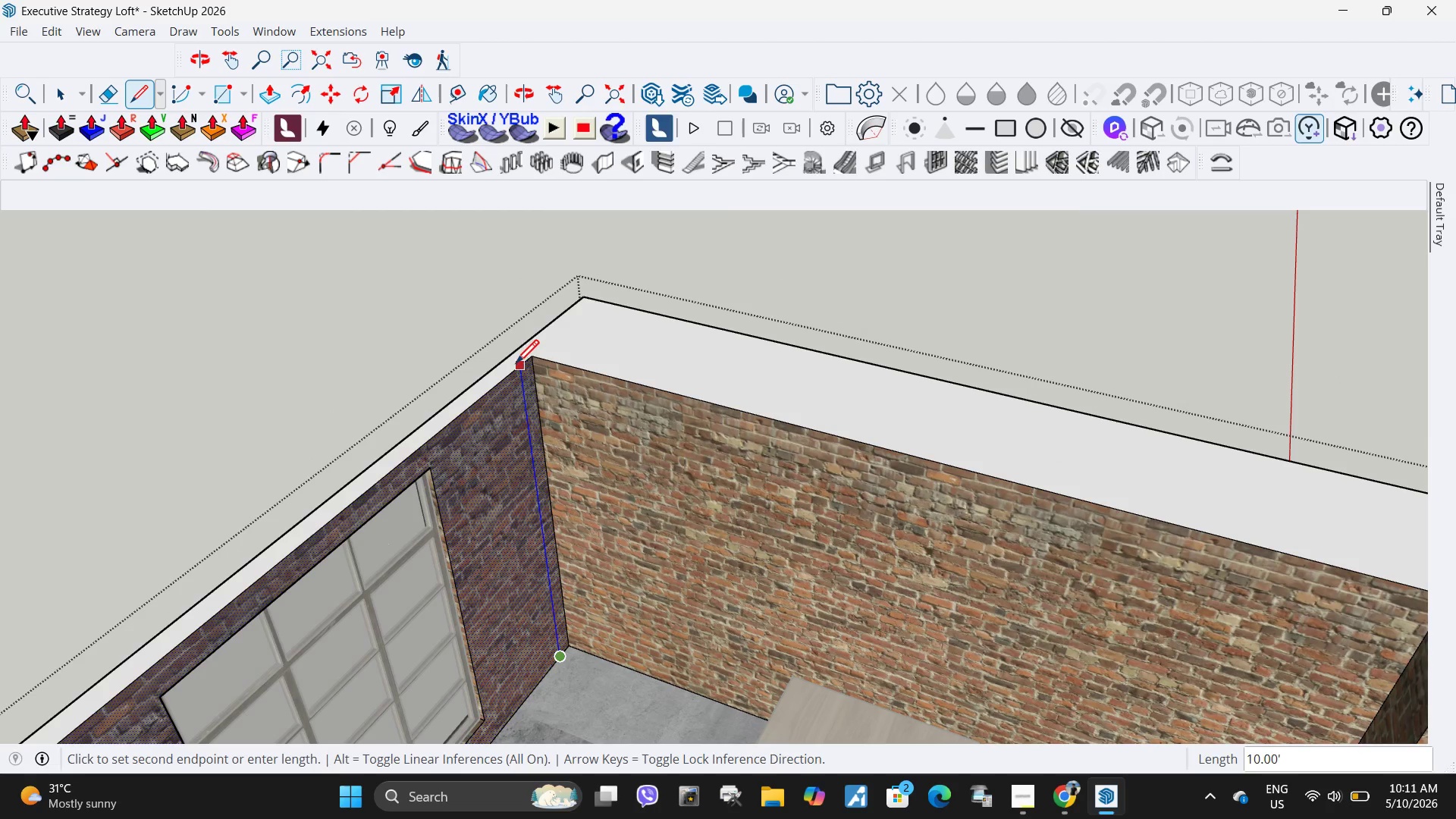 
left_click([516, 366])
 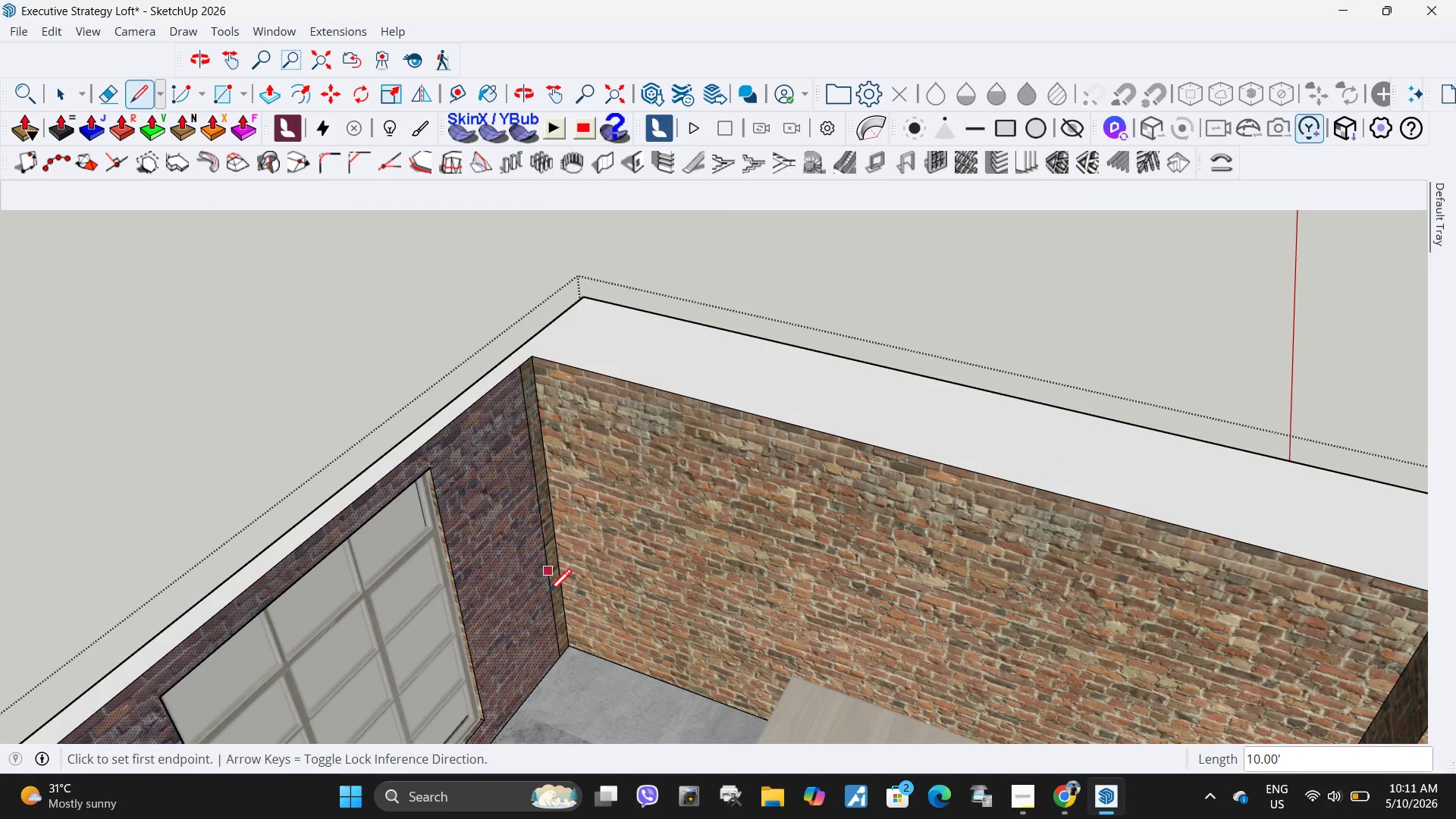 
key(Escape)
 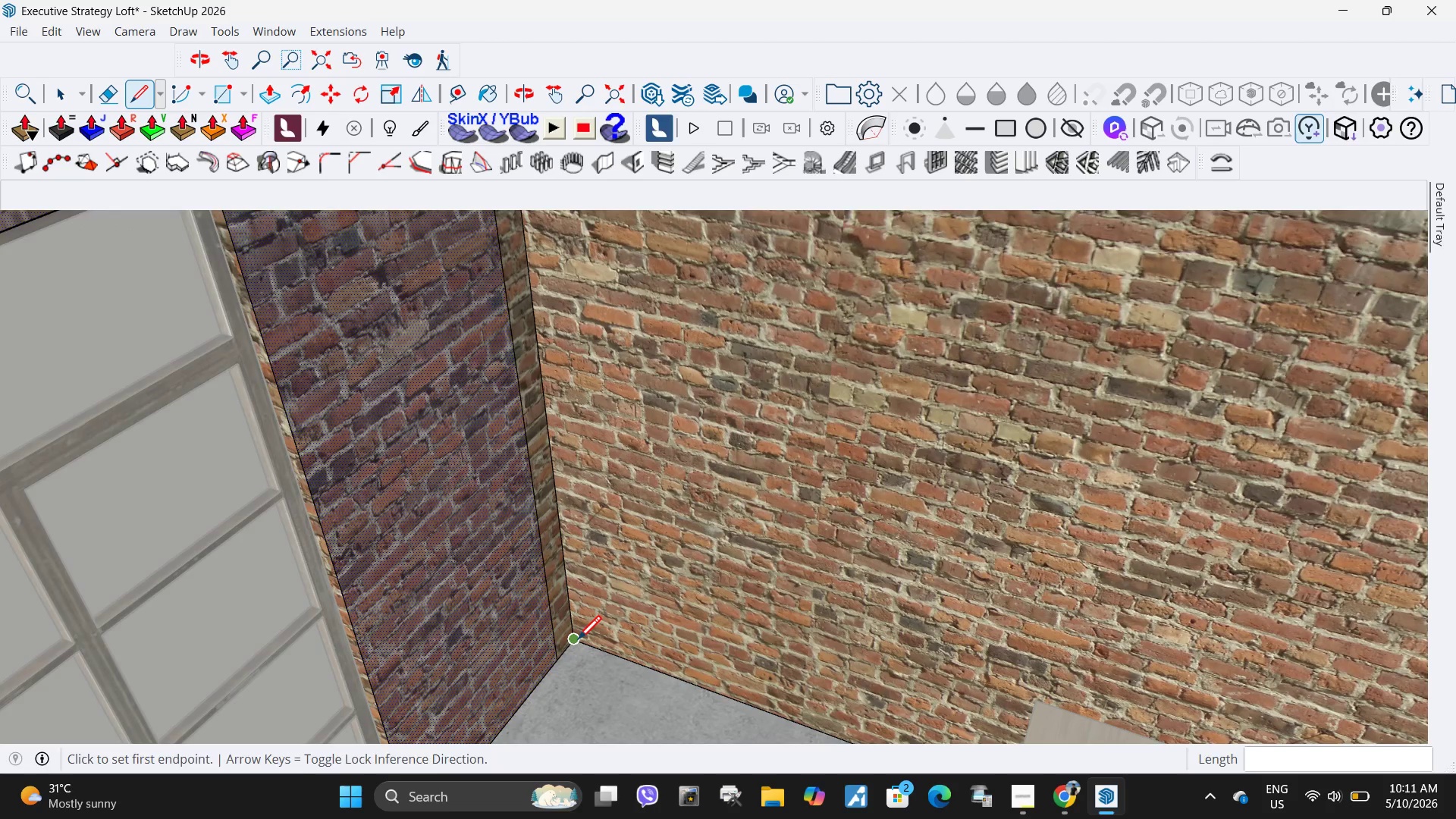 
scroll: coordinate [580, 667], scroll_direction: up, amount: 6.0
 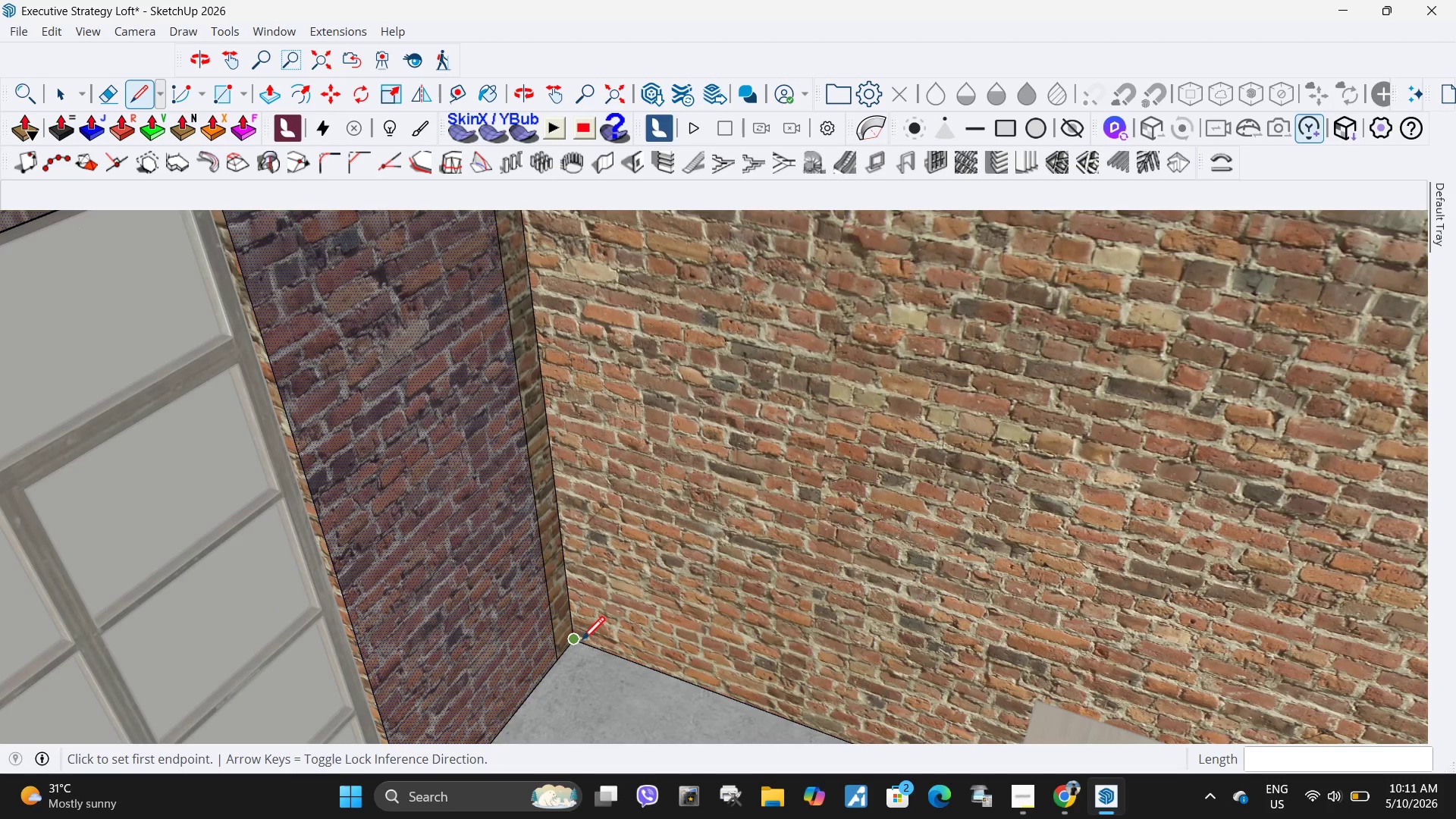 
left_click([578, 642])
 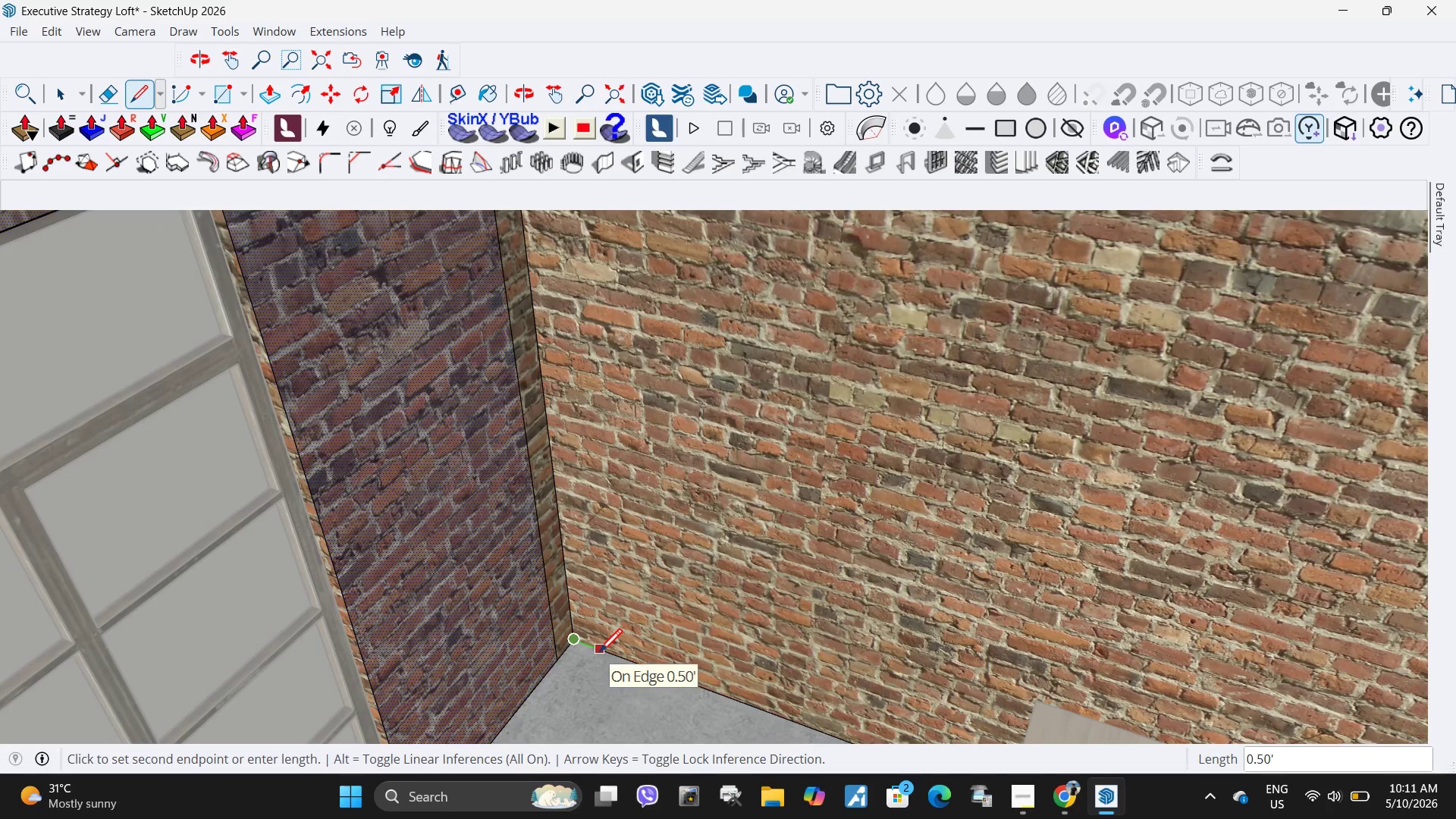 
left_click([599, 654])
 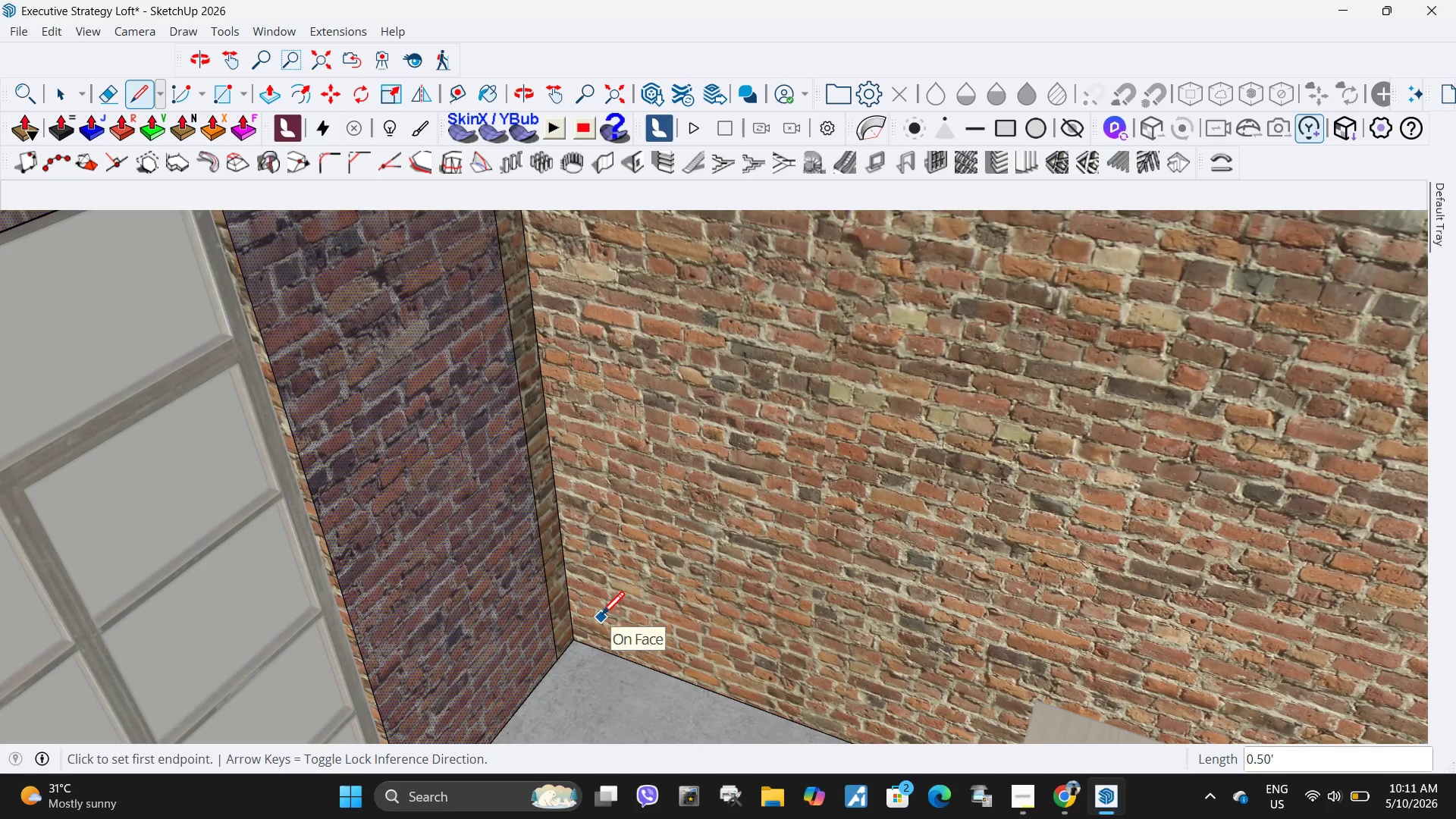 
scroll: coordinate [601, 560], scroll_direction: down, amount: 4.0
 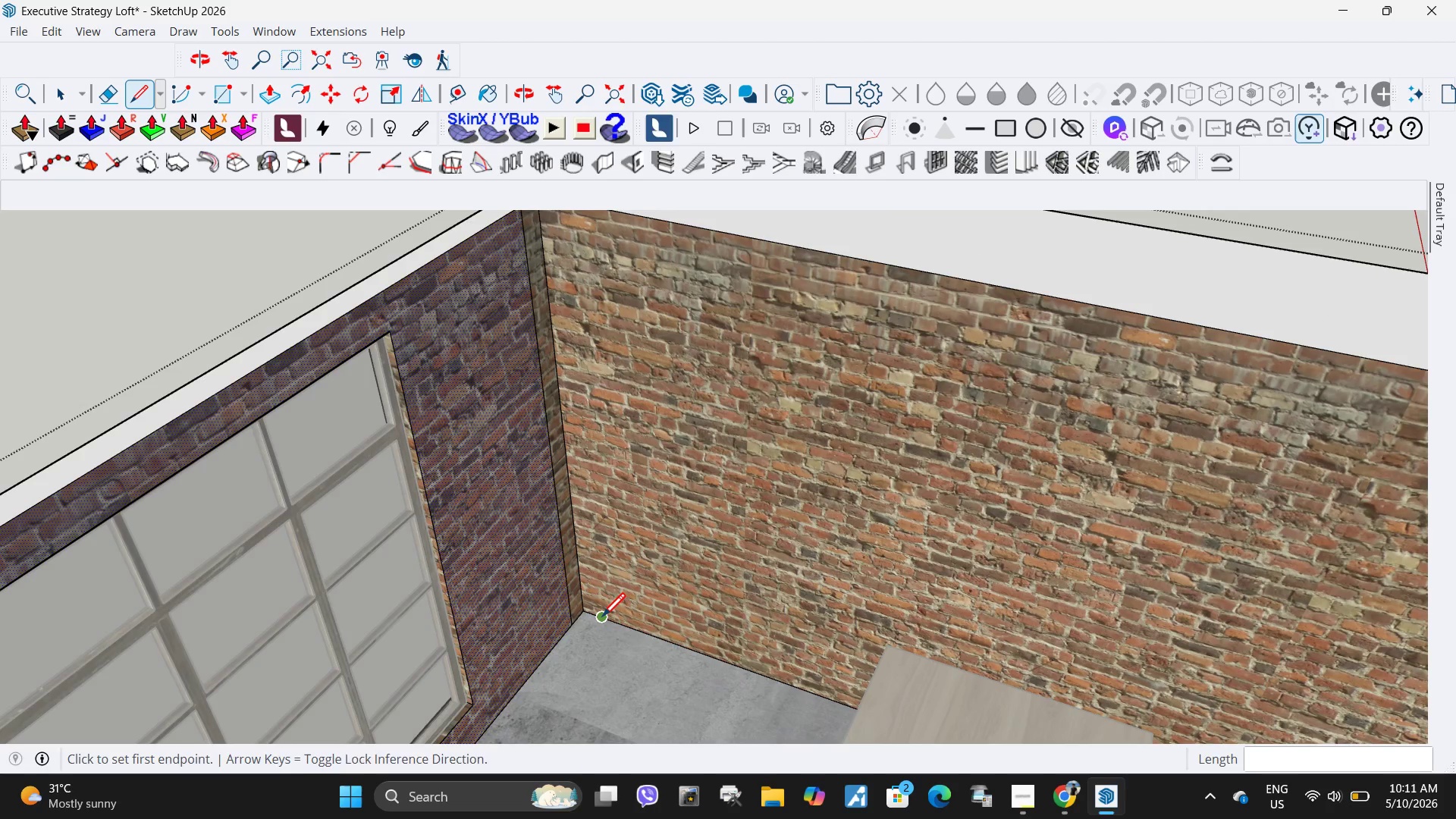 
left_click([602, 619])
 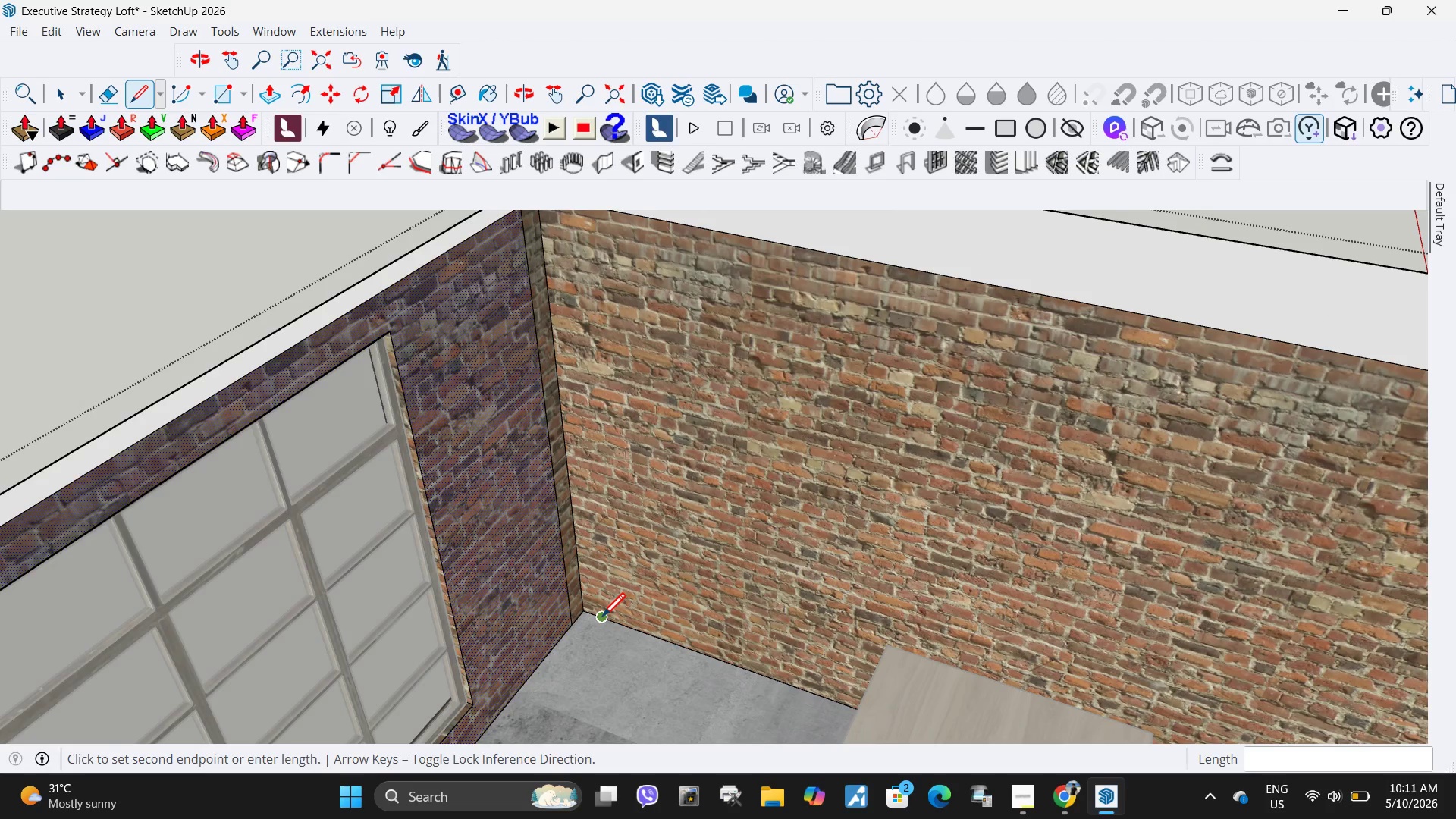 
scroll: coordinate [602, 619], scroll_direction: down, amount: 2.0
 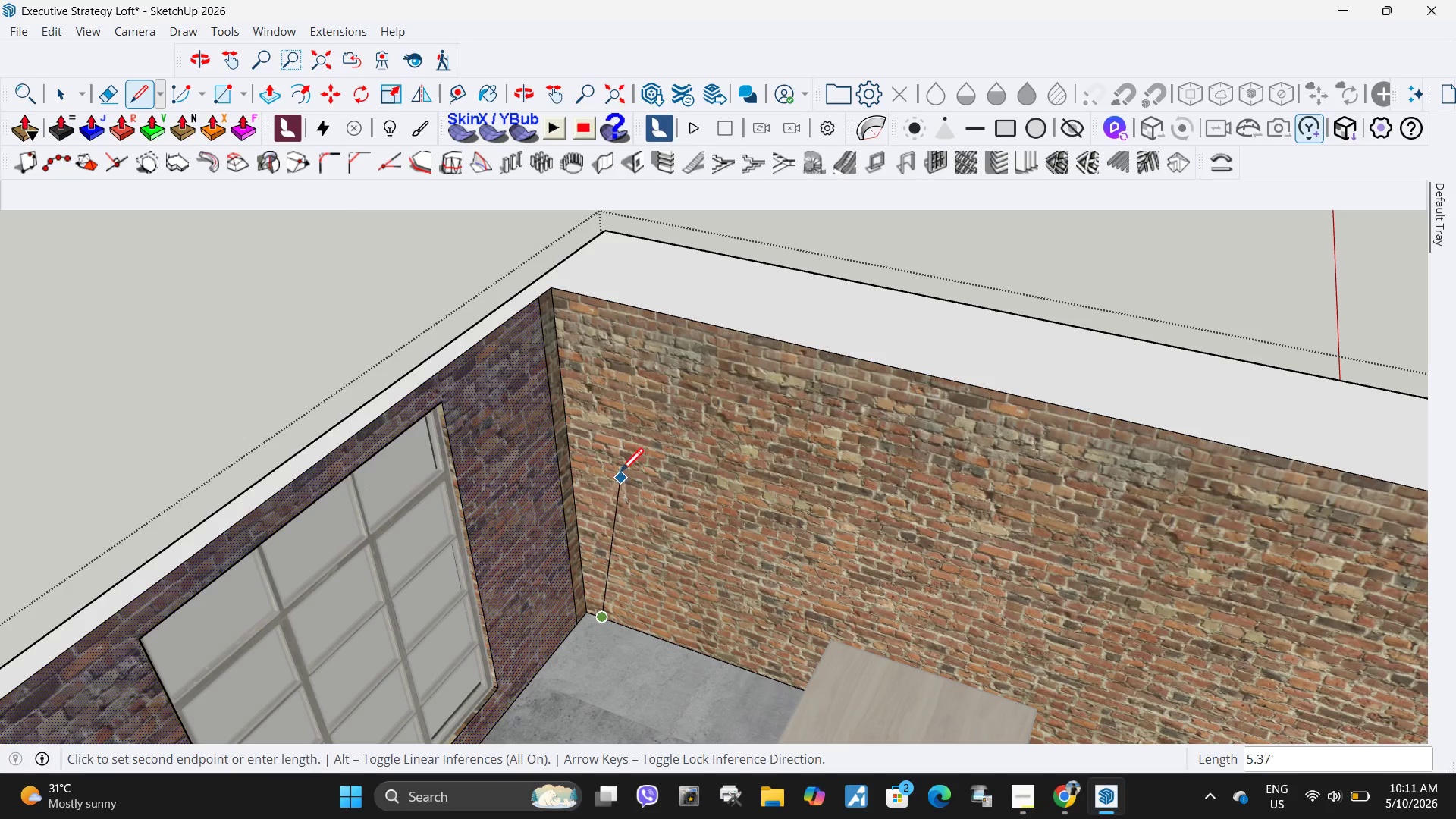 
mouse_move([608, 563])
 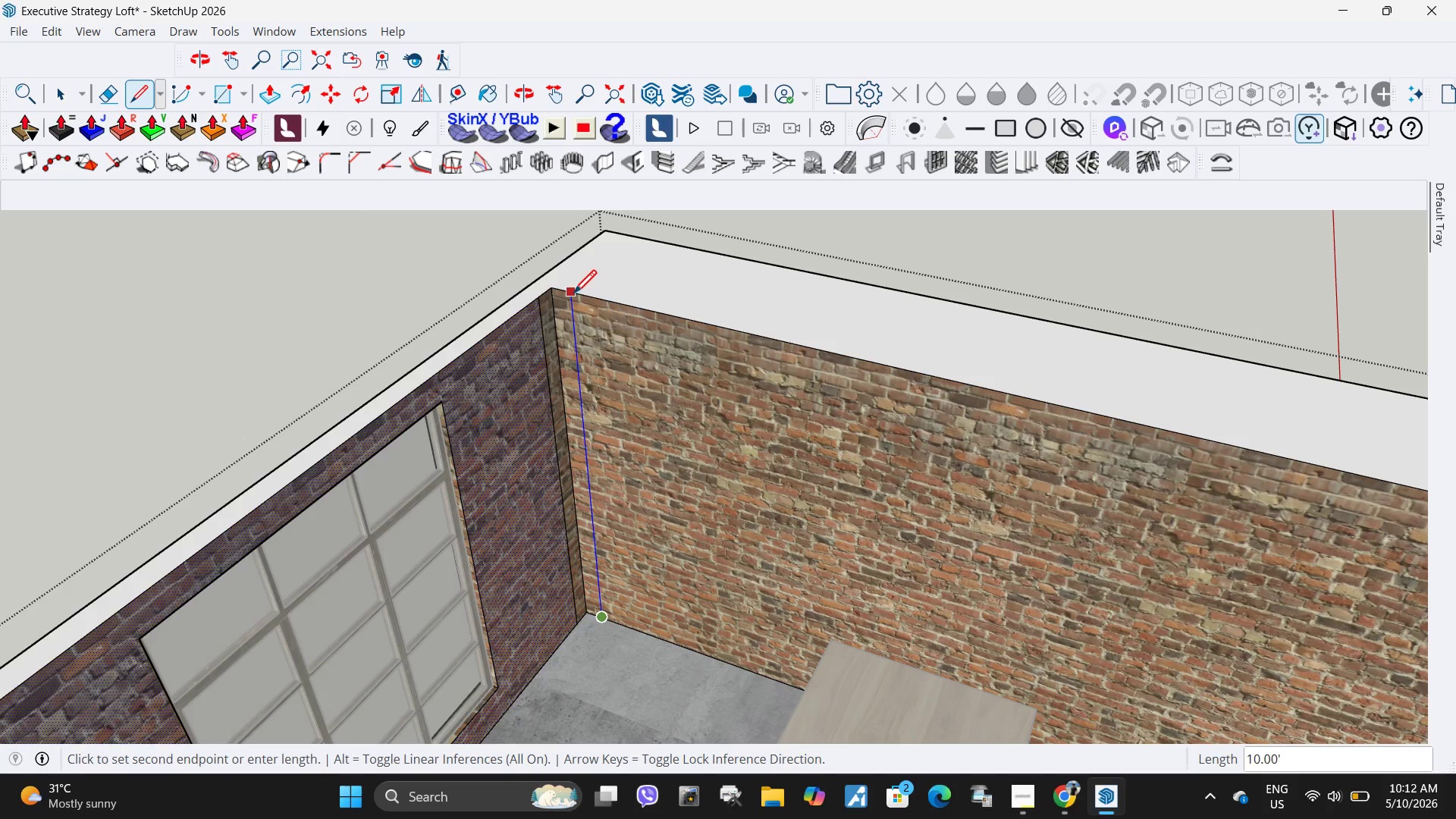 
left_click([573, 296])
 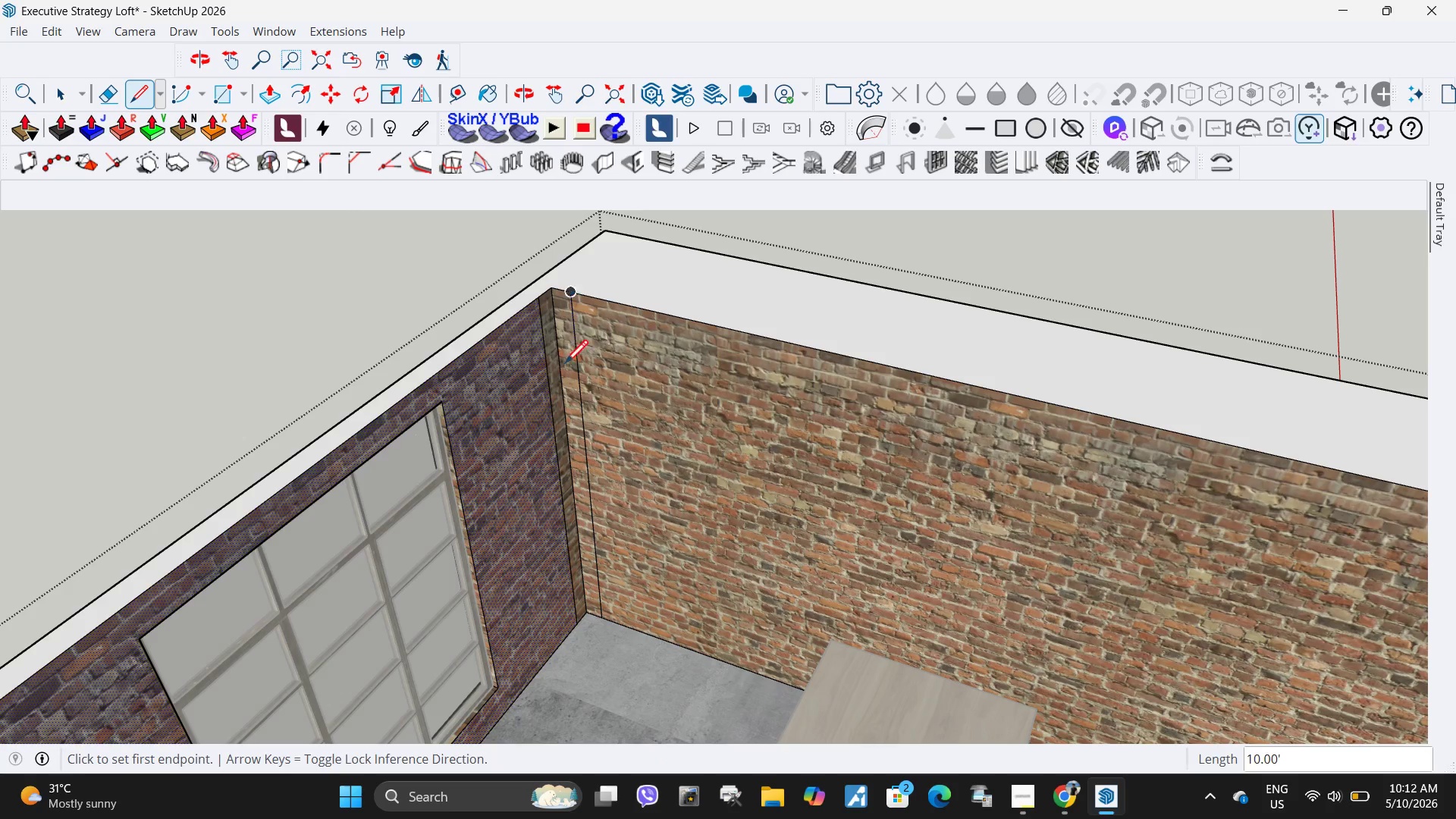 
key(Space)
 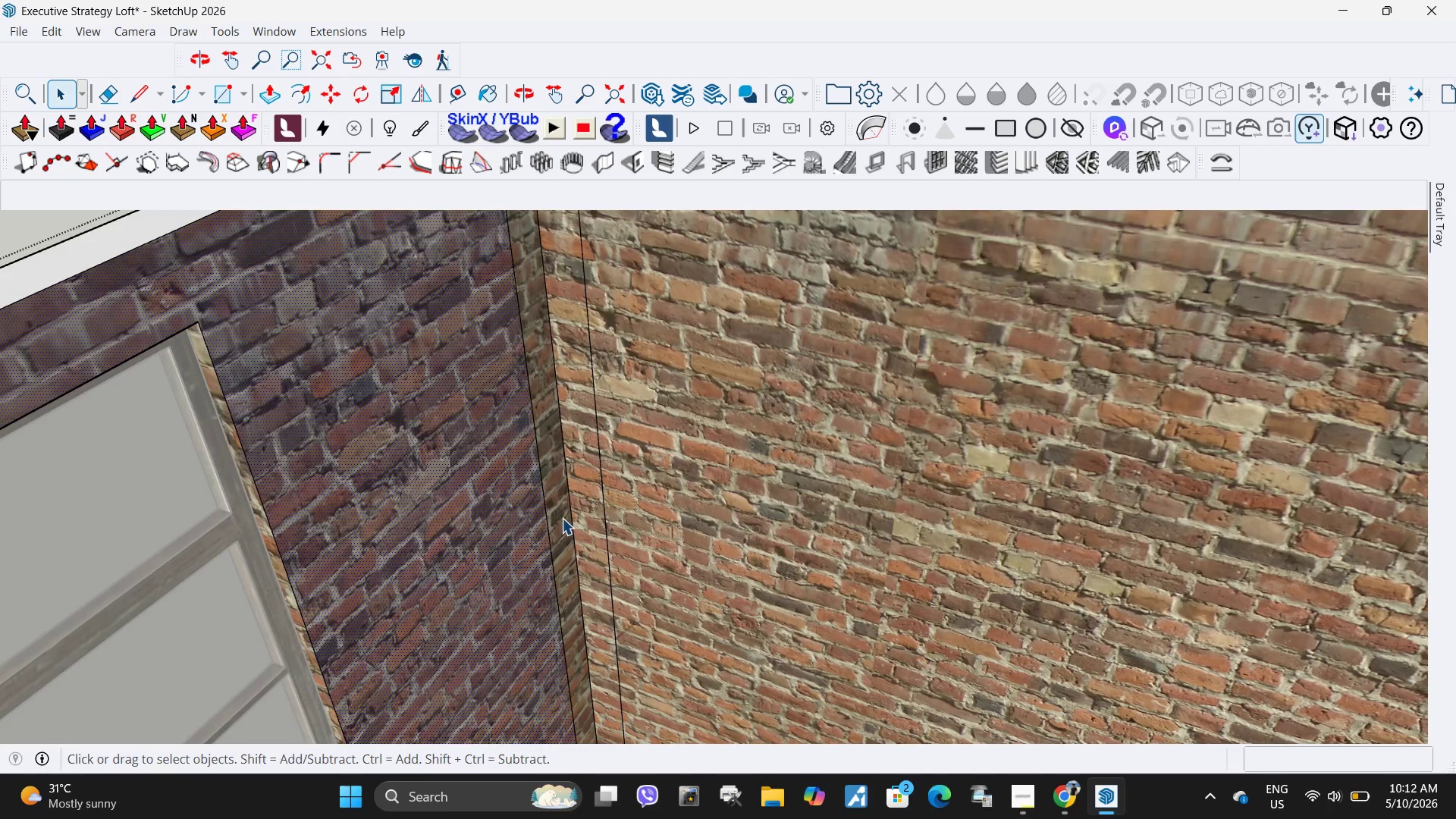 
scroll: coordinate [582, 510], scroll_direction: up, amount: 7.0
 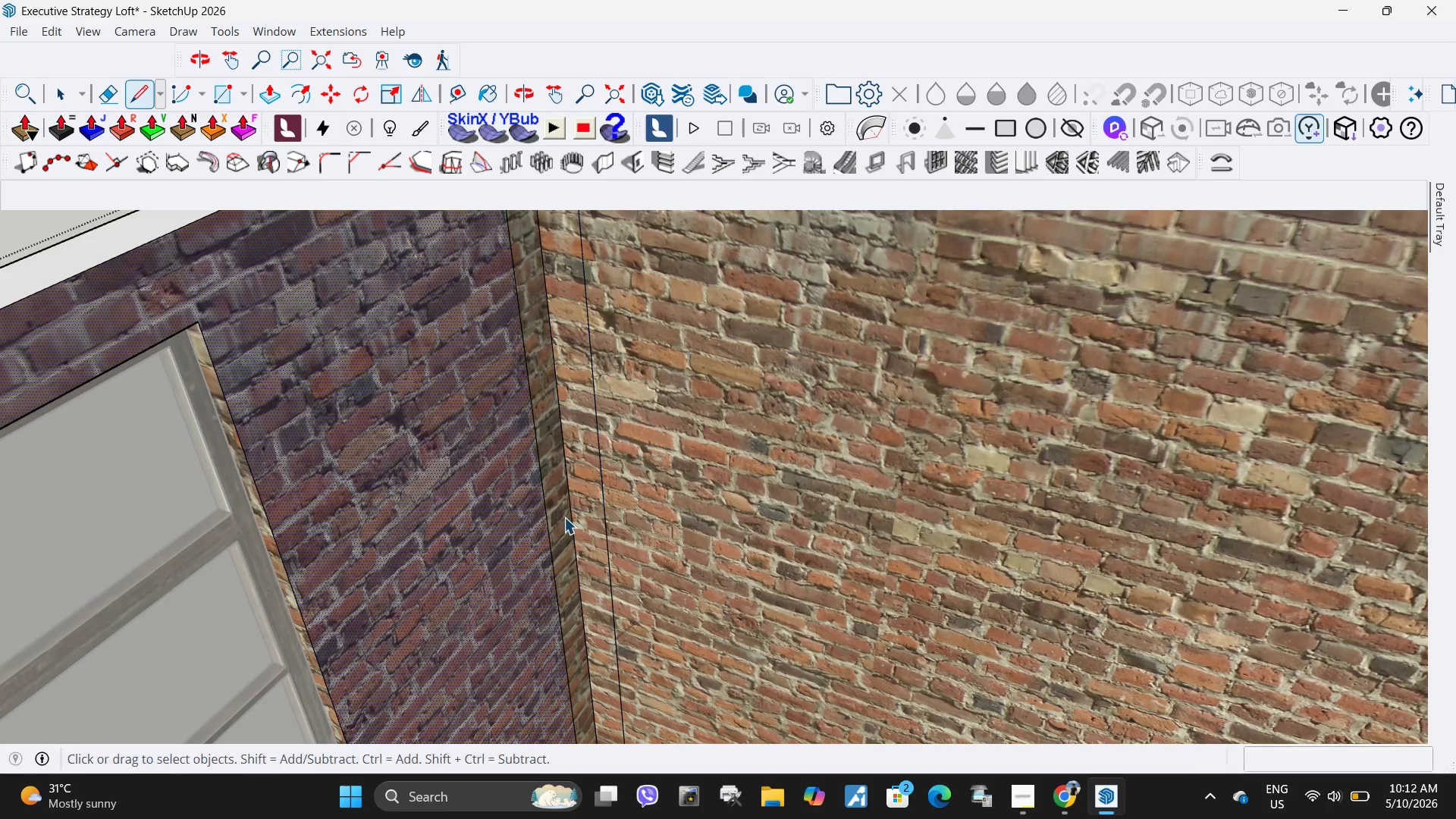 
left_click([562, 518])
 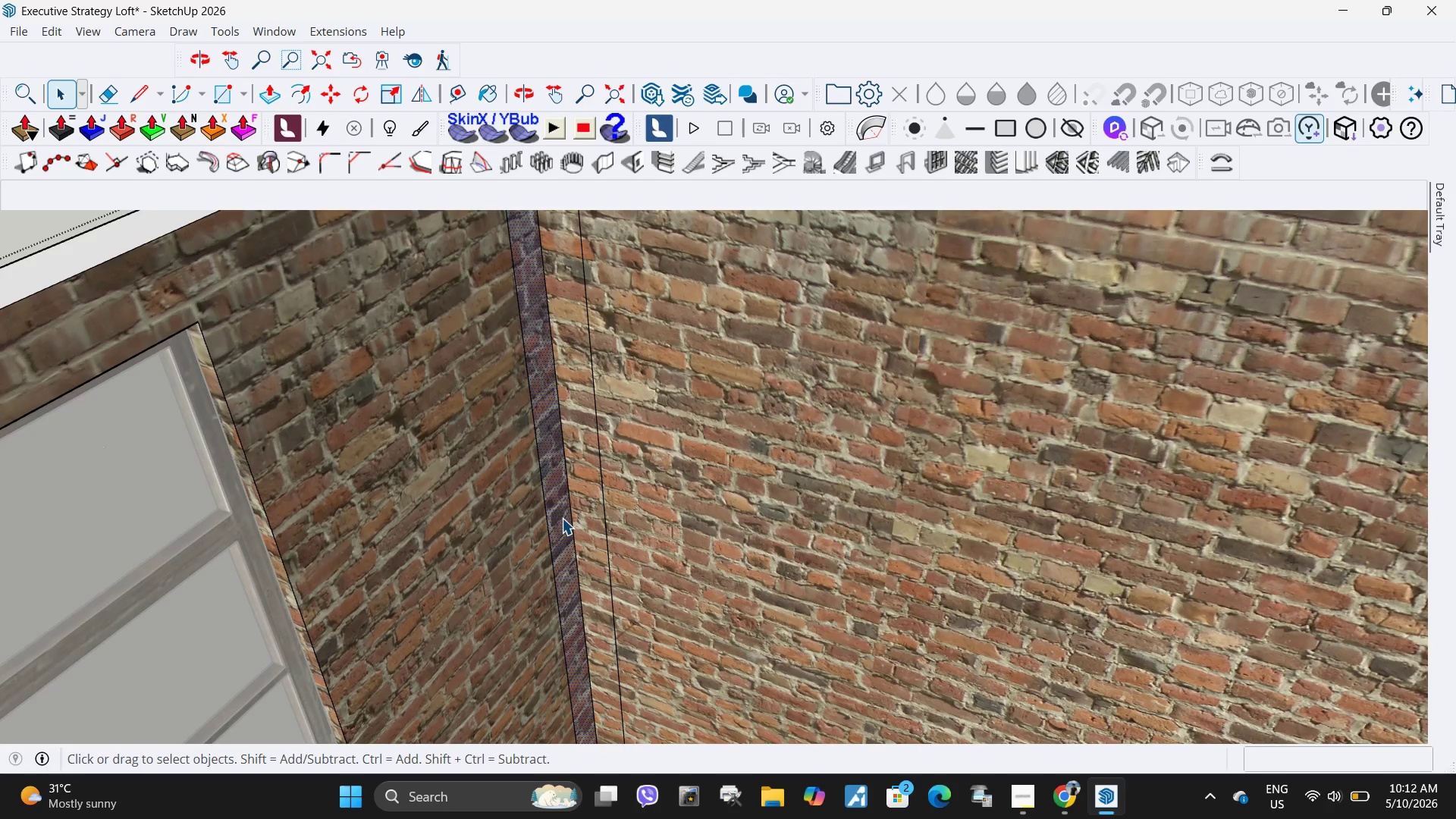 
key(P)
 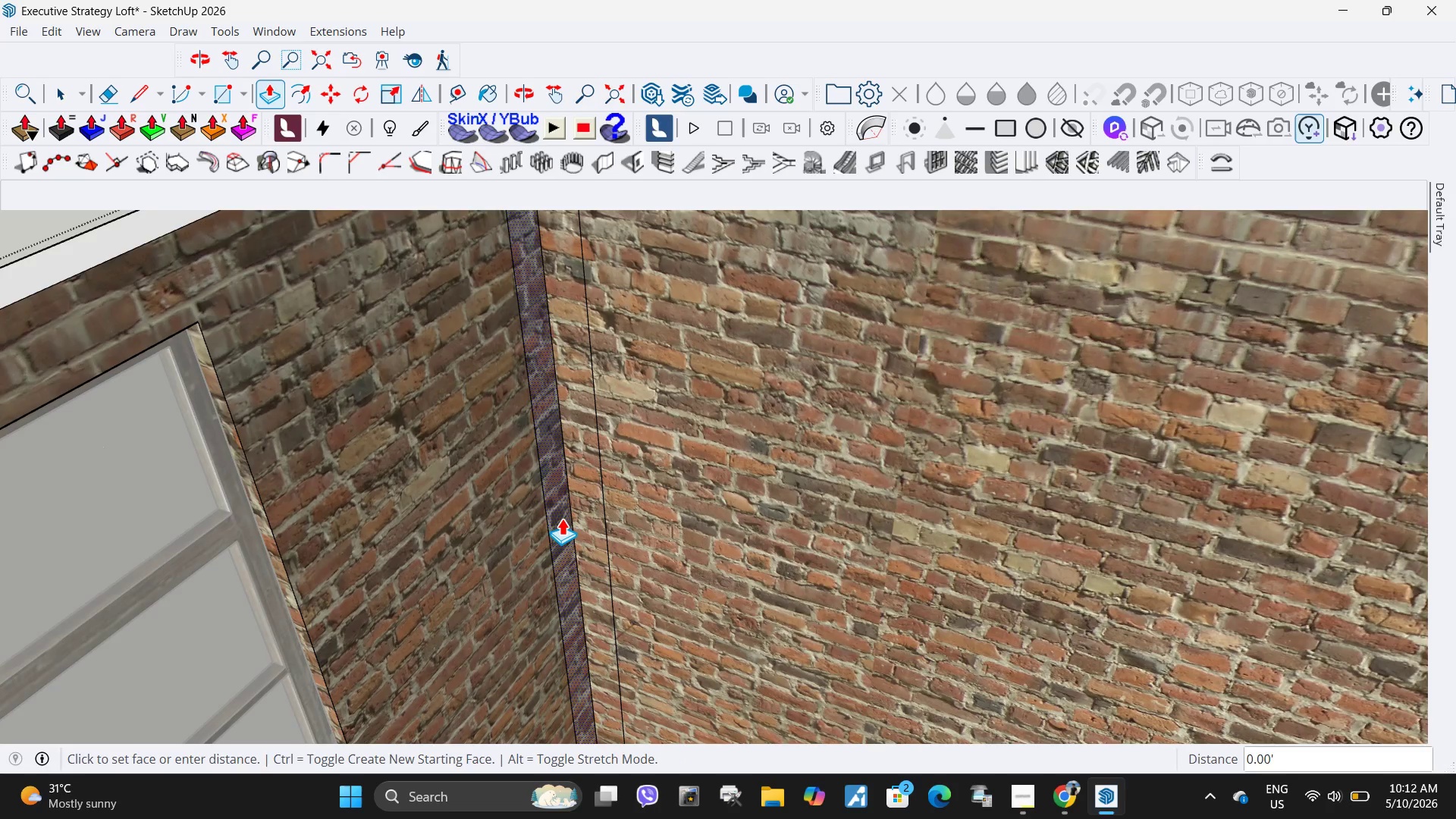 
left_click([562, 518])
 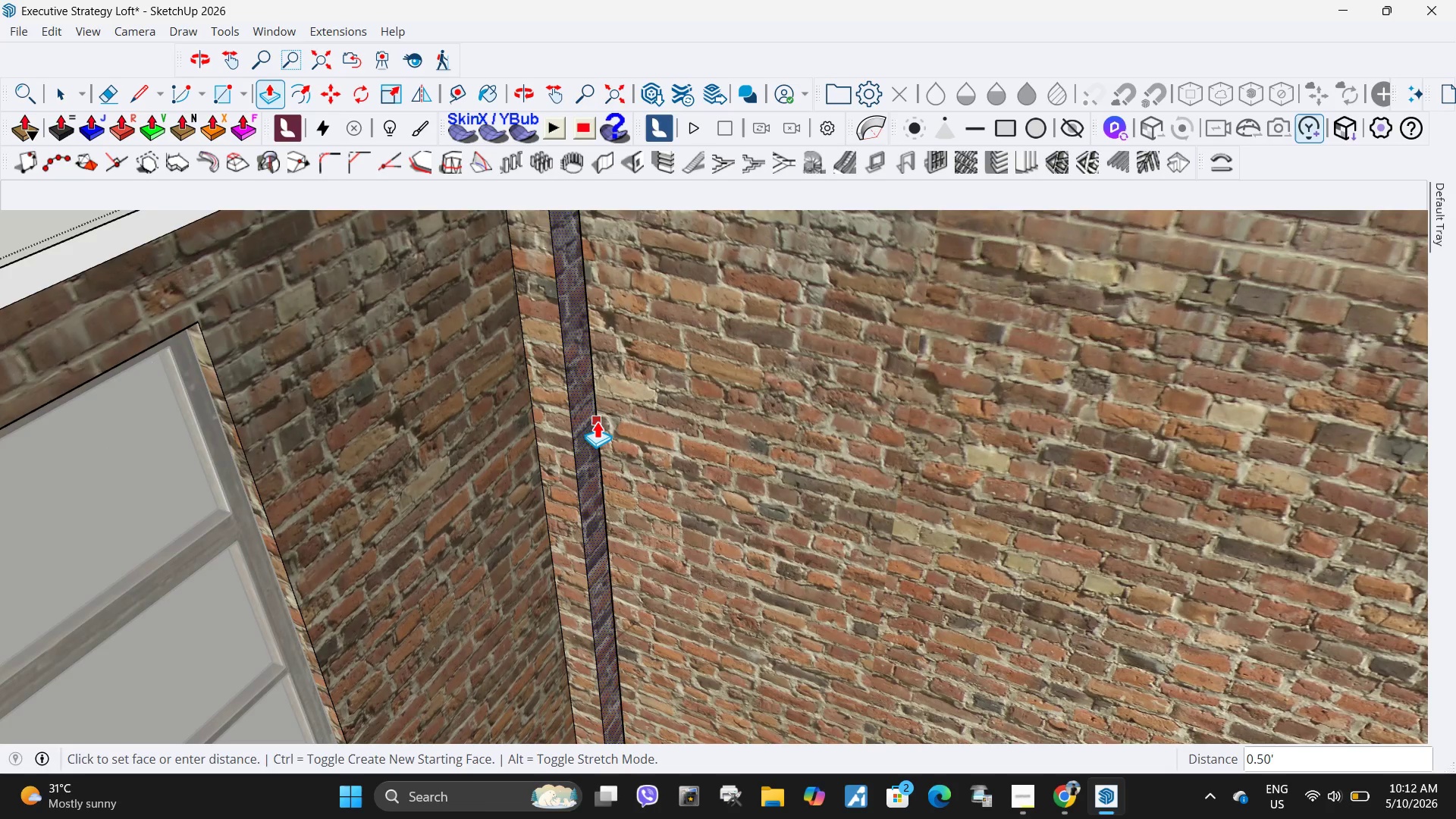 
left_click([597, 424])
 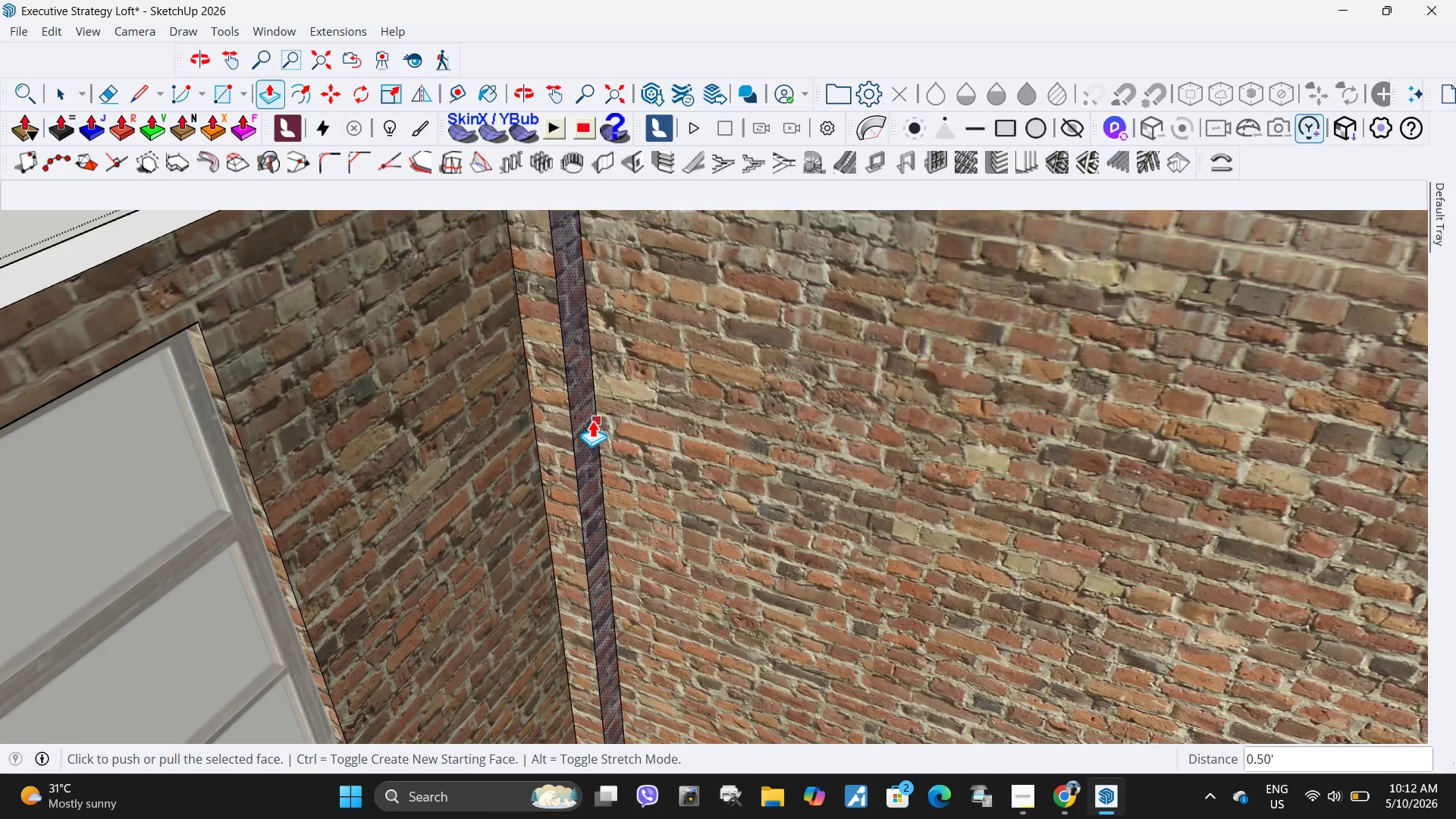 
key(Space)
 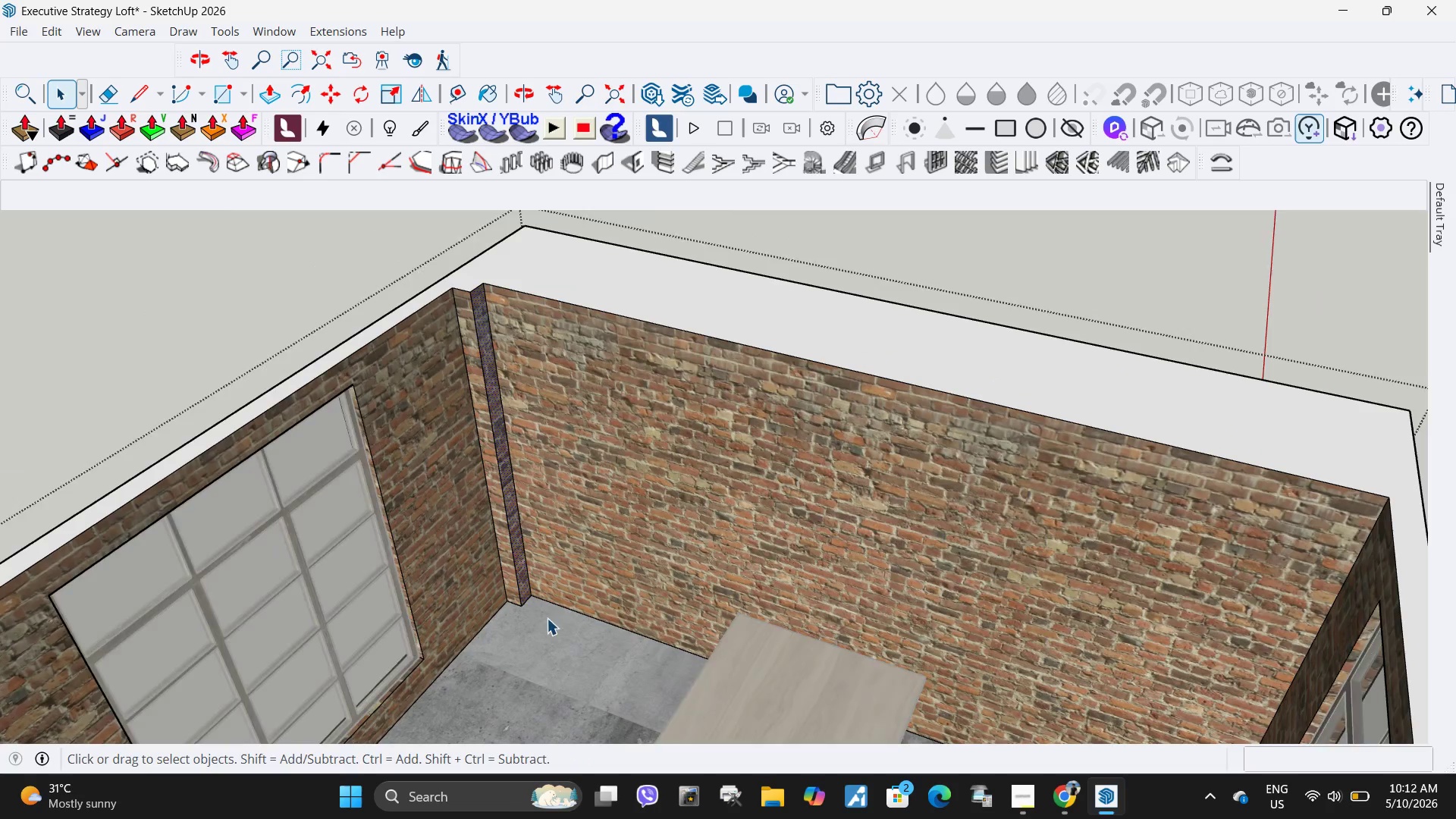 
key(Escape)
 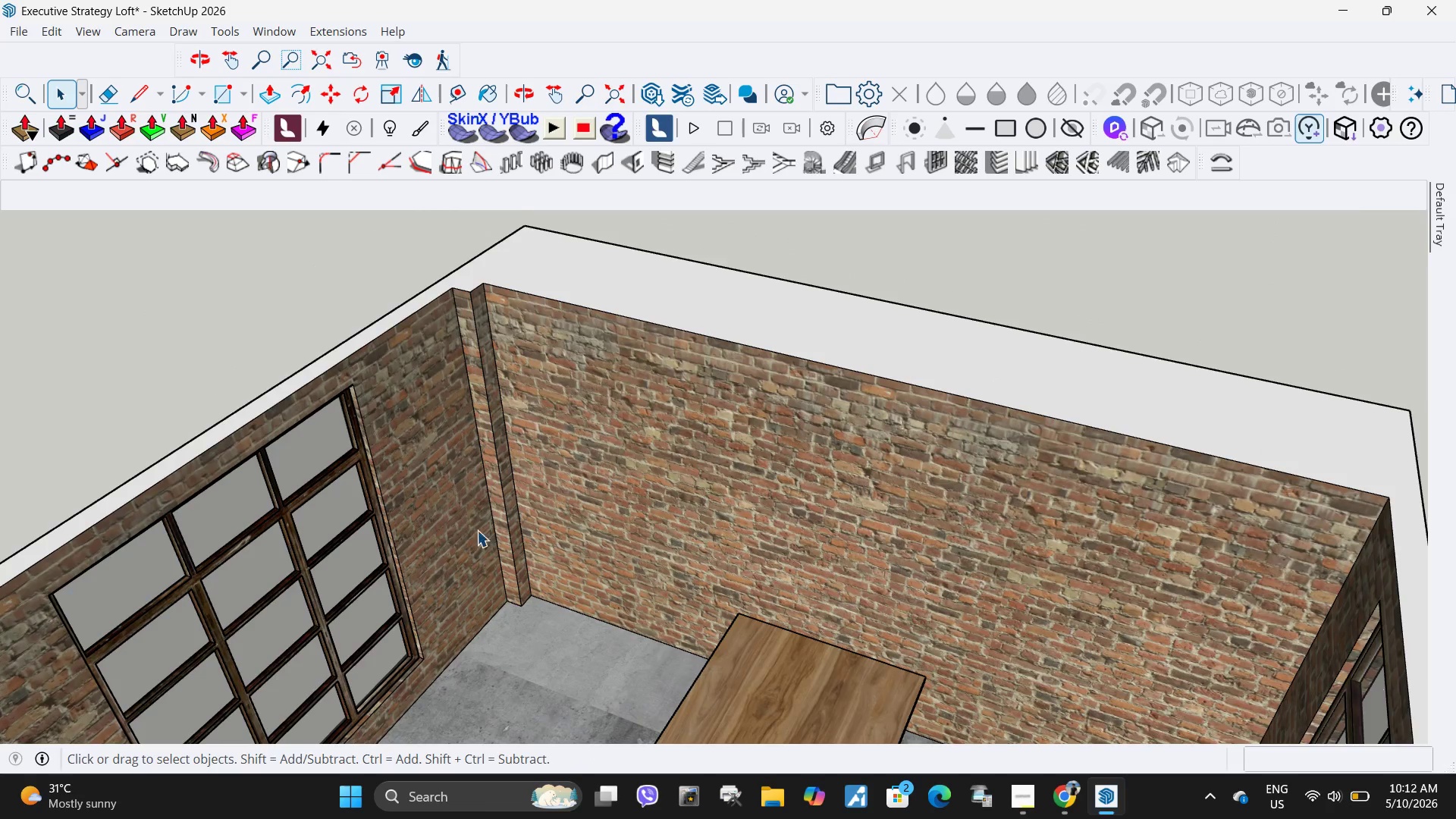 
scroll: coordinate [390, 463], scroll_direction: down, amount: 14.0
 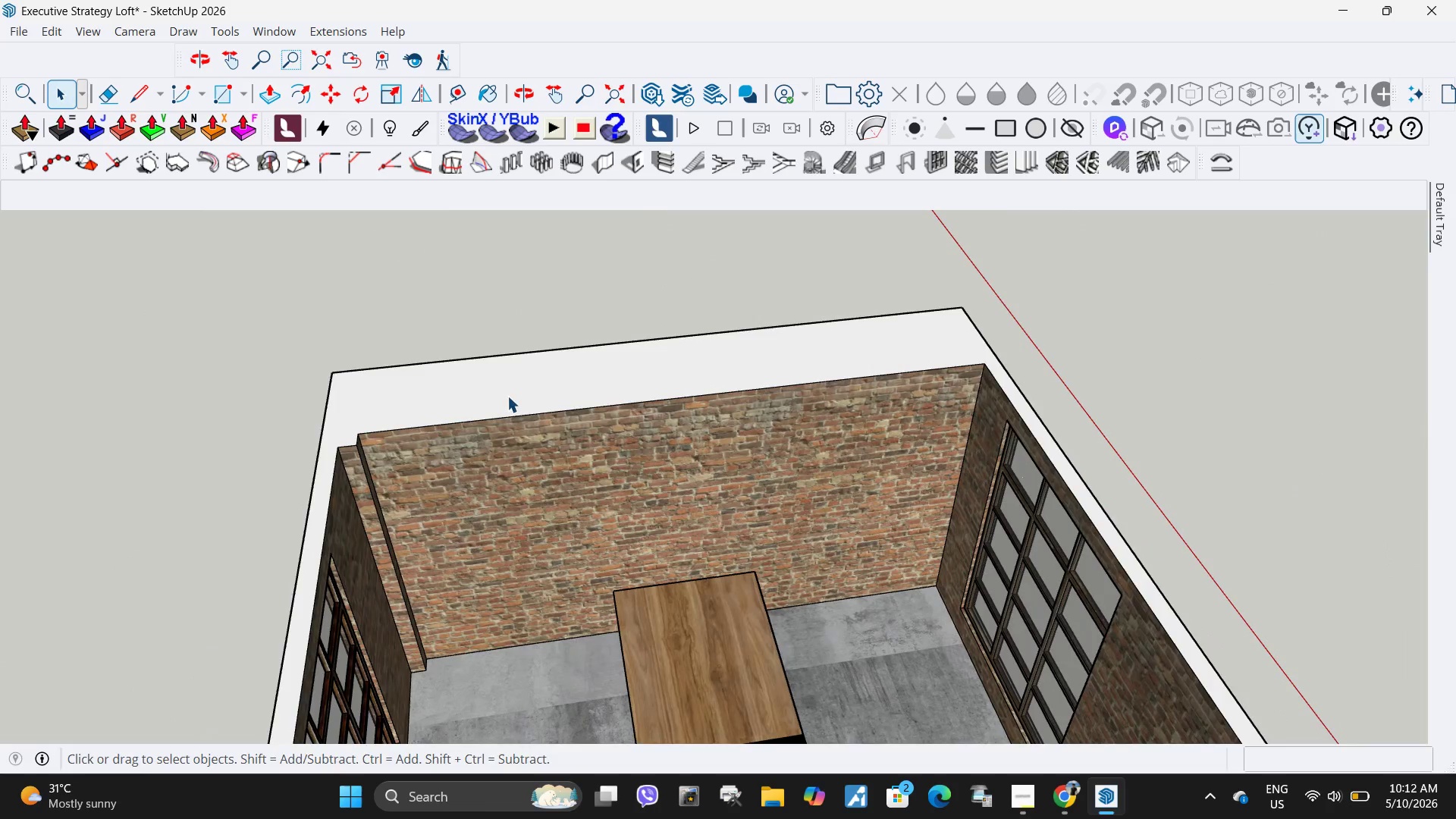 
scroll: coordinate [760, 541], scroll_direction: none, amount: 0.0
 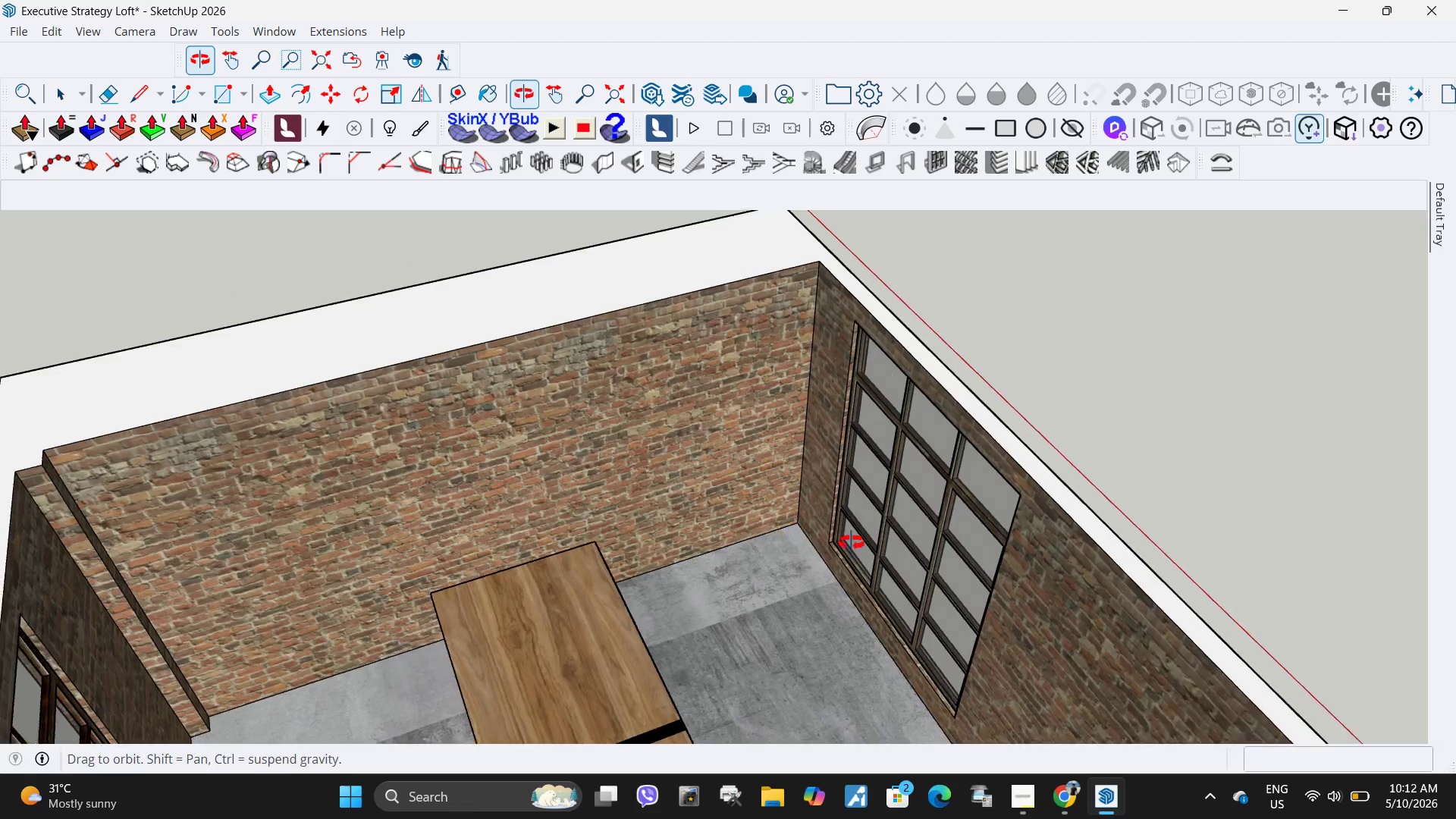 
scroll: coordinate [792, 532], scroll_direction: up, amount: 4.0
 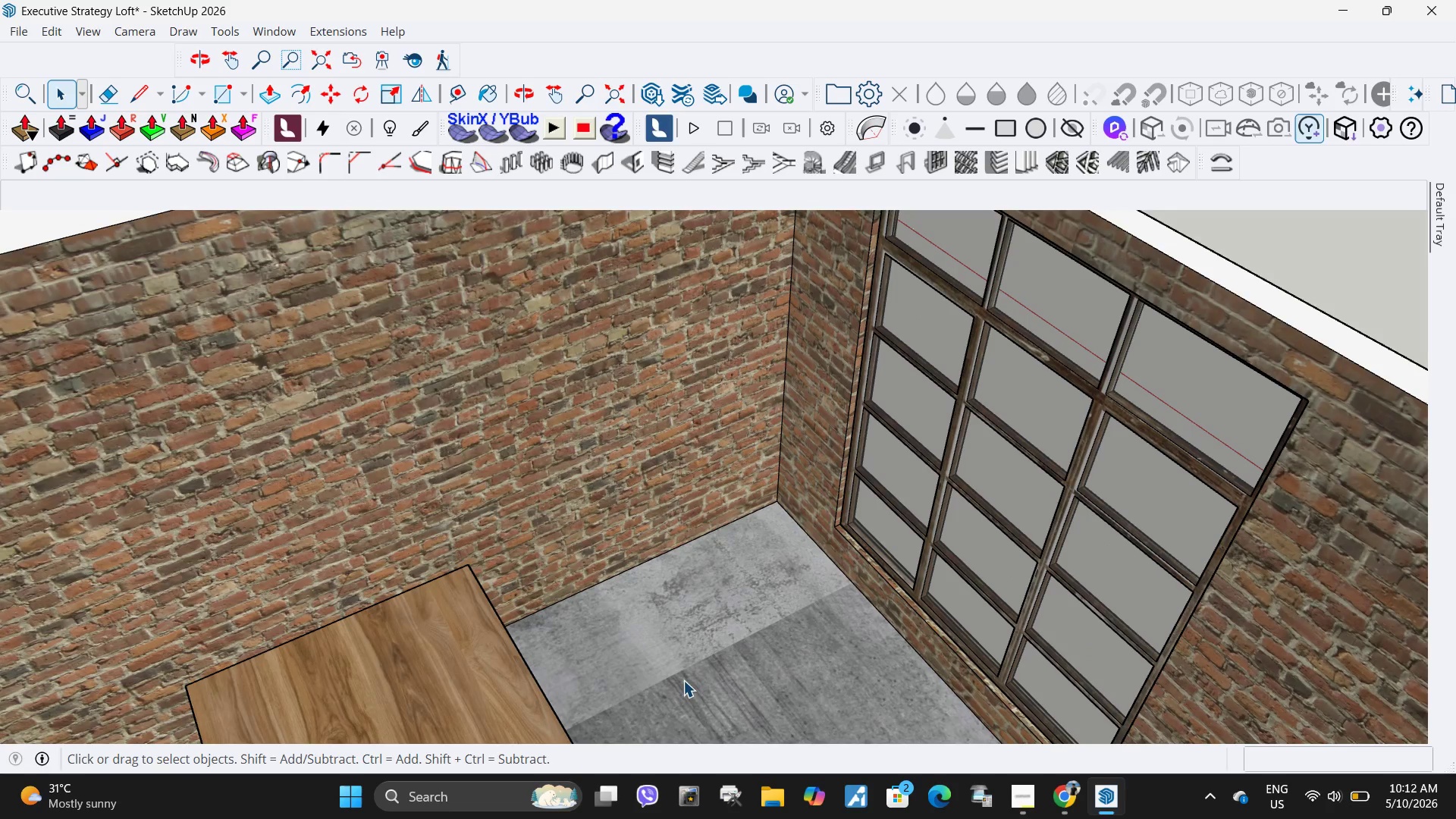 
wait(8.41)
 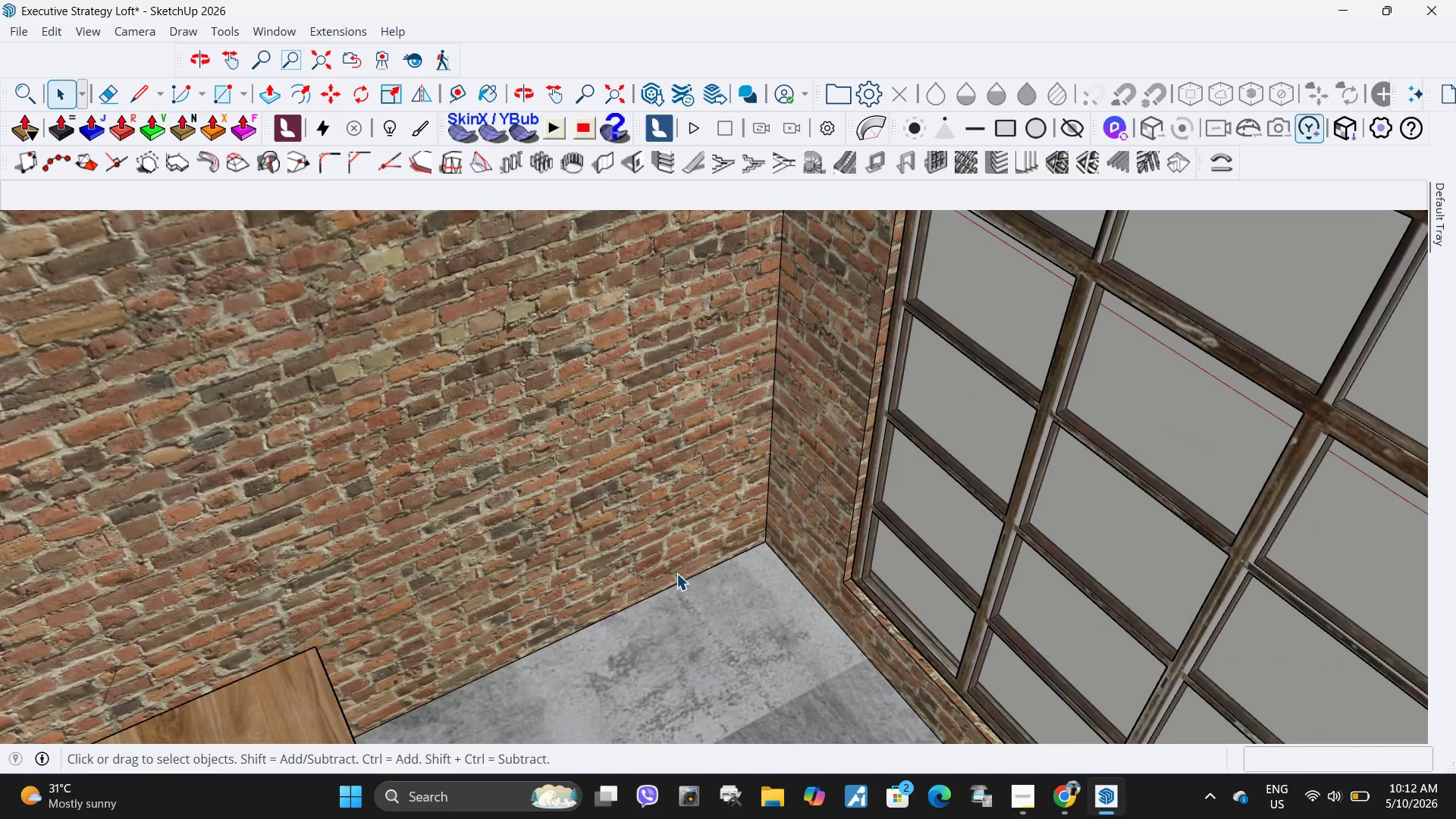 
key(L)
 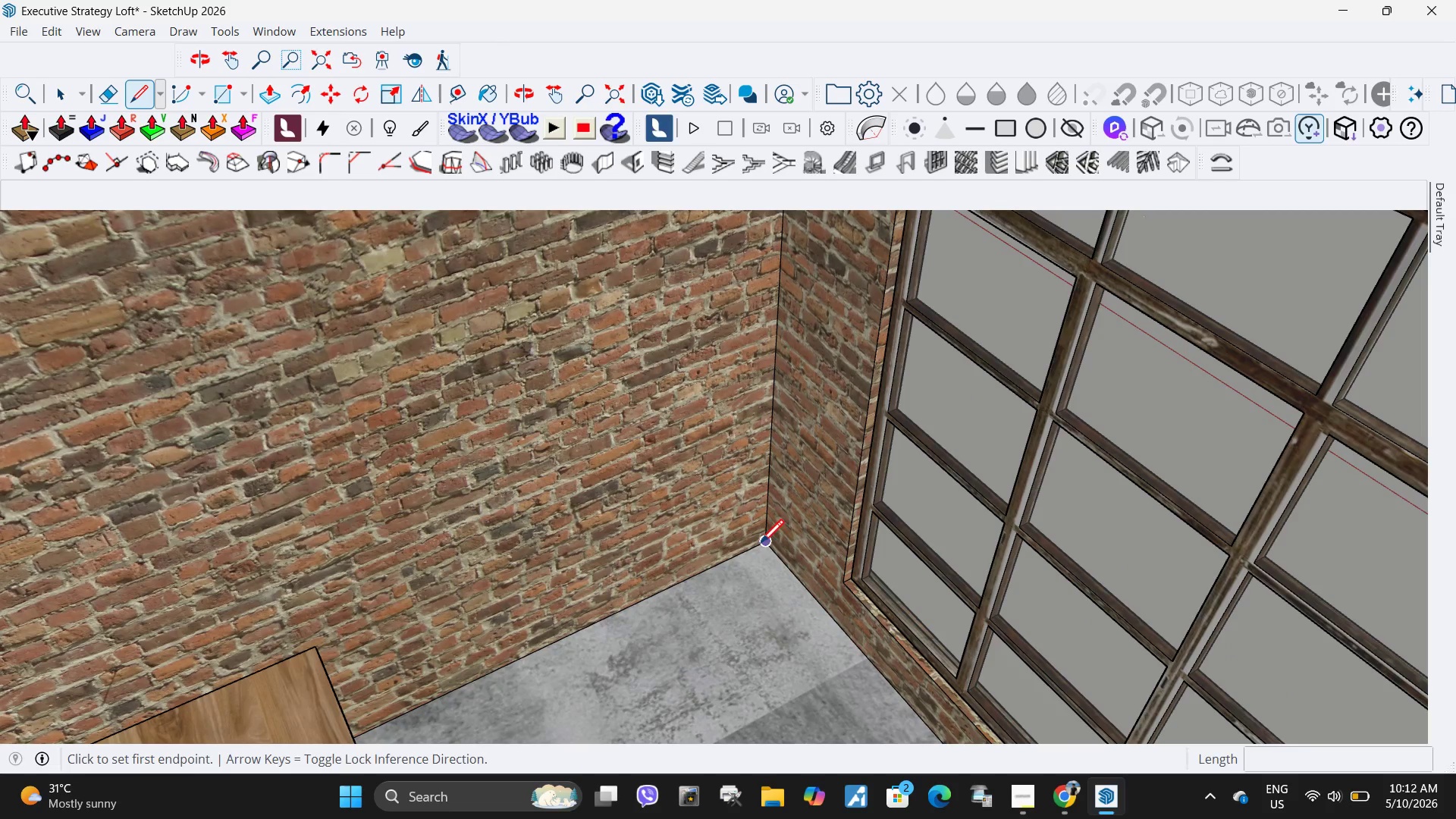 
scroll: coordinate [676, 573], scroll_direction: up, amount: 2.0
 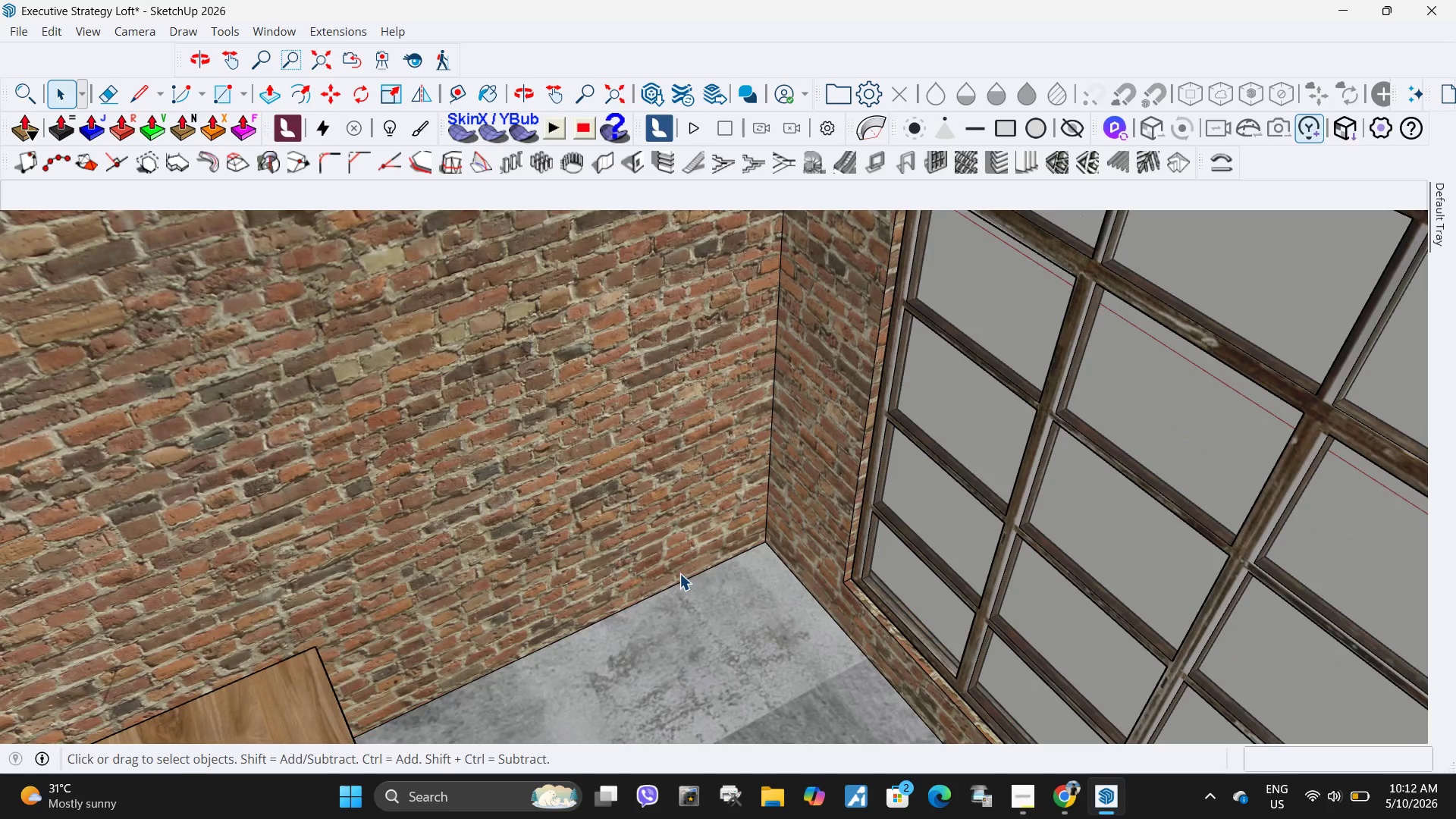 
left_click([761, 545])
 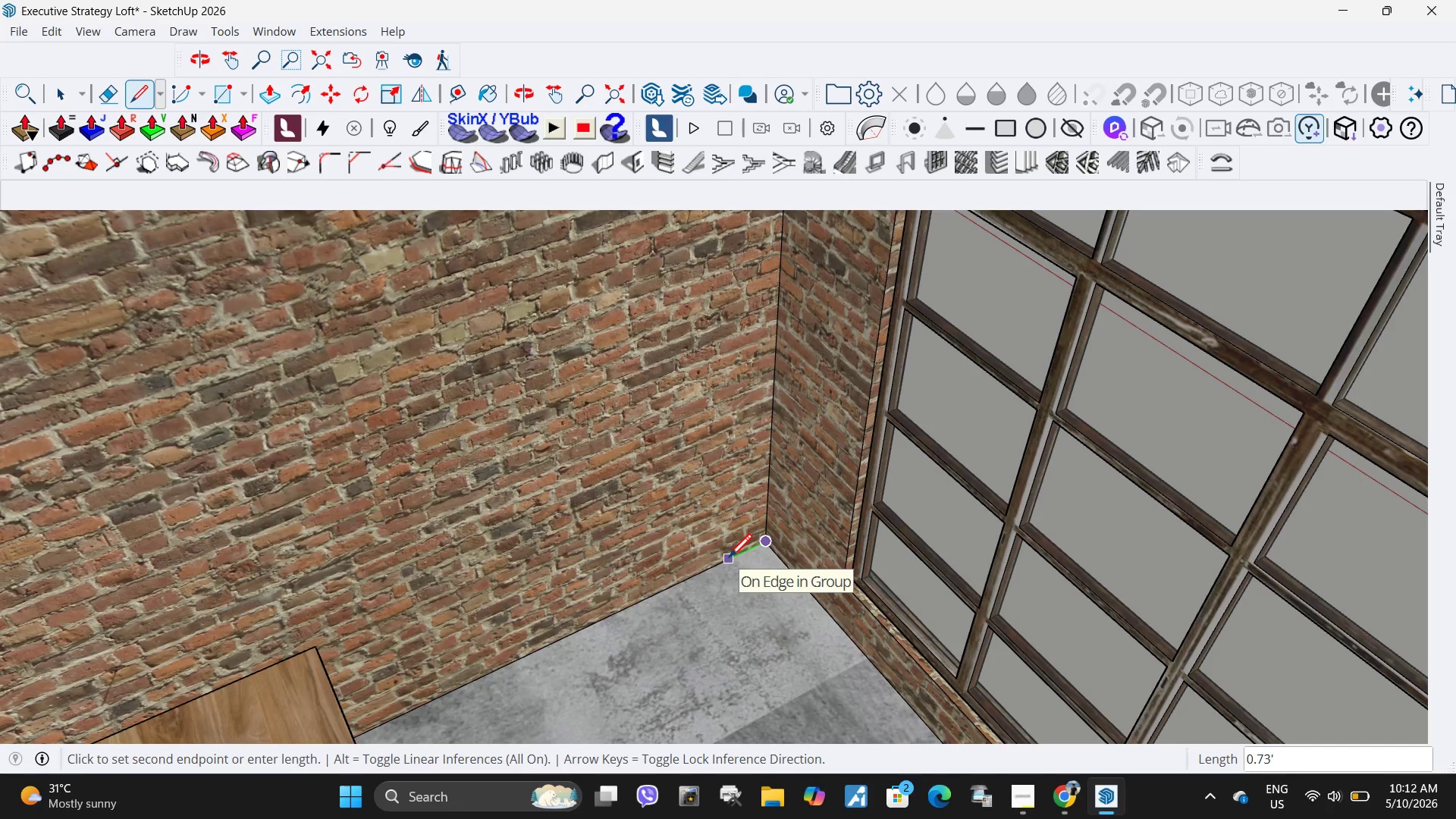 
key(NumpadDecimal)
 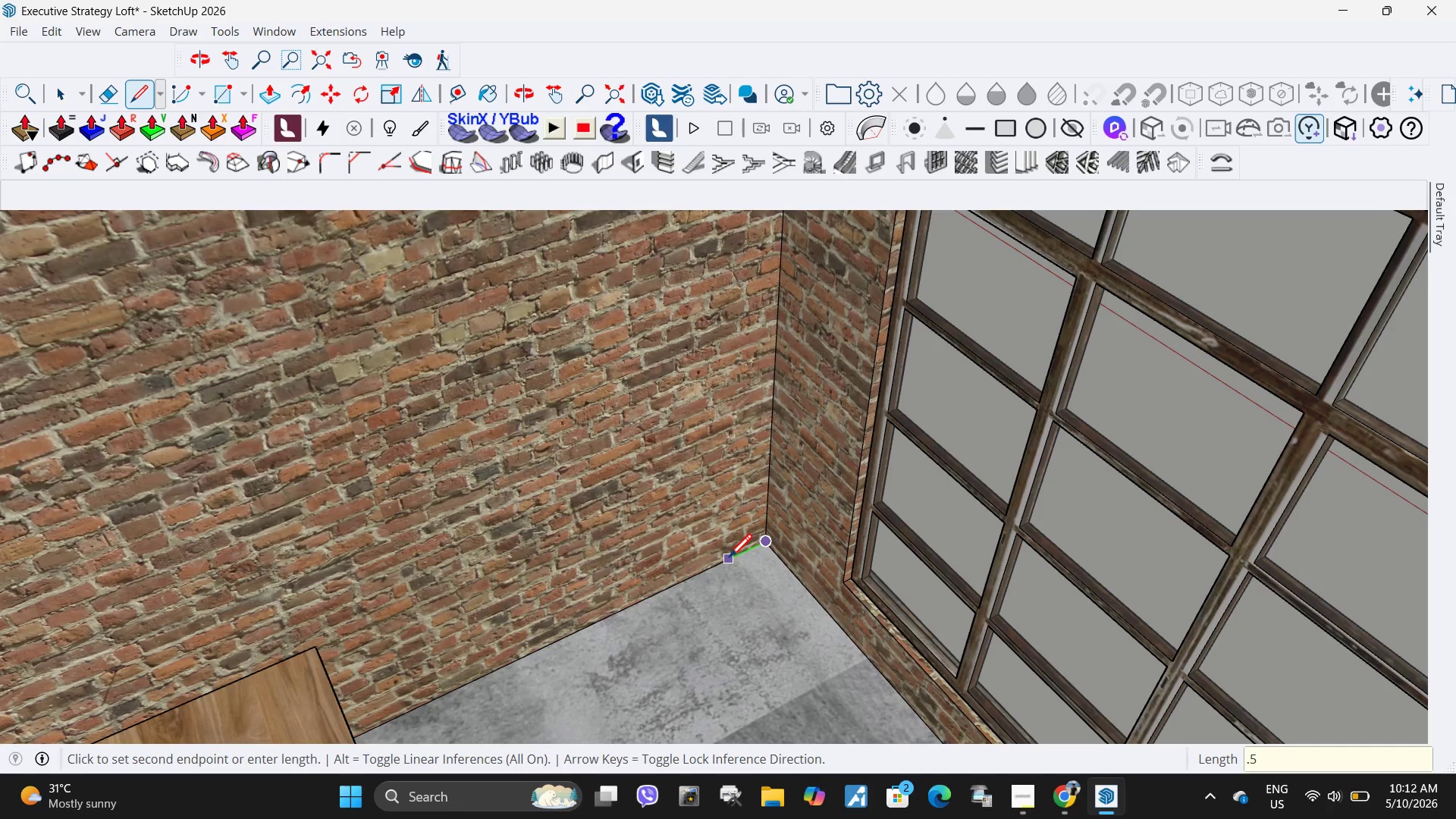 
key(Numpad5)
 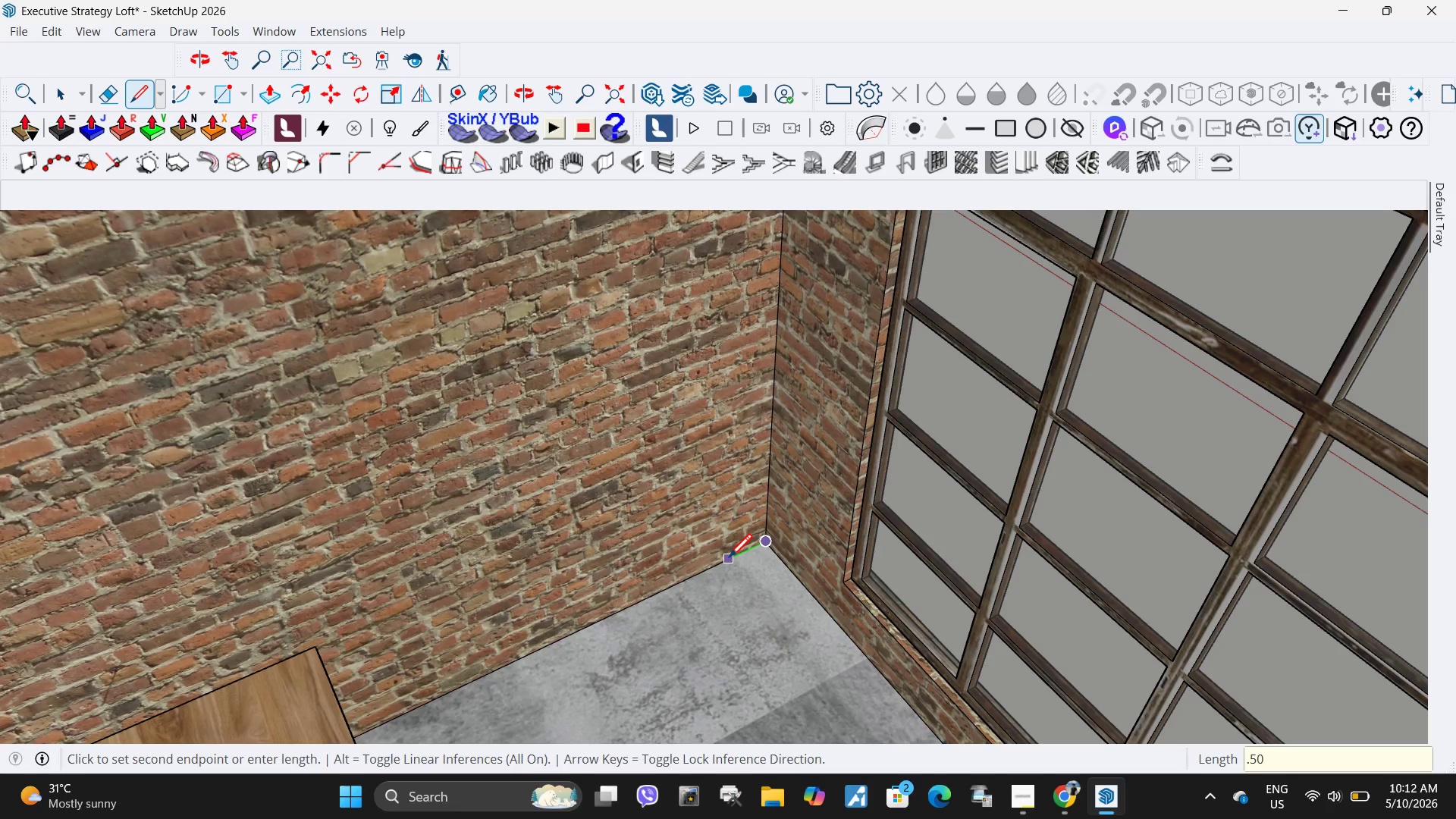 
key(Numpad0)
 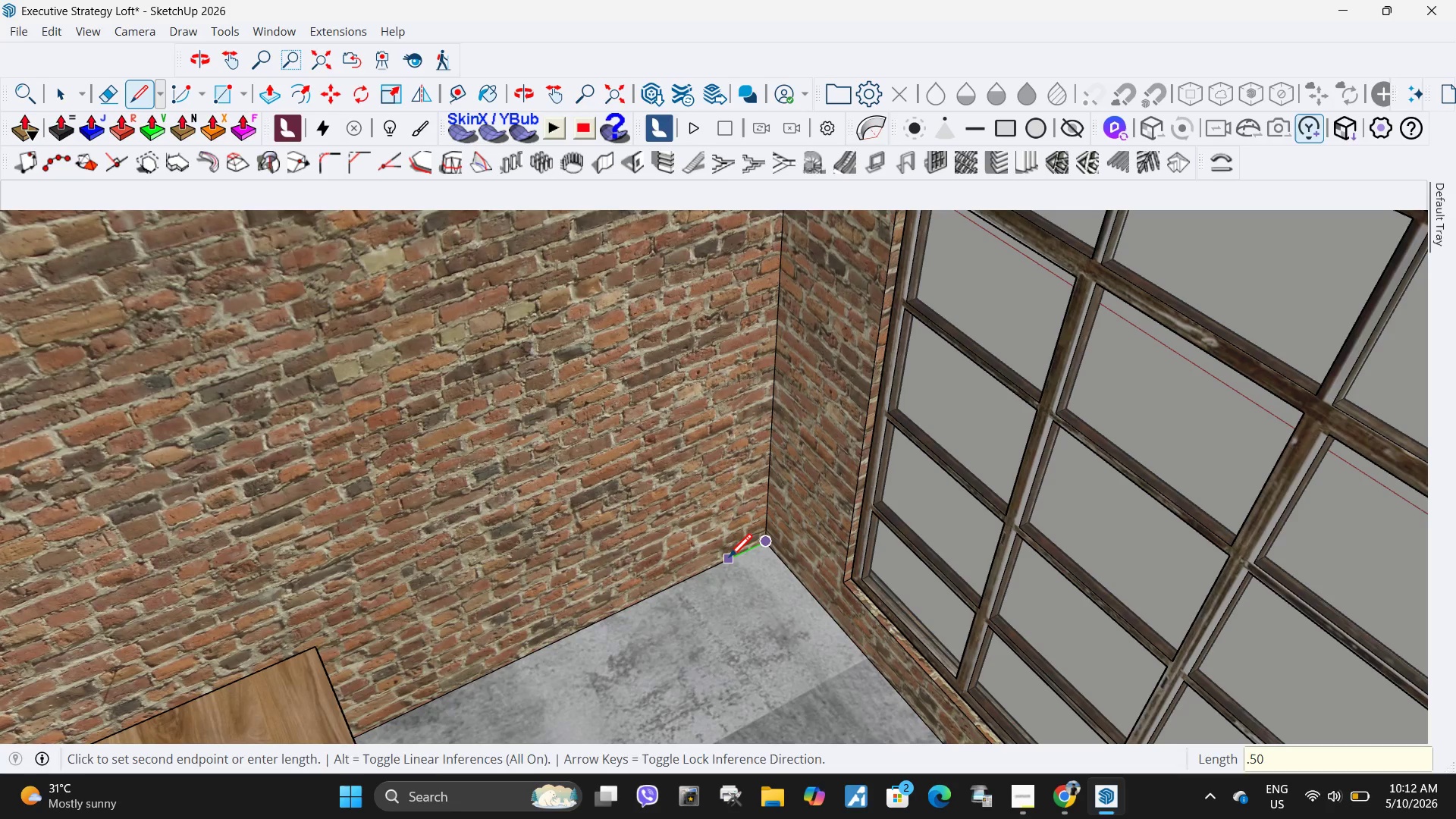 
key(NumpadEnter)
 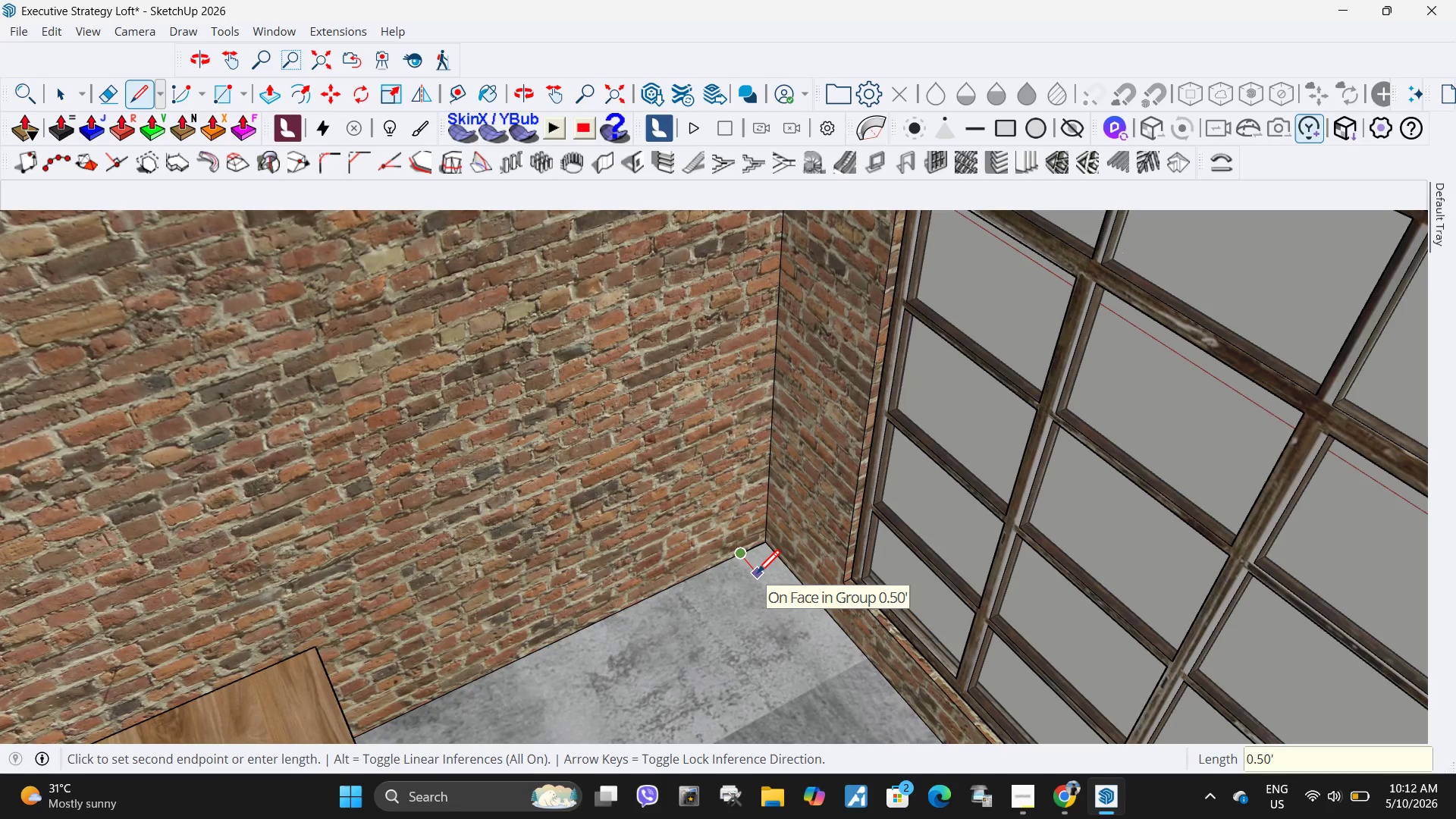 
wait(5.11)
 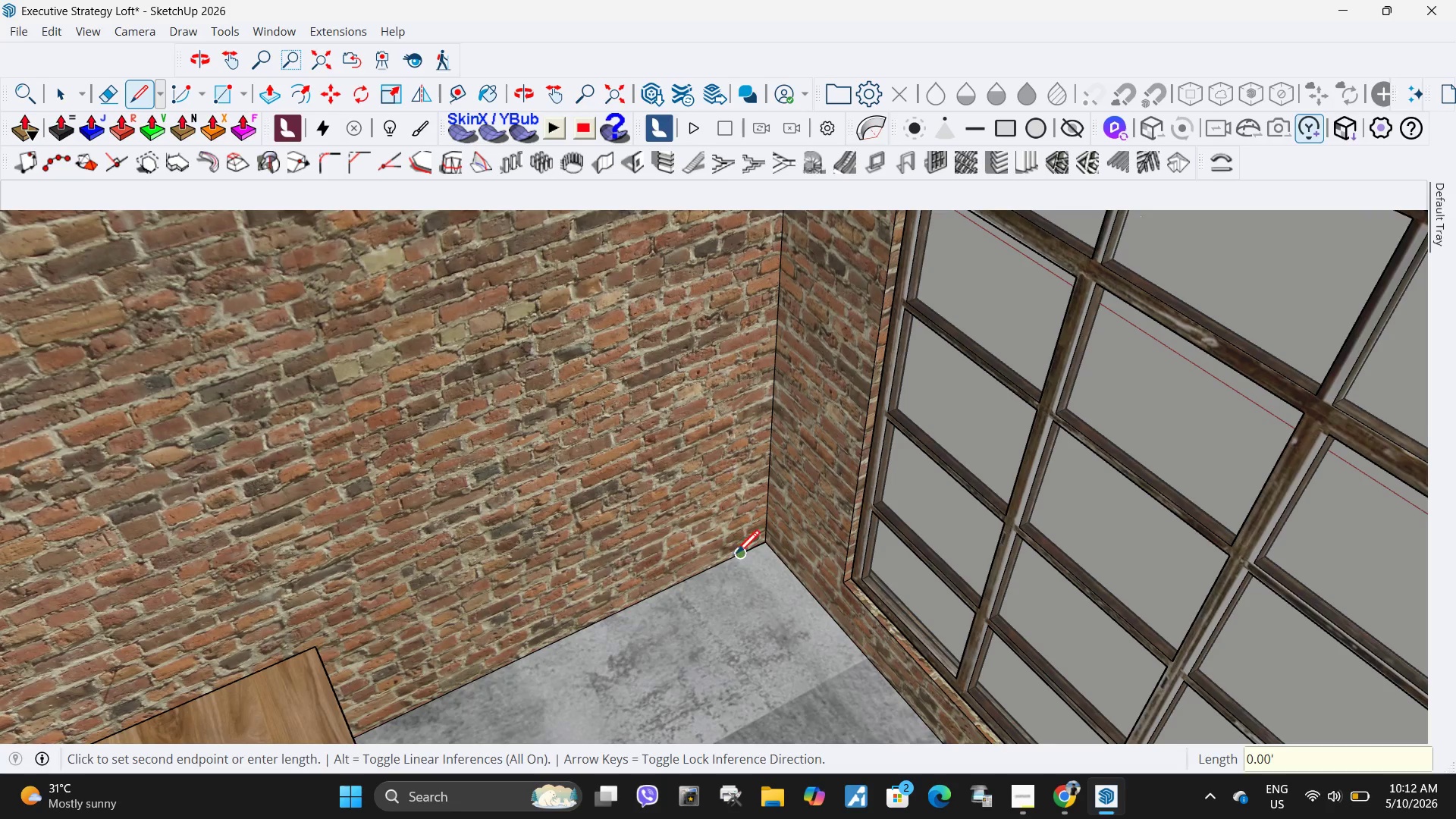 
scroll: coordinate [739, 585], scroll_direction: down, amount: 9.0
 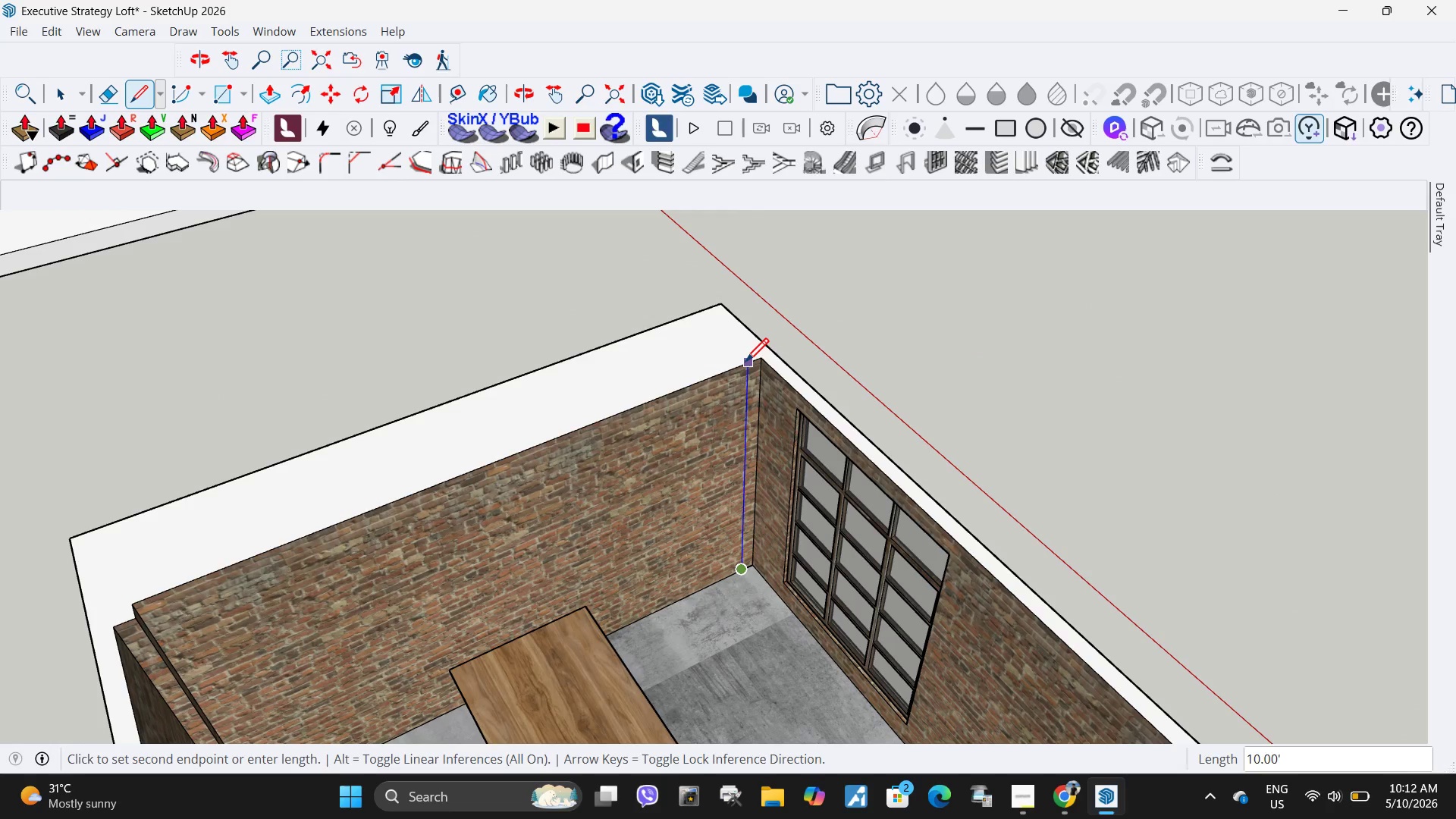 
left_click([746, 364])
 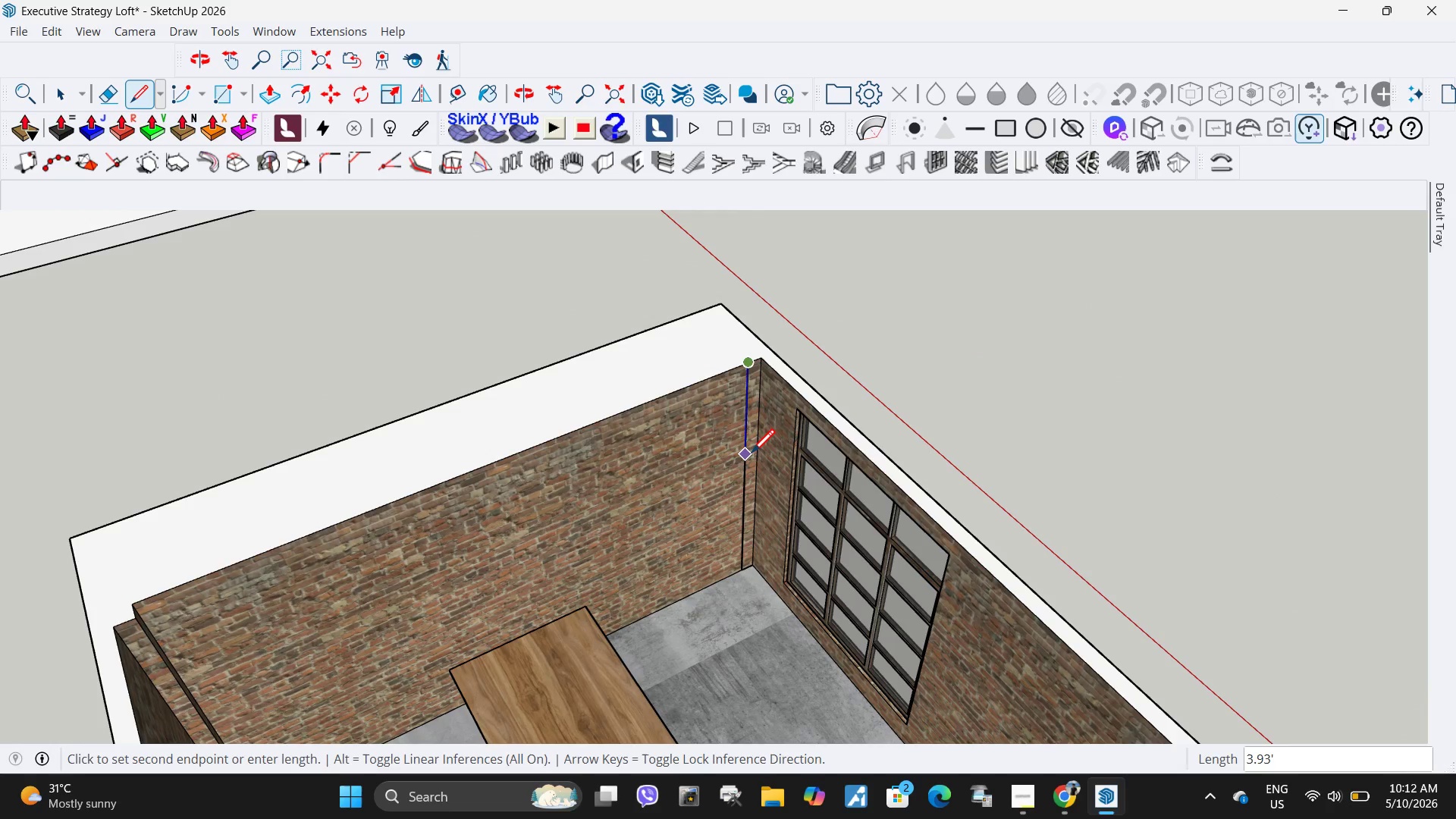 
key(Control+ControlLeft)
 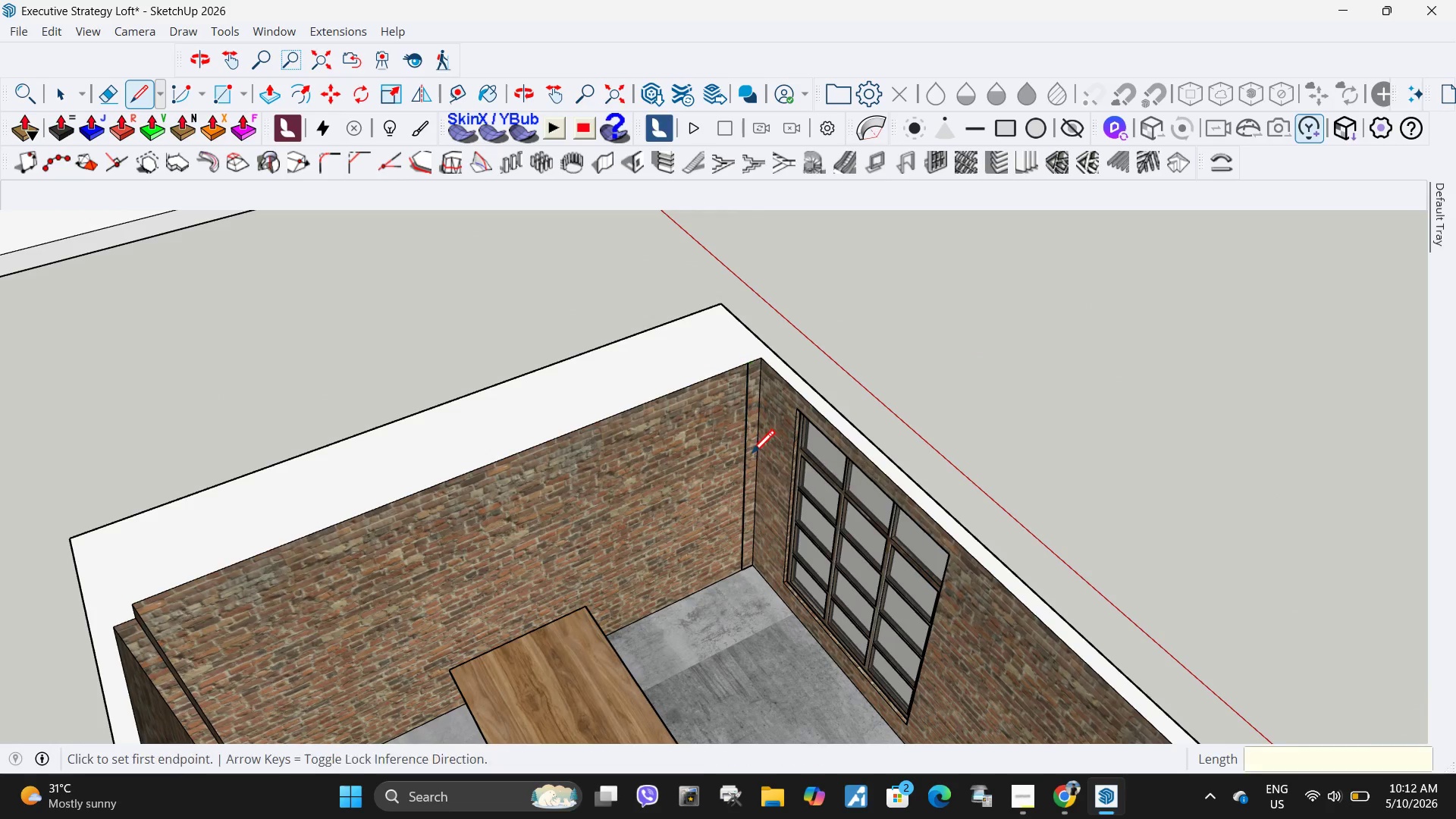 
key(Control+Z)
 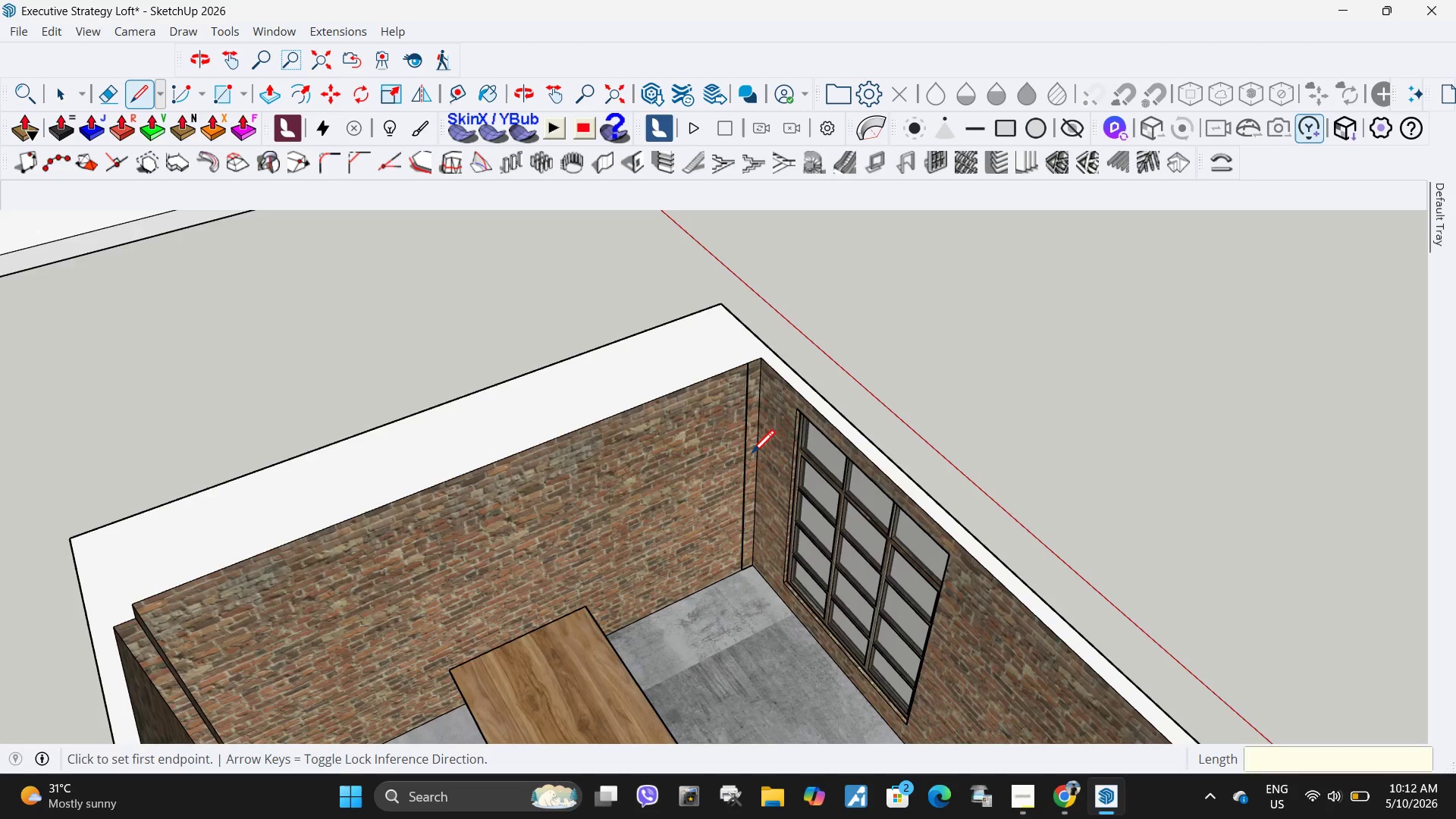 
key(Control+ControlLeft)
 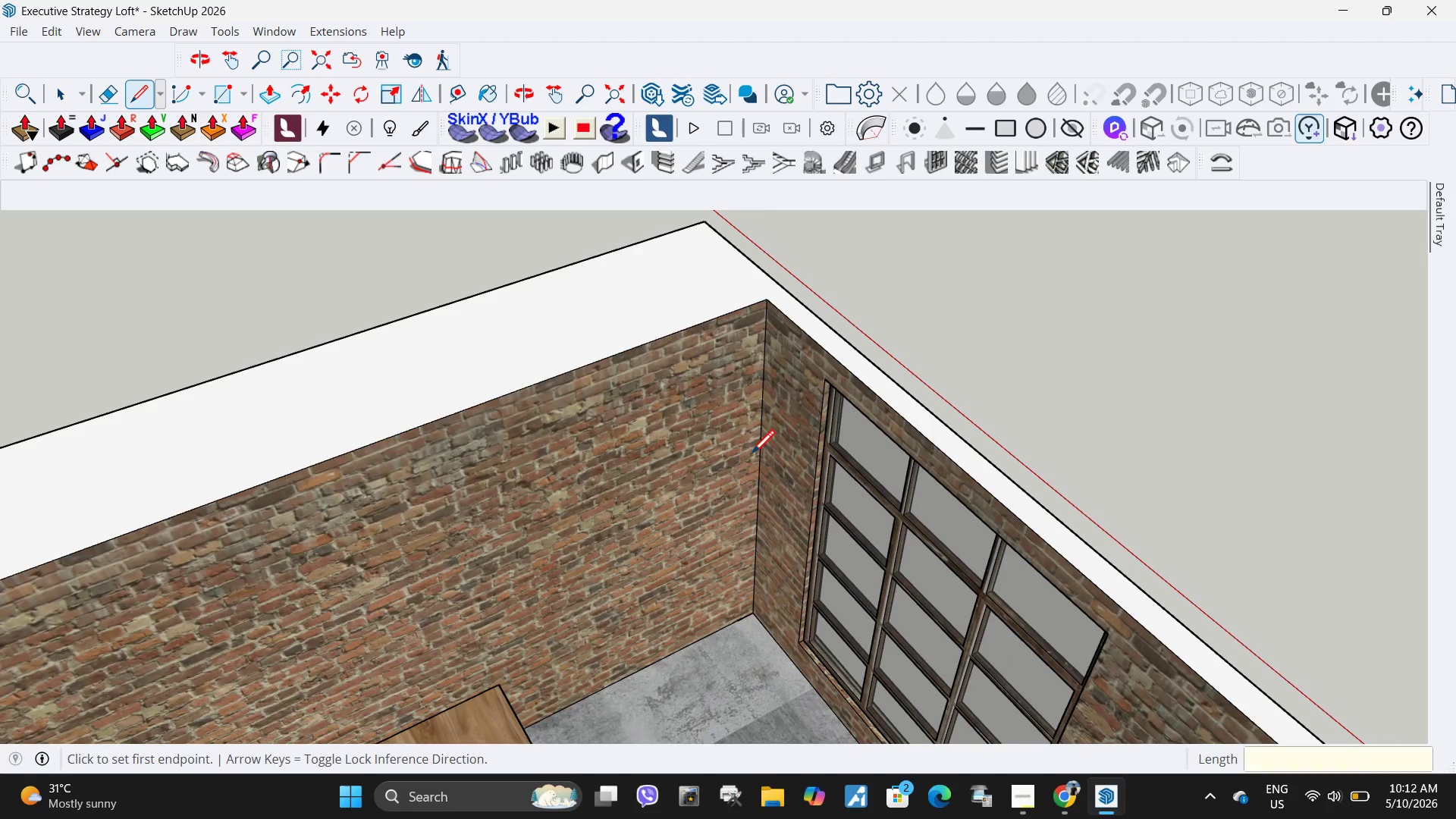 
key(Control+Z)
 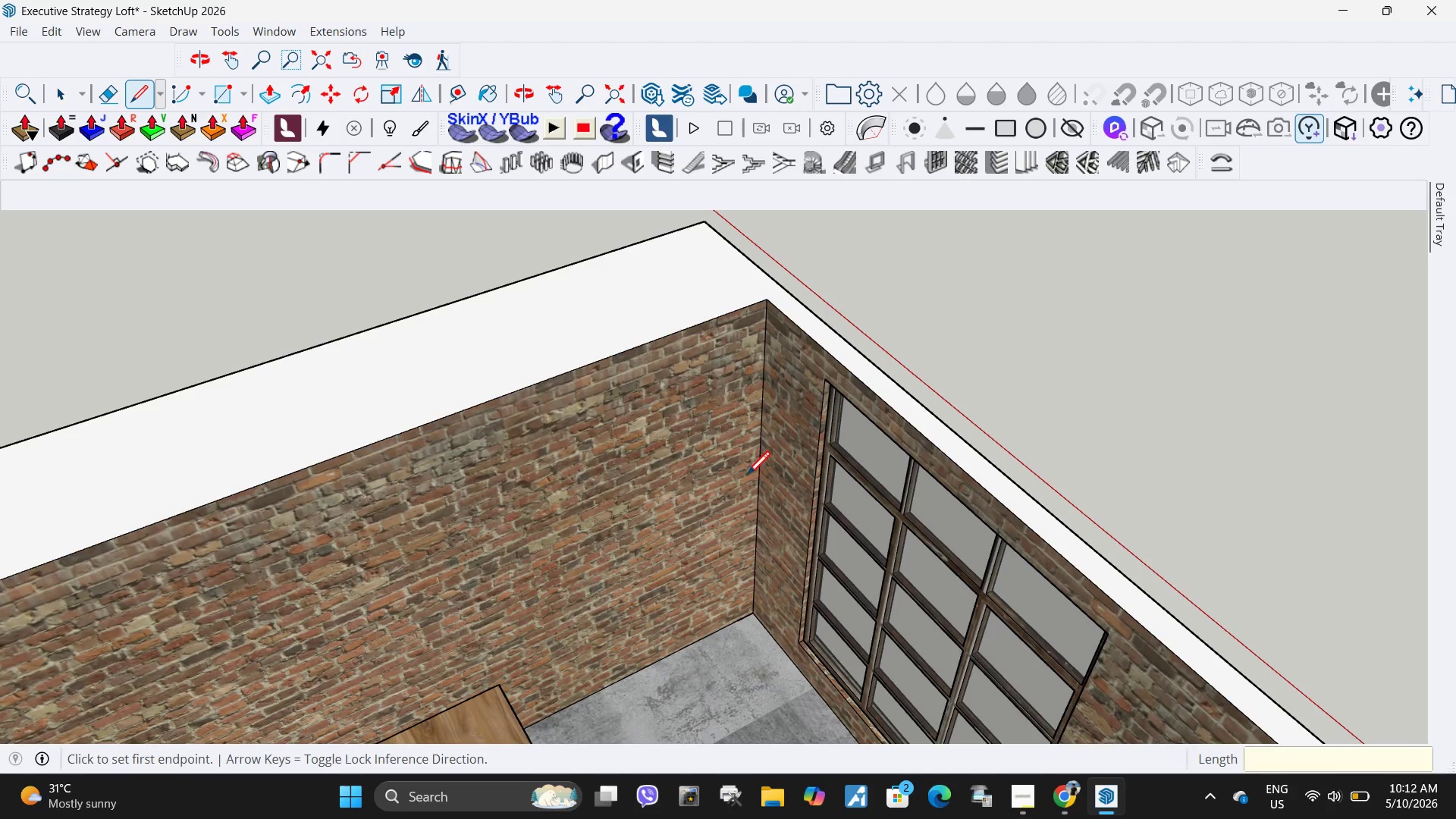 
scroll: coordinate [752, 456], scroll_direction: up, amount: 4.0
 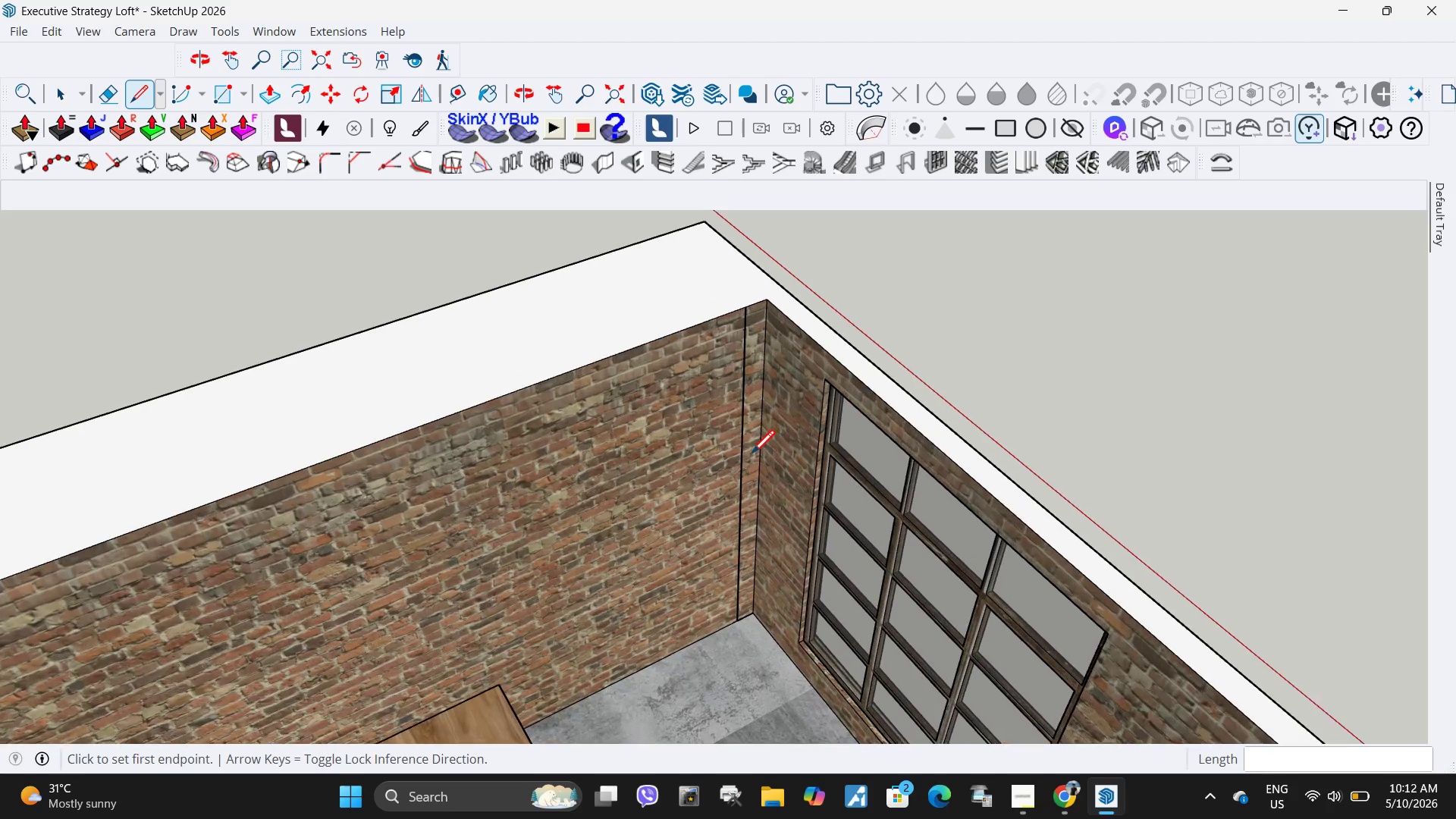 
key(Space)
 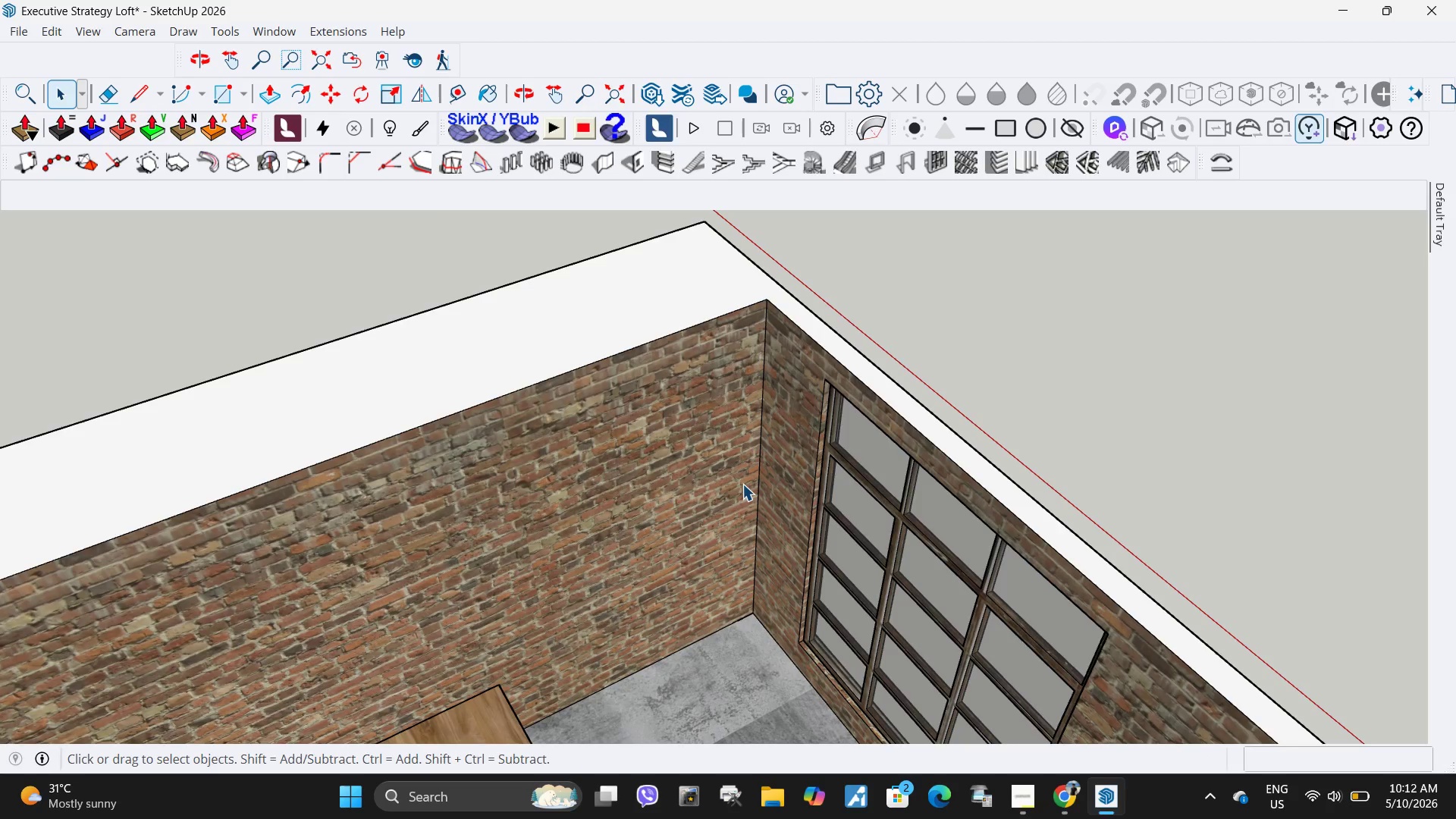 
double_click([742, 484])
 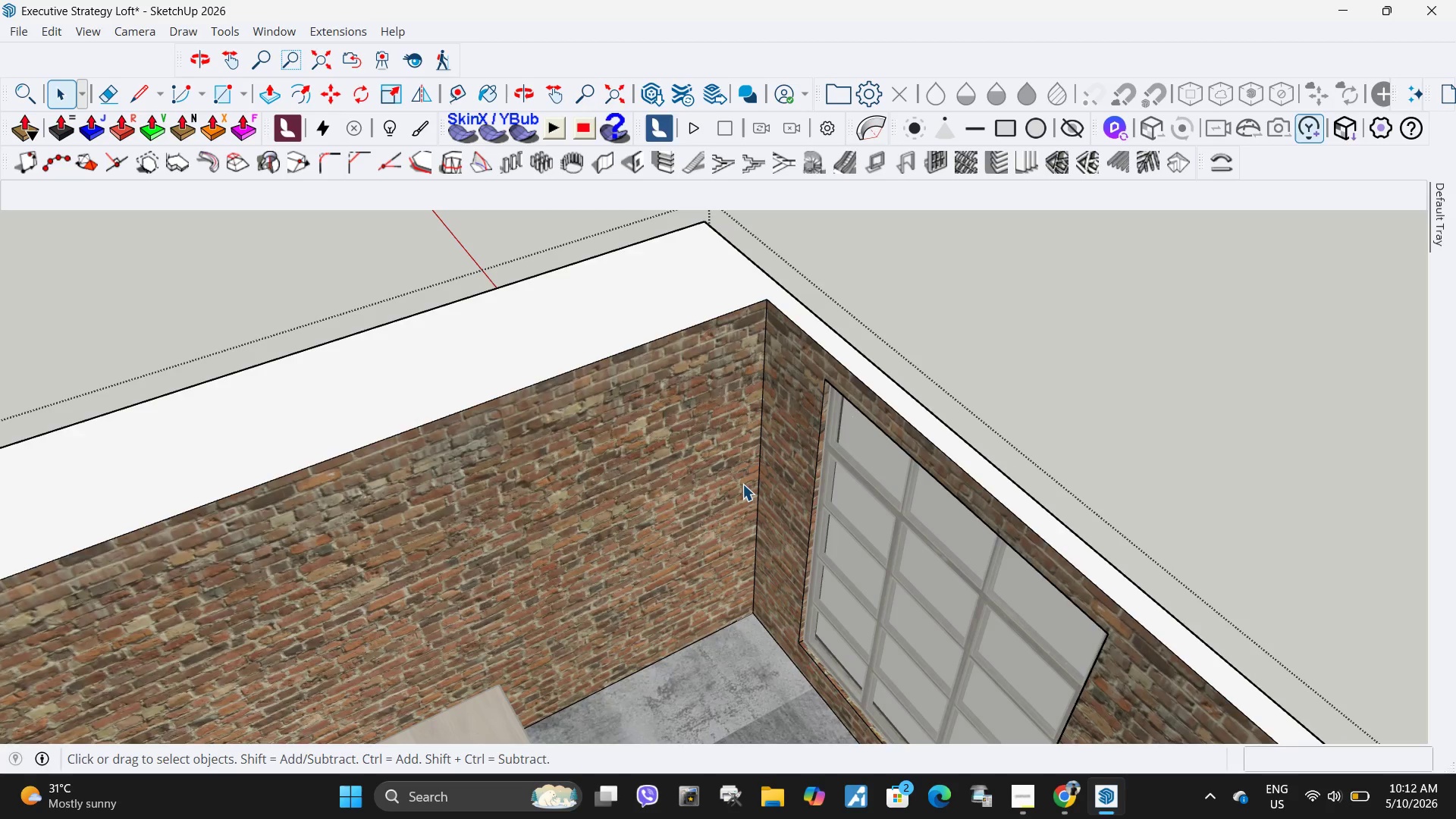 
triple_click([742, 484])
 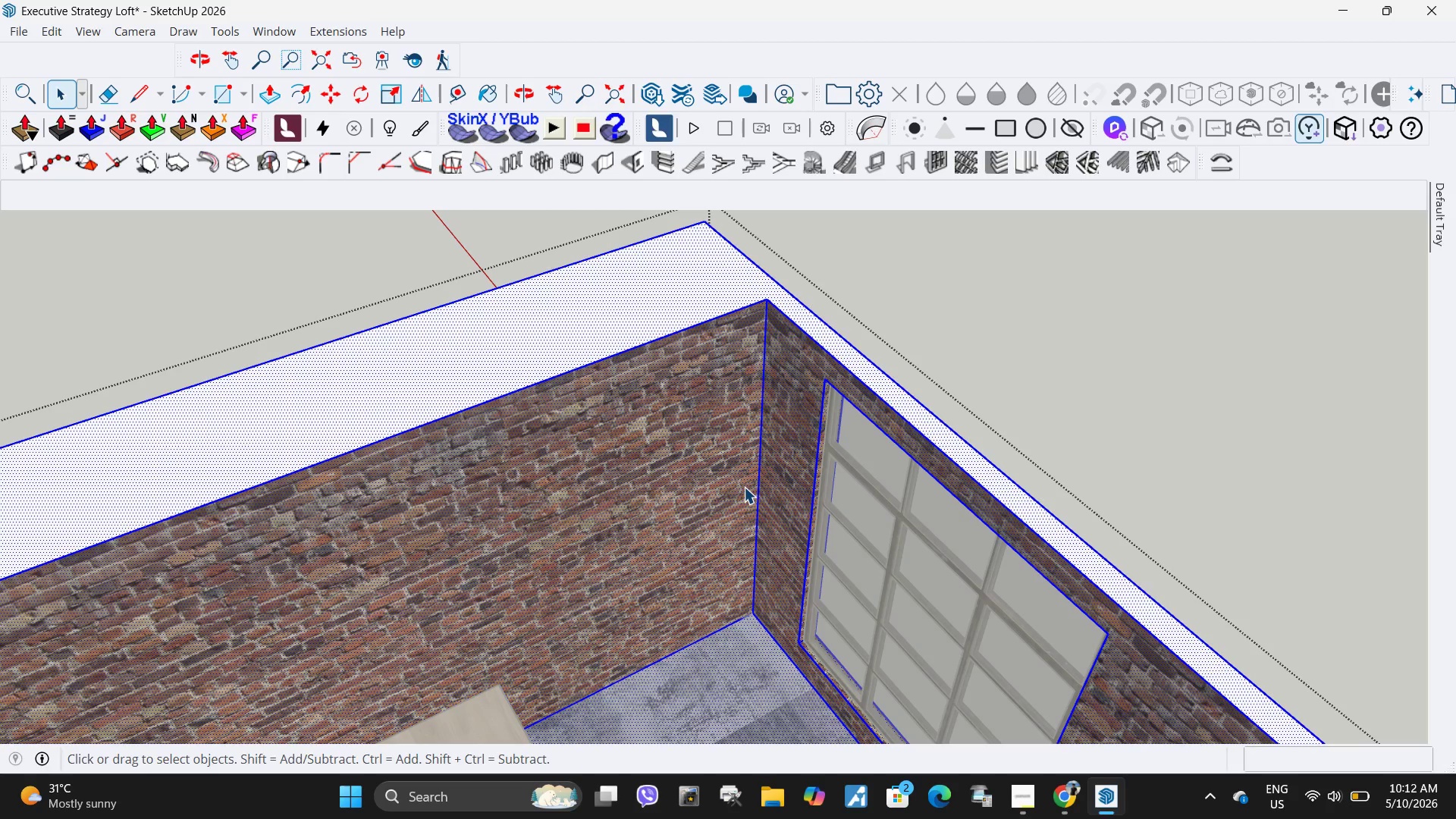 
key(L)
 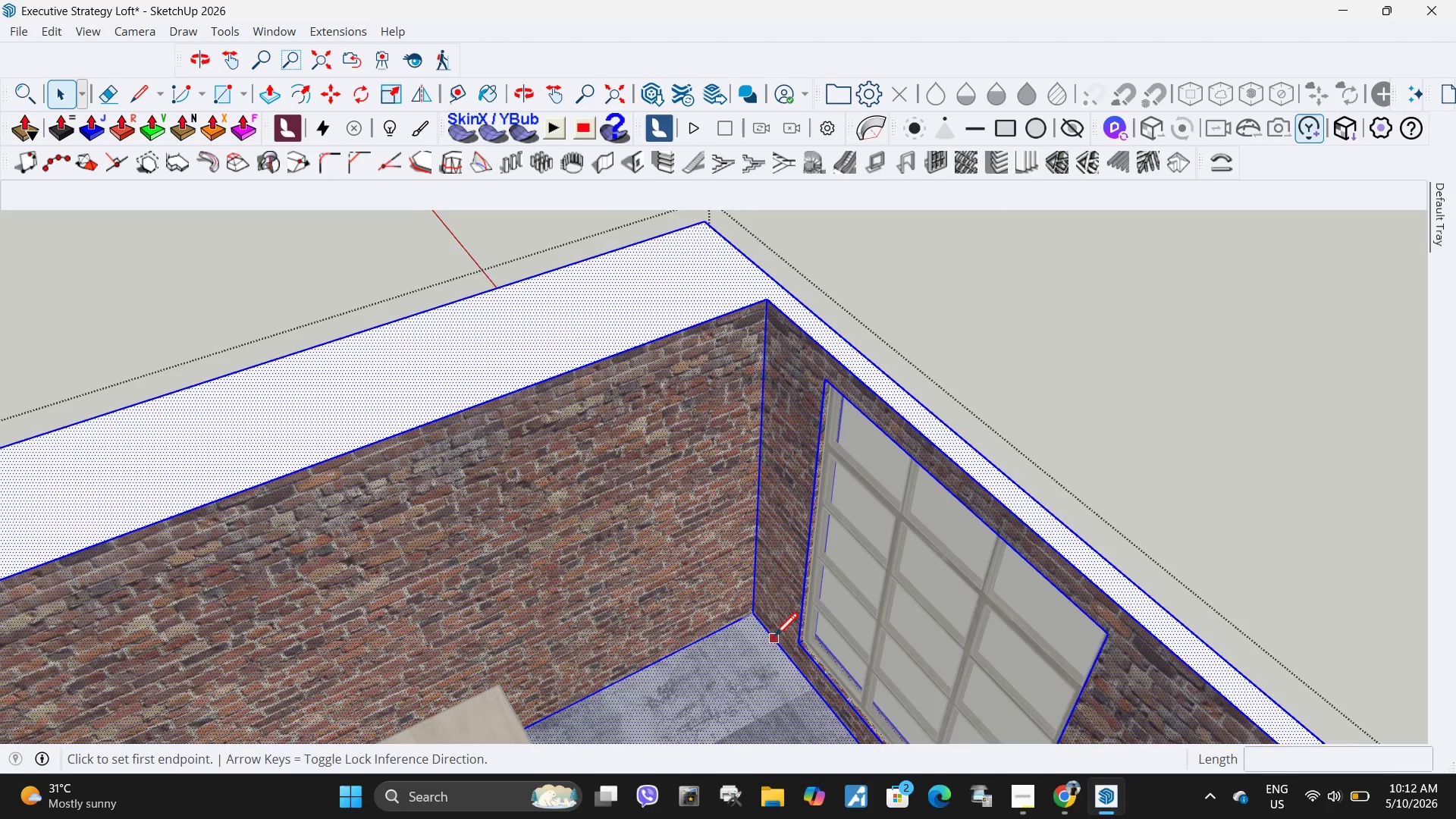 
scroll: coordinate [774, 639], scroll_direction: up, amount: 3.0
 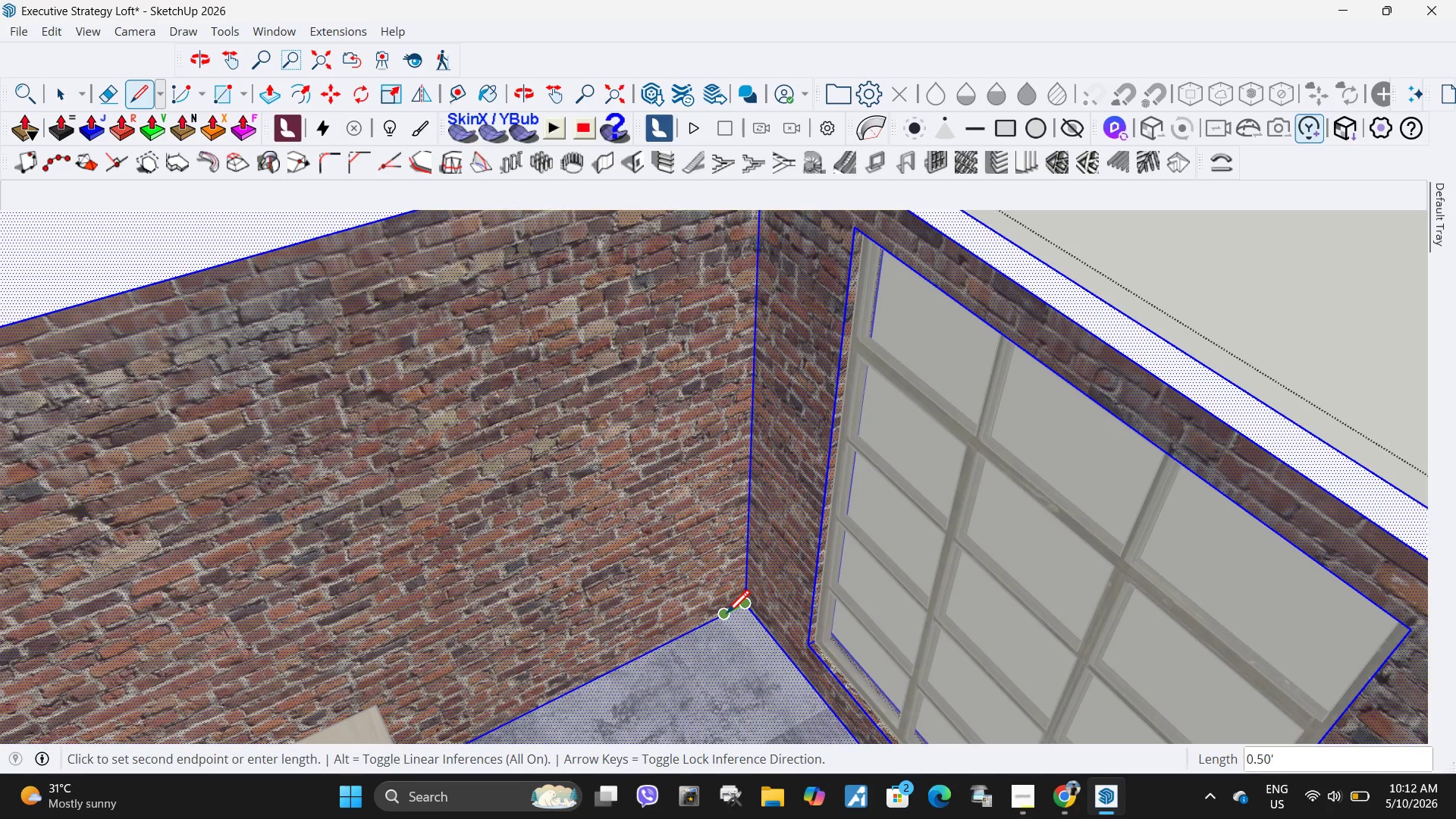 
left_click([726, 616])
 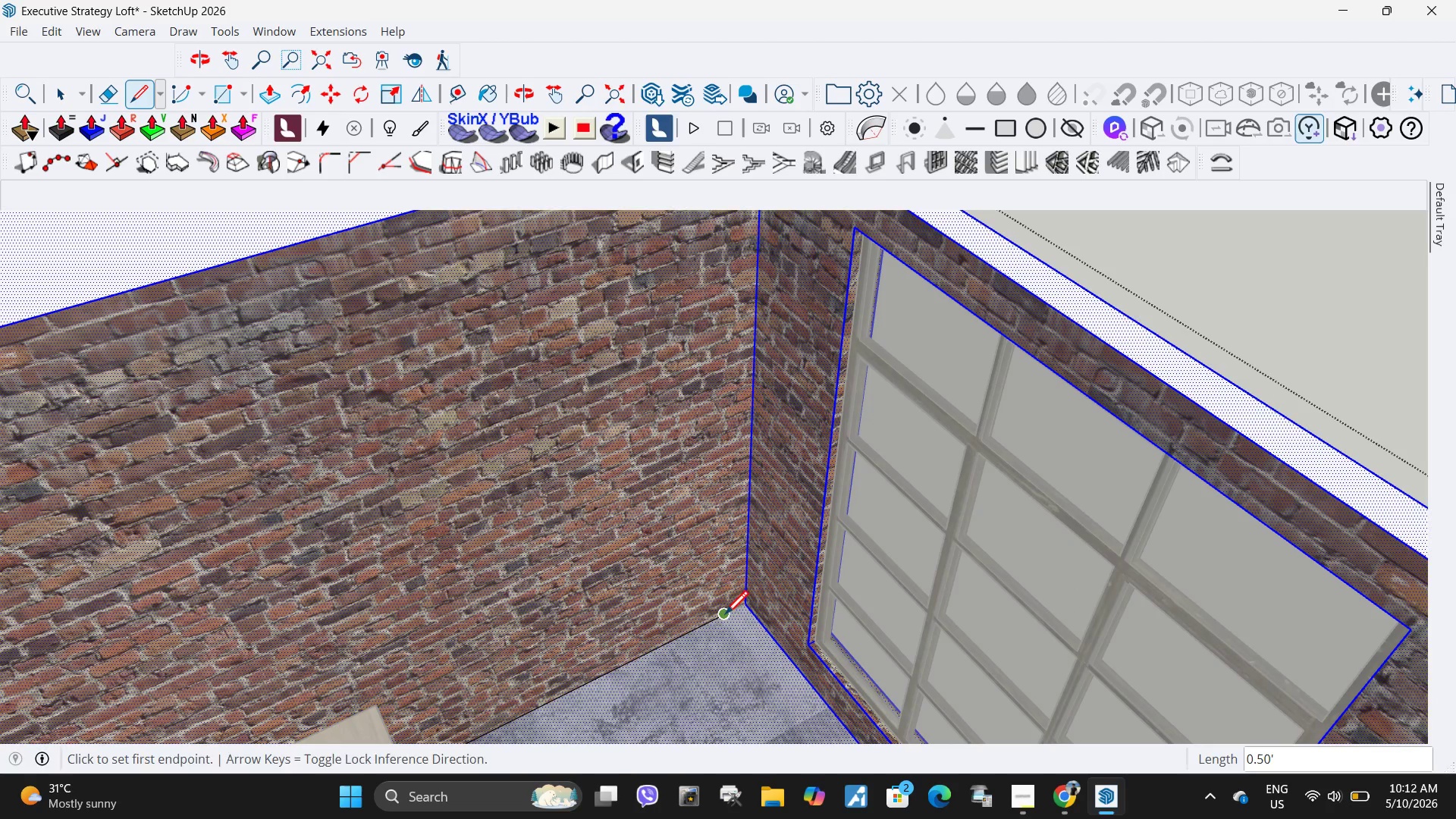 
scroll: coordinate [723, 617], scroll_direction: down, amount: 4.0
 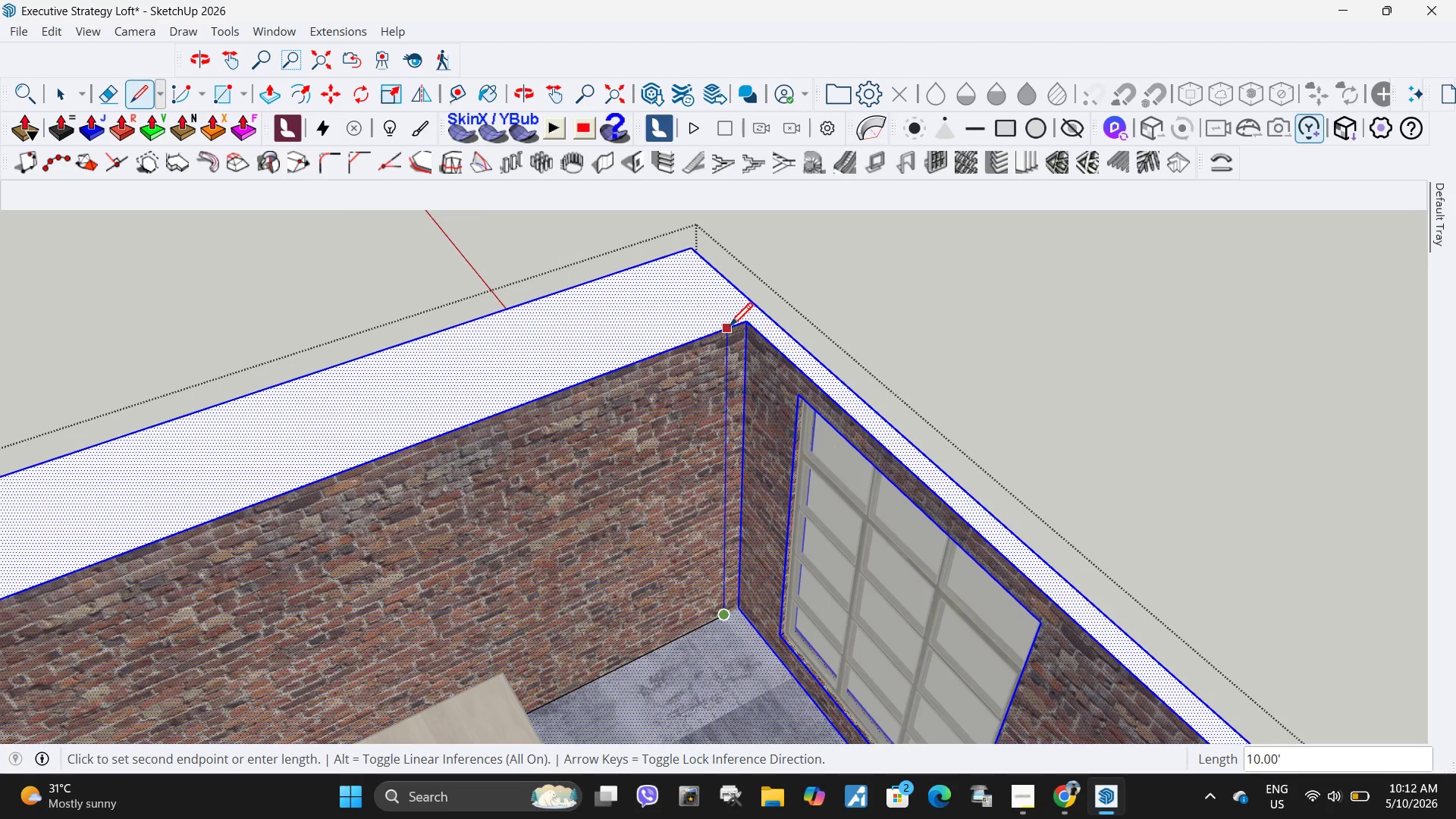 
left_click([730, 328])
 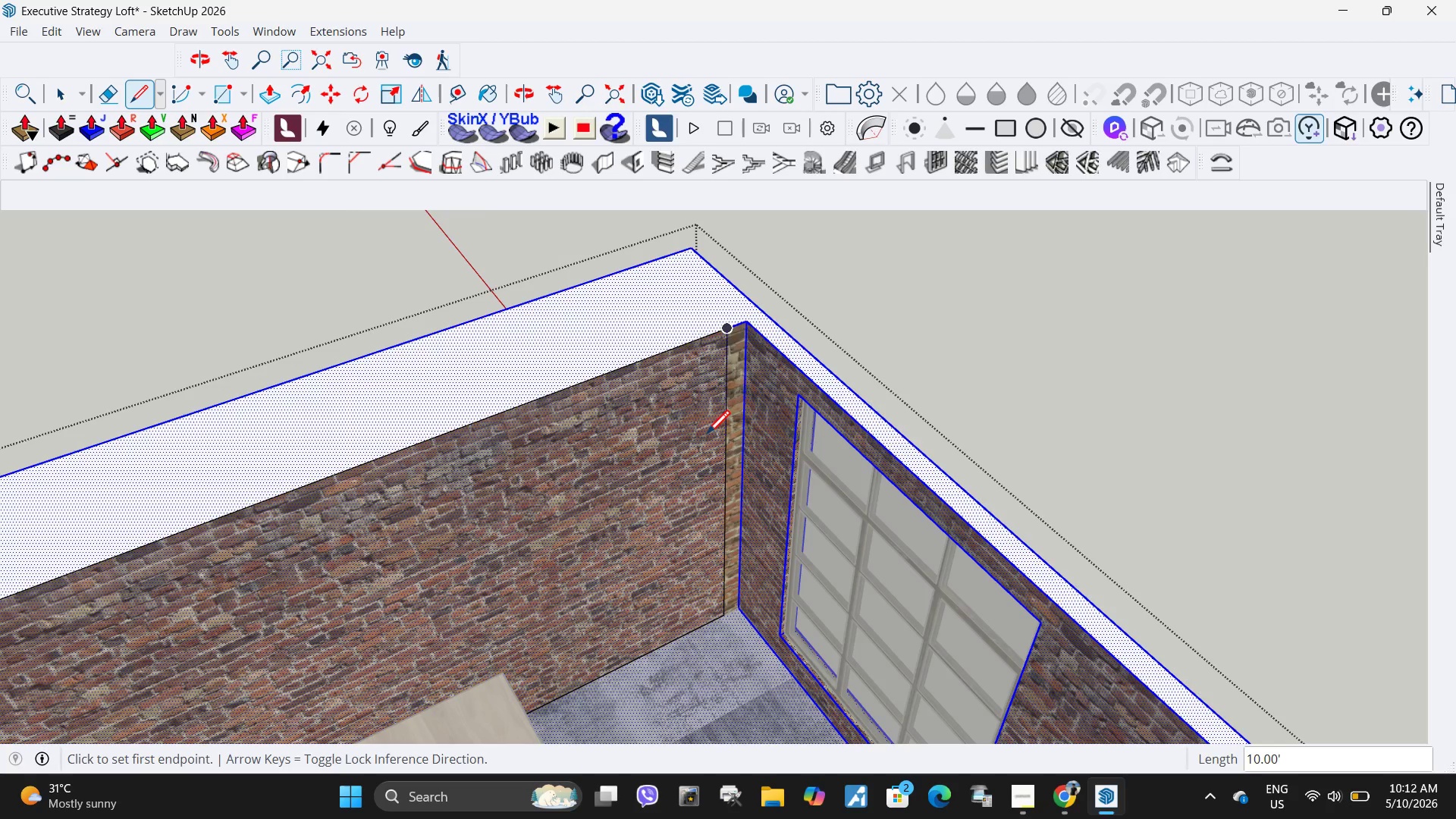 
scroll: coordinate [754, 512], scroll_direction: up, amount: 8.0
 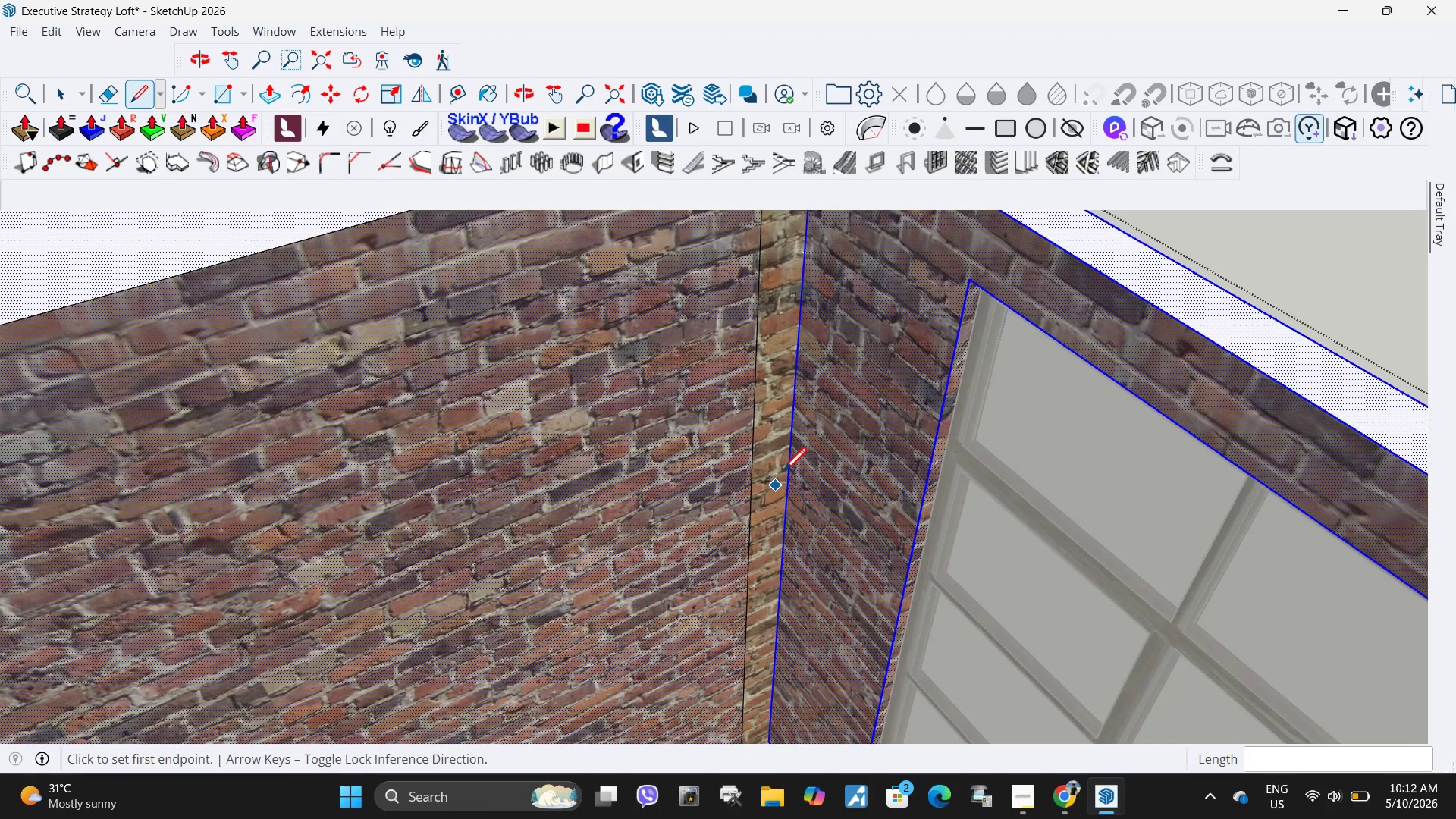 
key(P)
 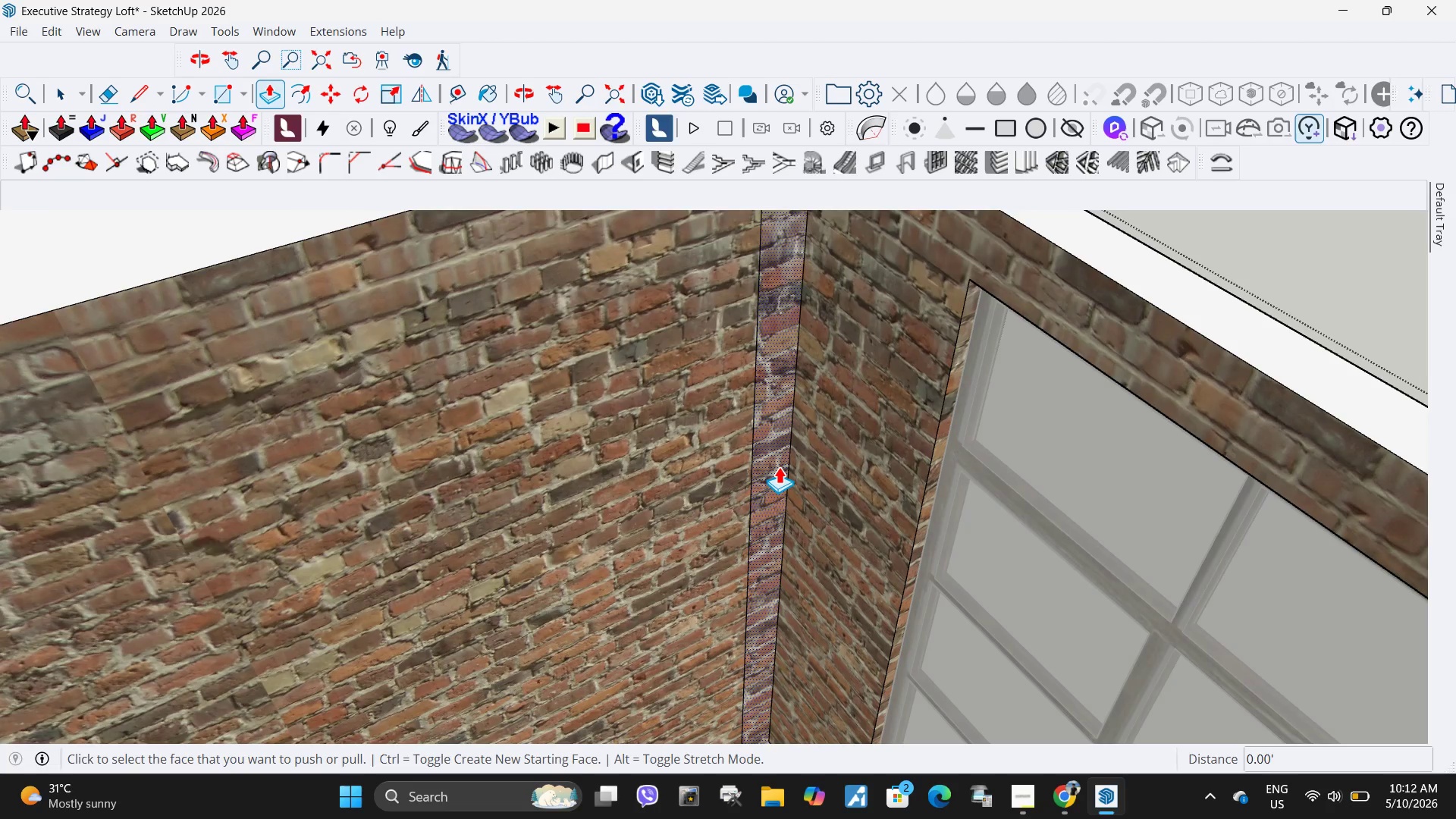 
left_click([779, 466])
 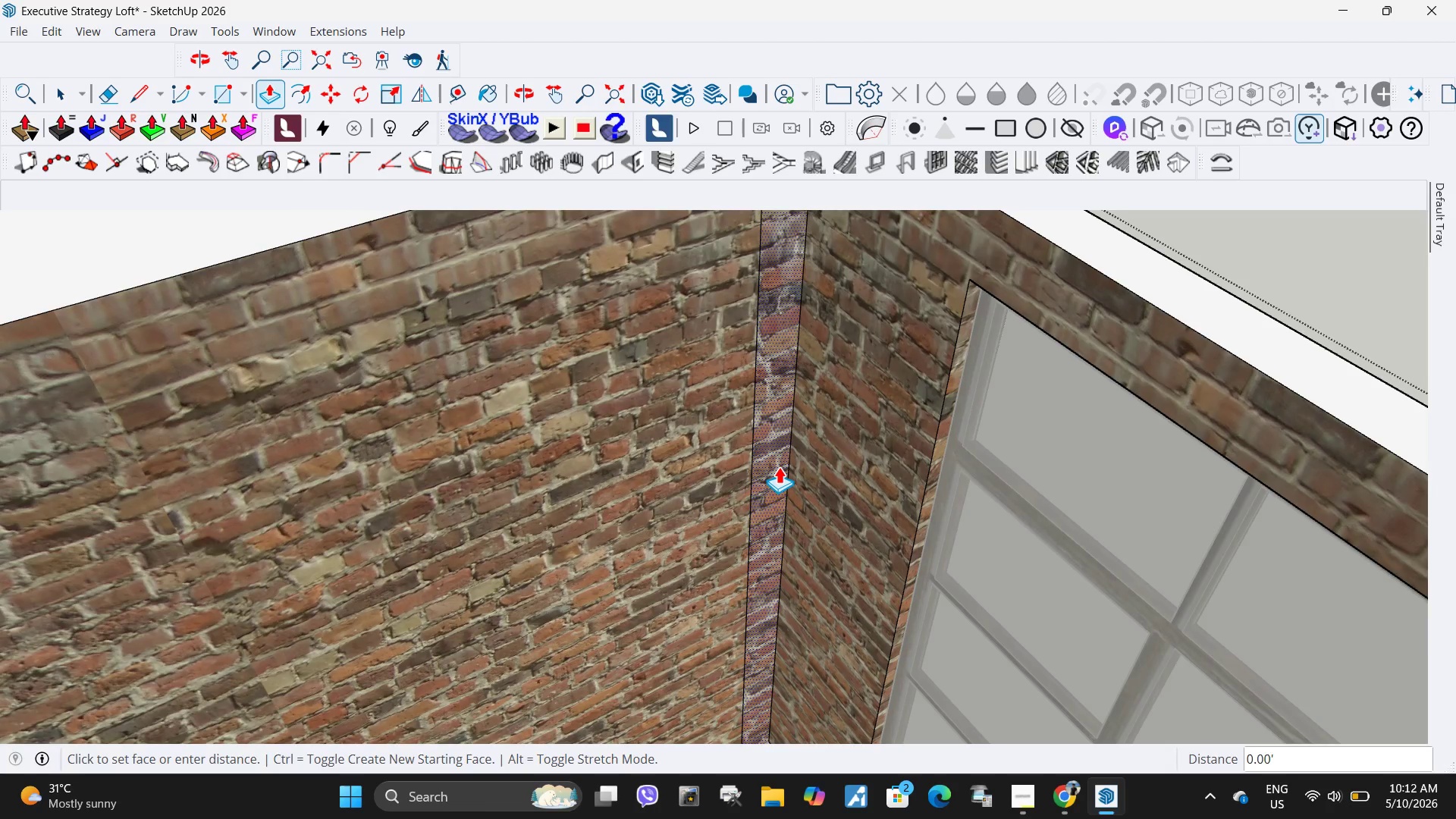 
scroll: coordinate [779, 466], scroll_direction: down, amount: 4.0
 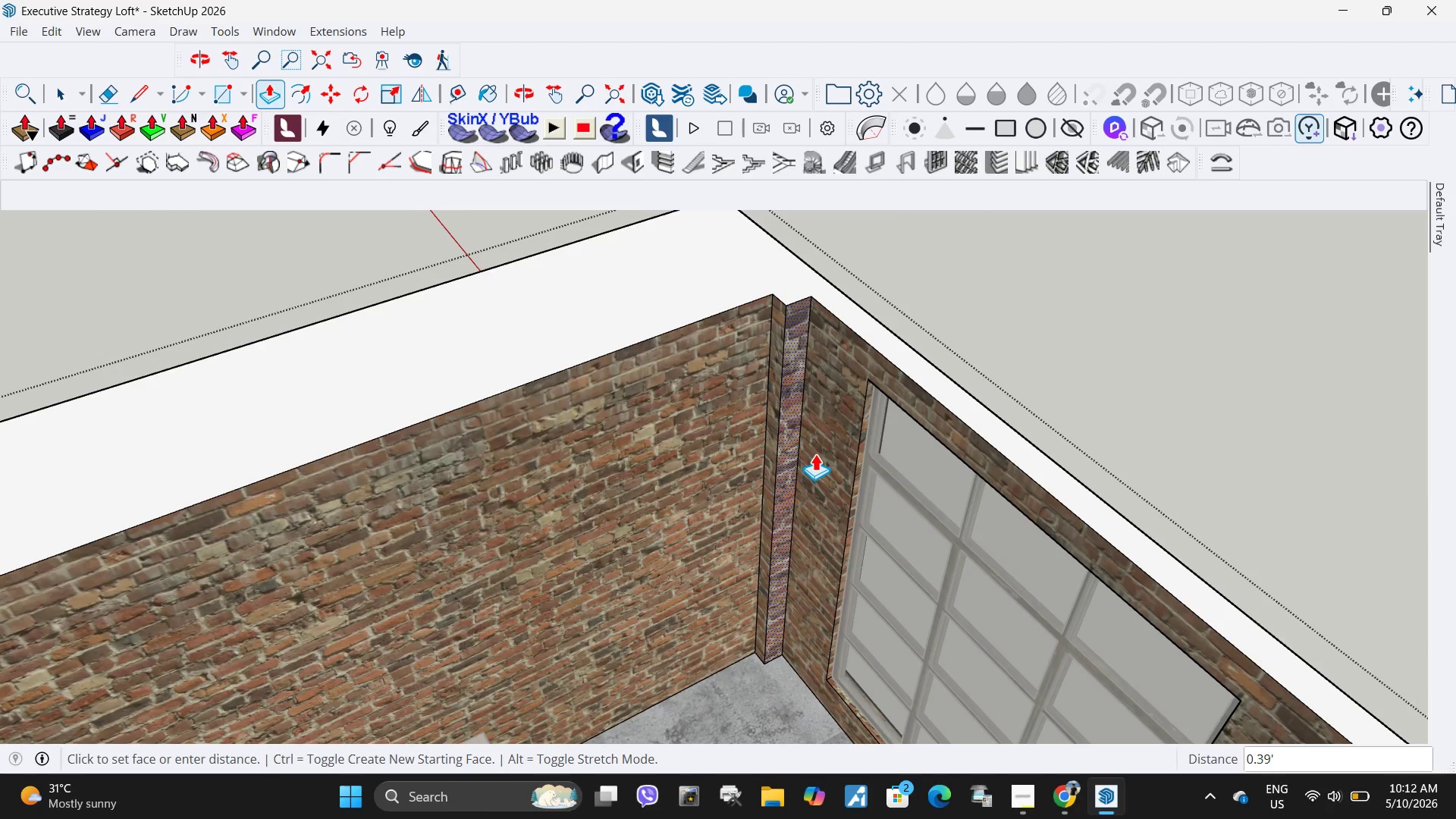 
key(NumpadDecimal)
 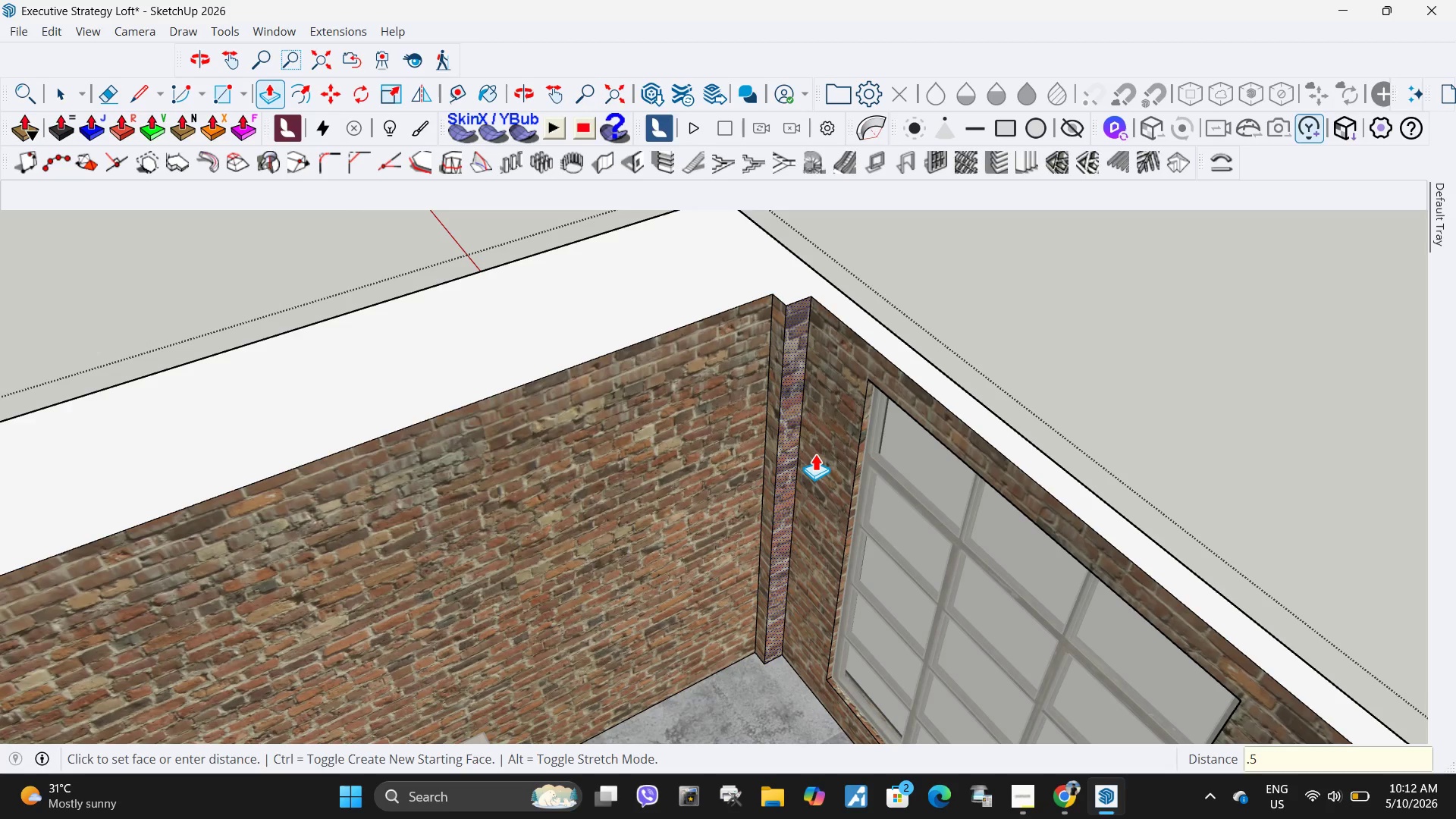 
key(Numpad5)
 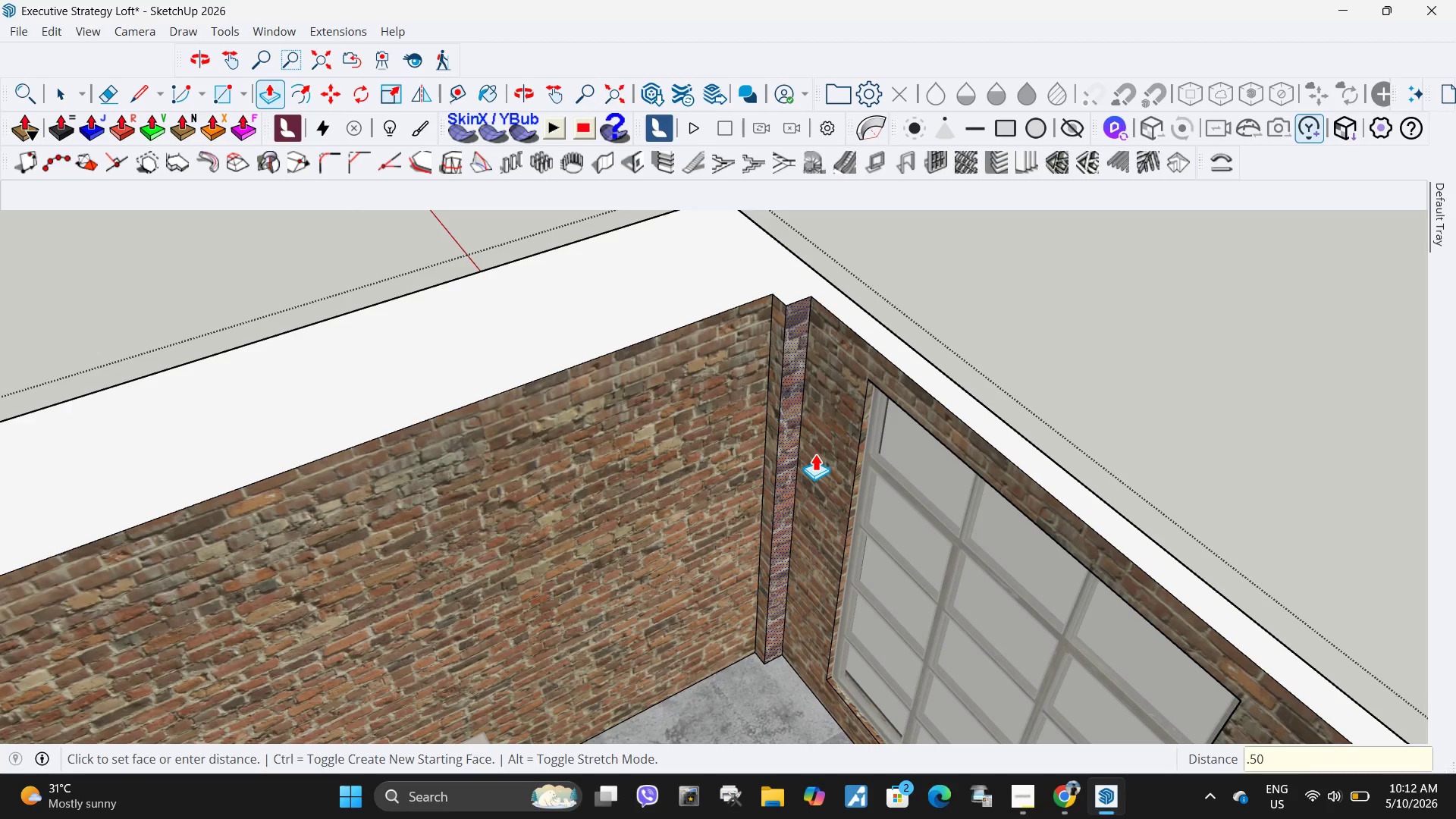 
key(Numpad0)
 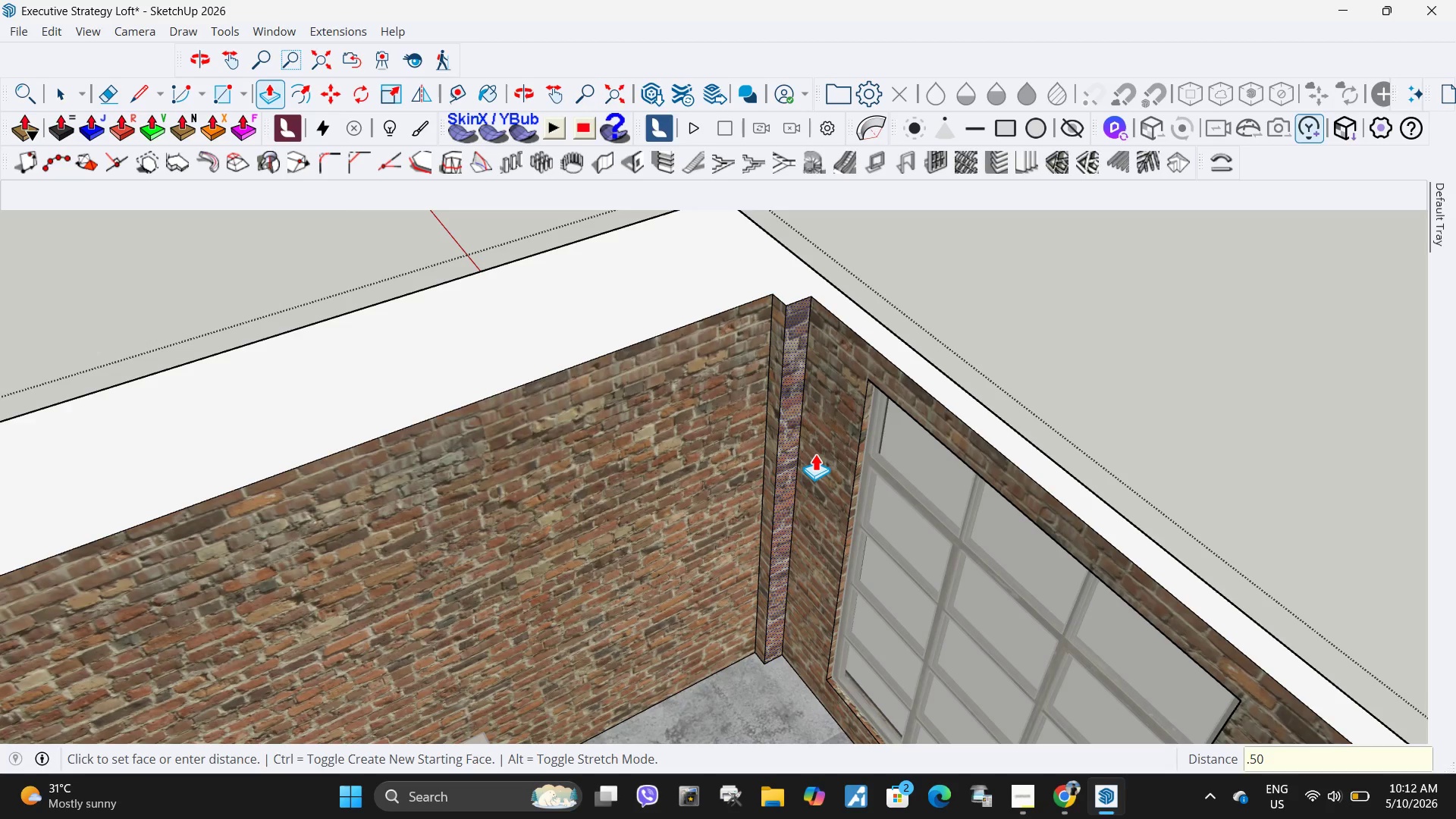 
key(NumpadEnter)
 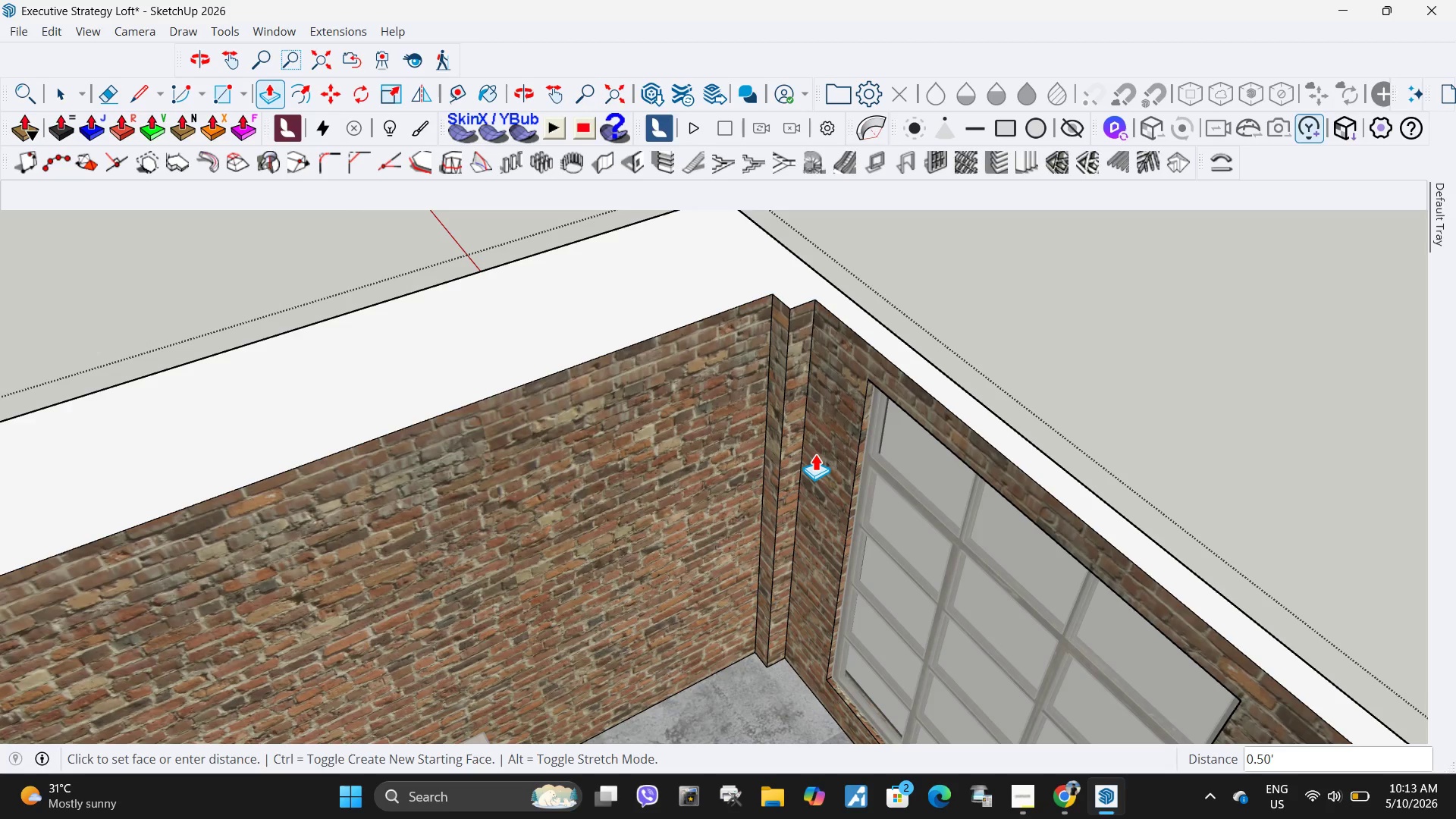 
wait(16.69)
 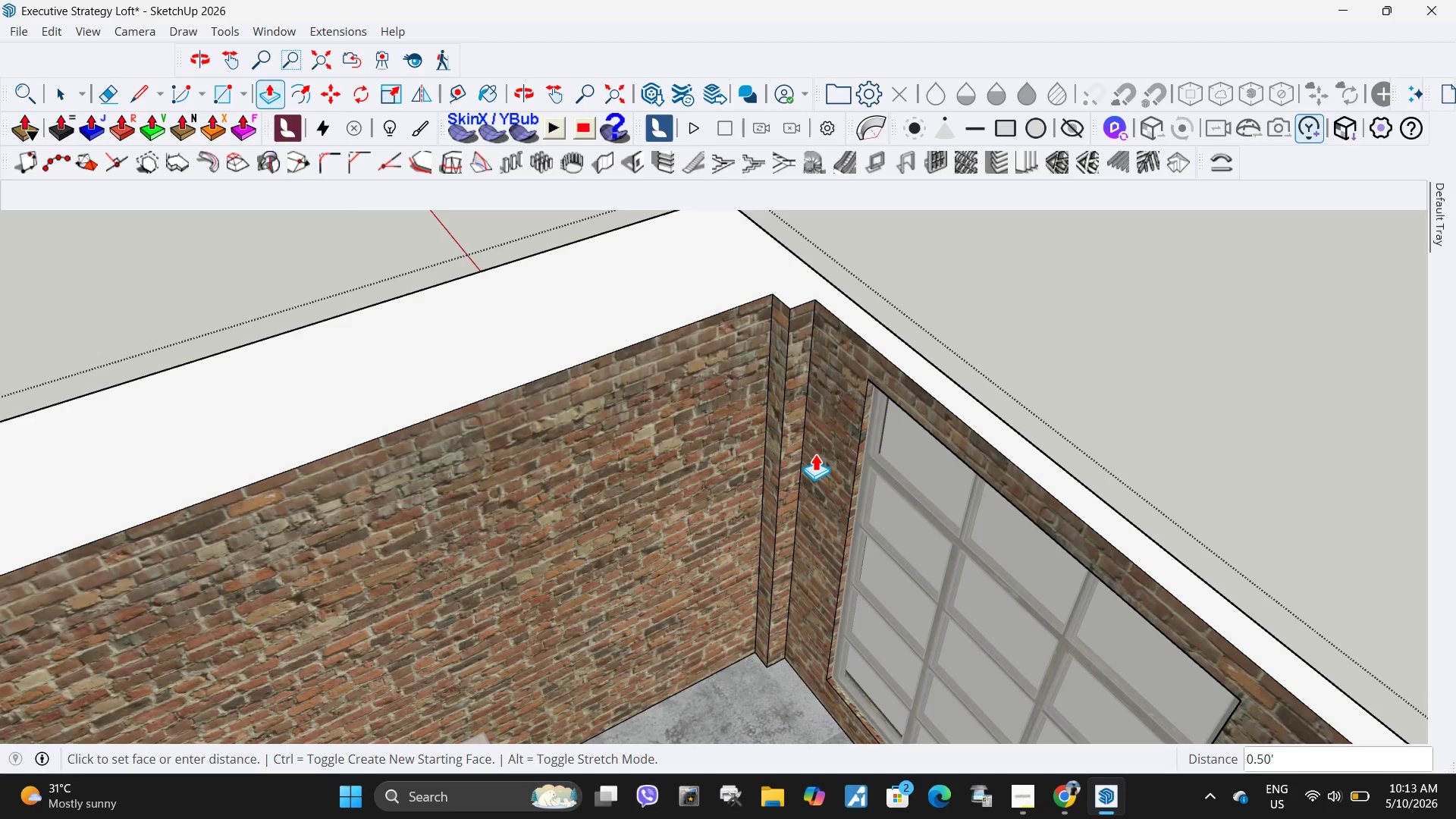 
scroll: coordinate [829, 437], scroll_direction: down, amount: 6.0
 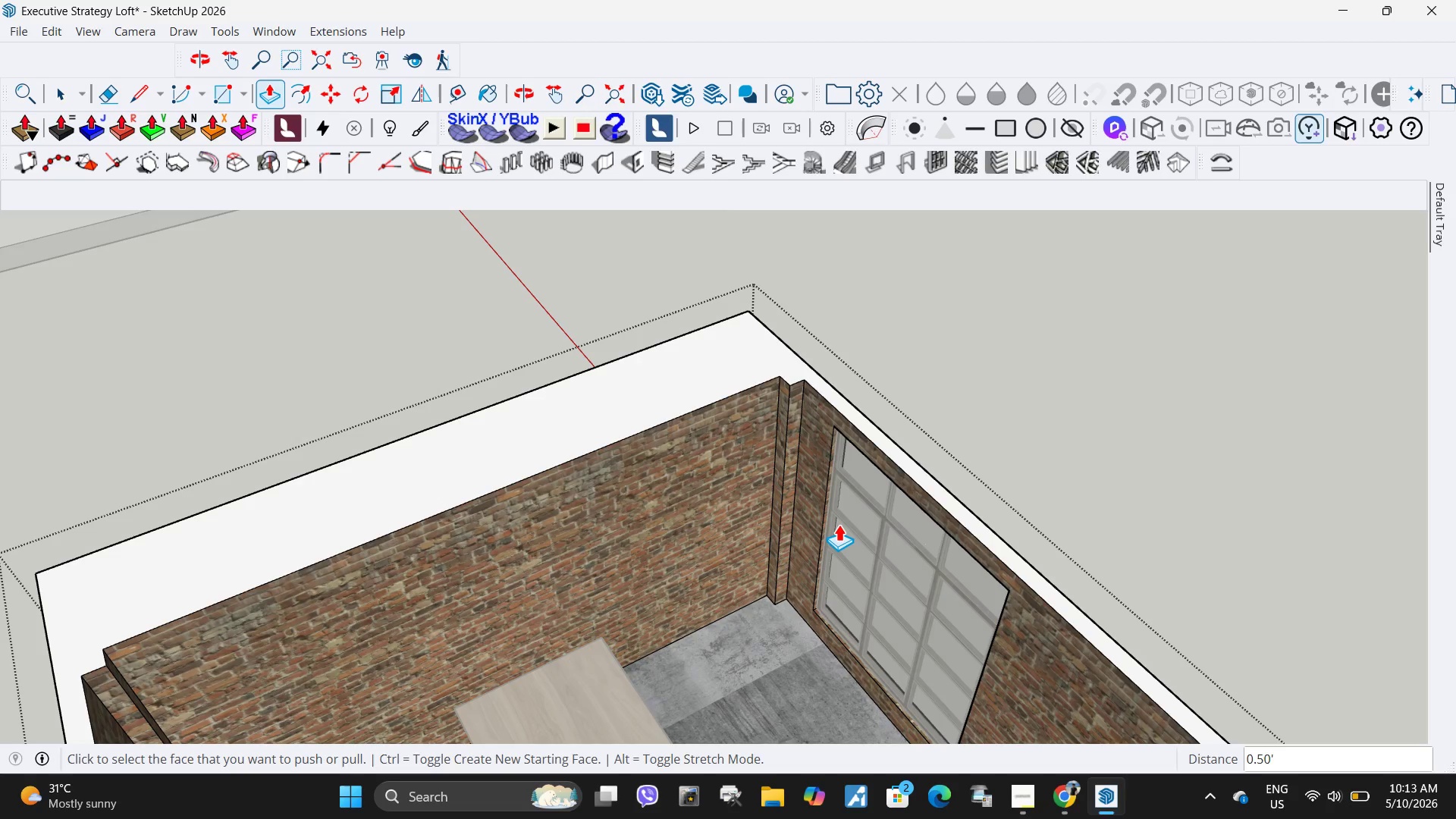 
wait(8.56)
 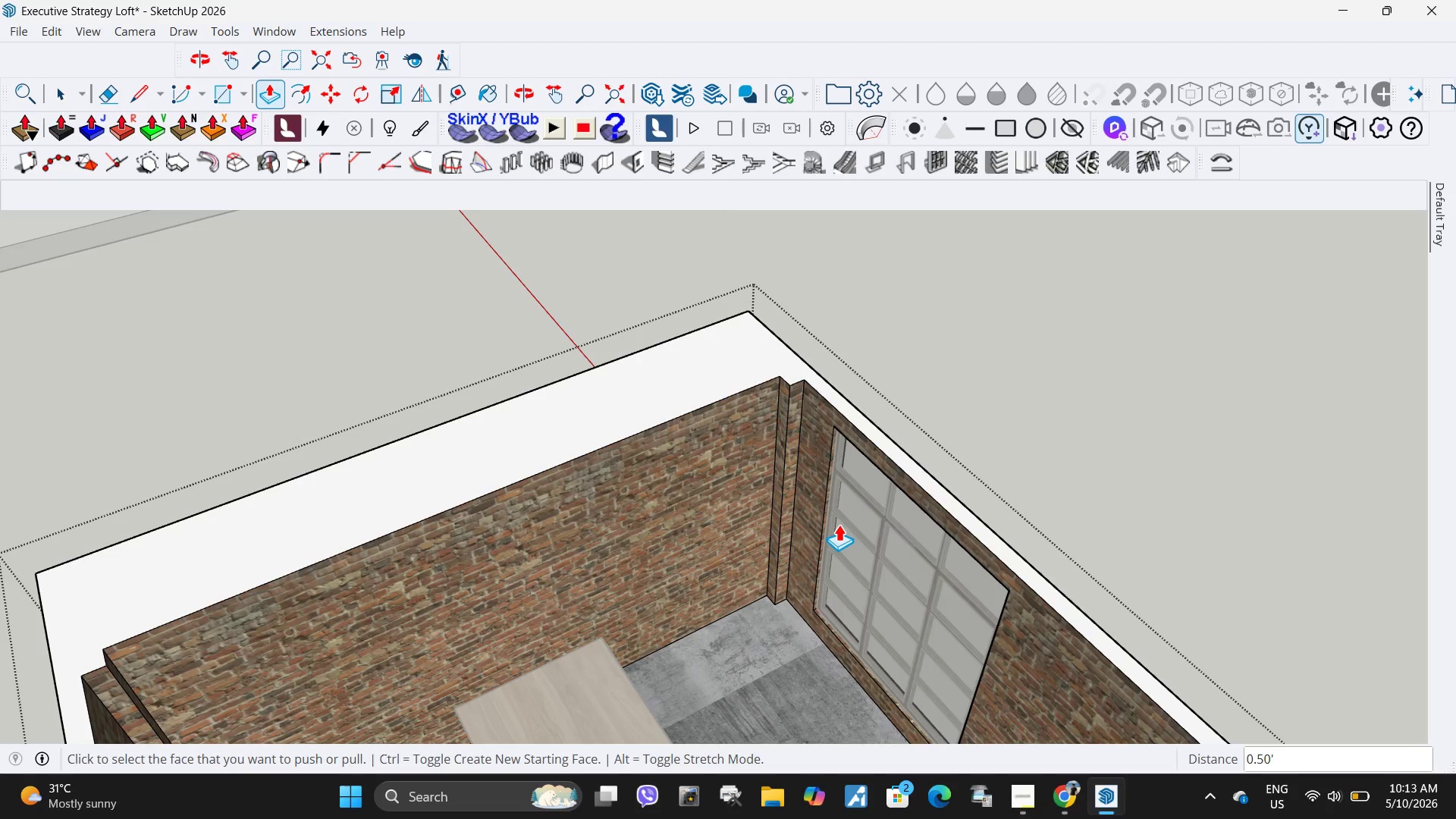 
scroll: coordinate [761, 365], scroll_direction: down, amount: 6.0
 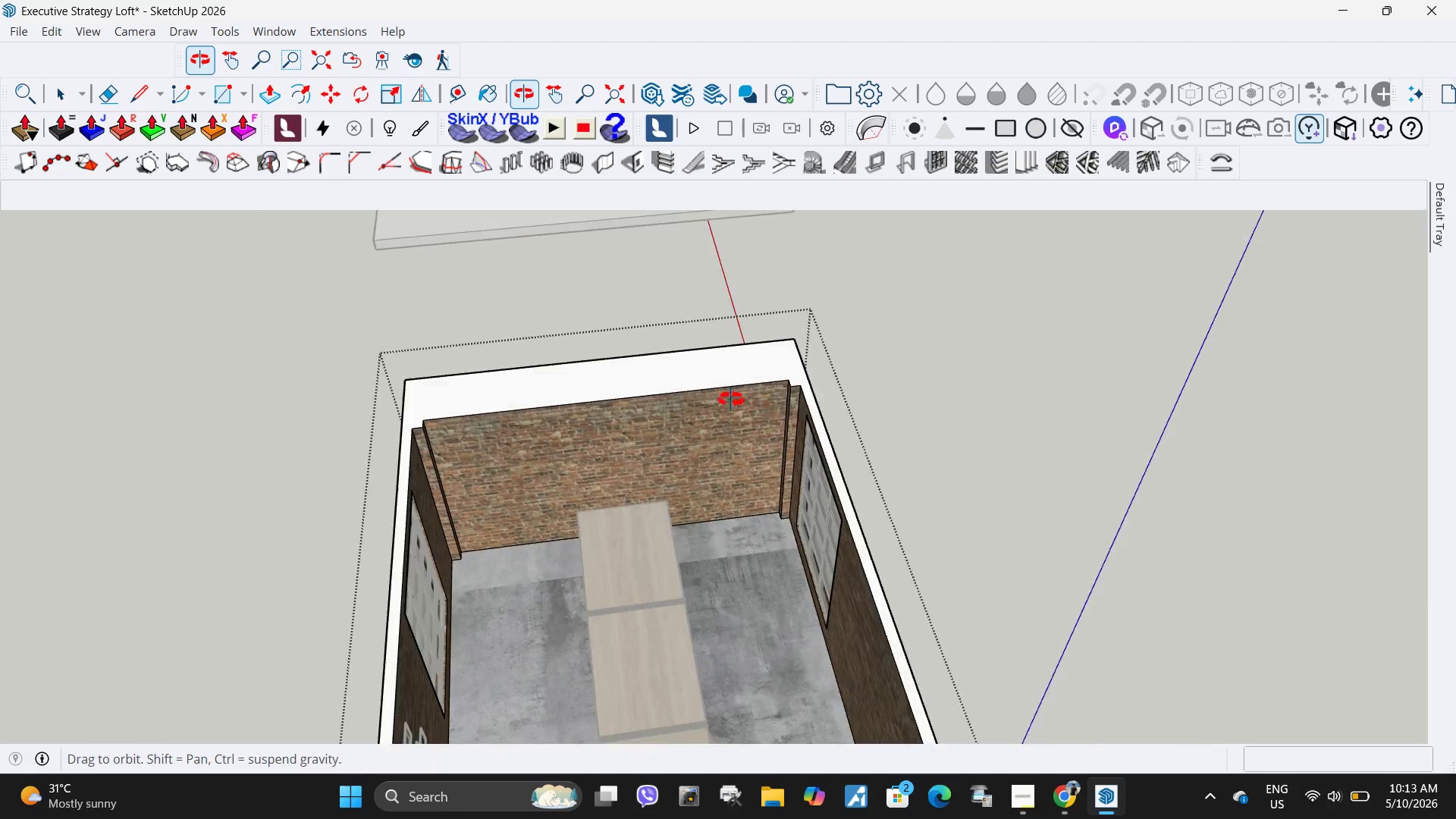 
key(Space)
 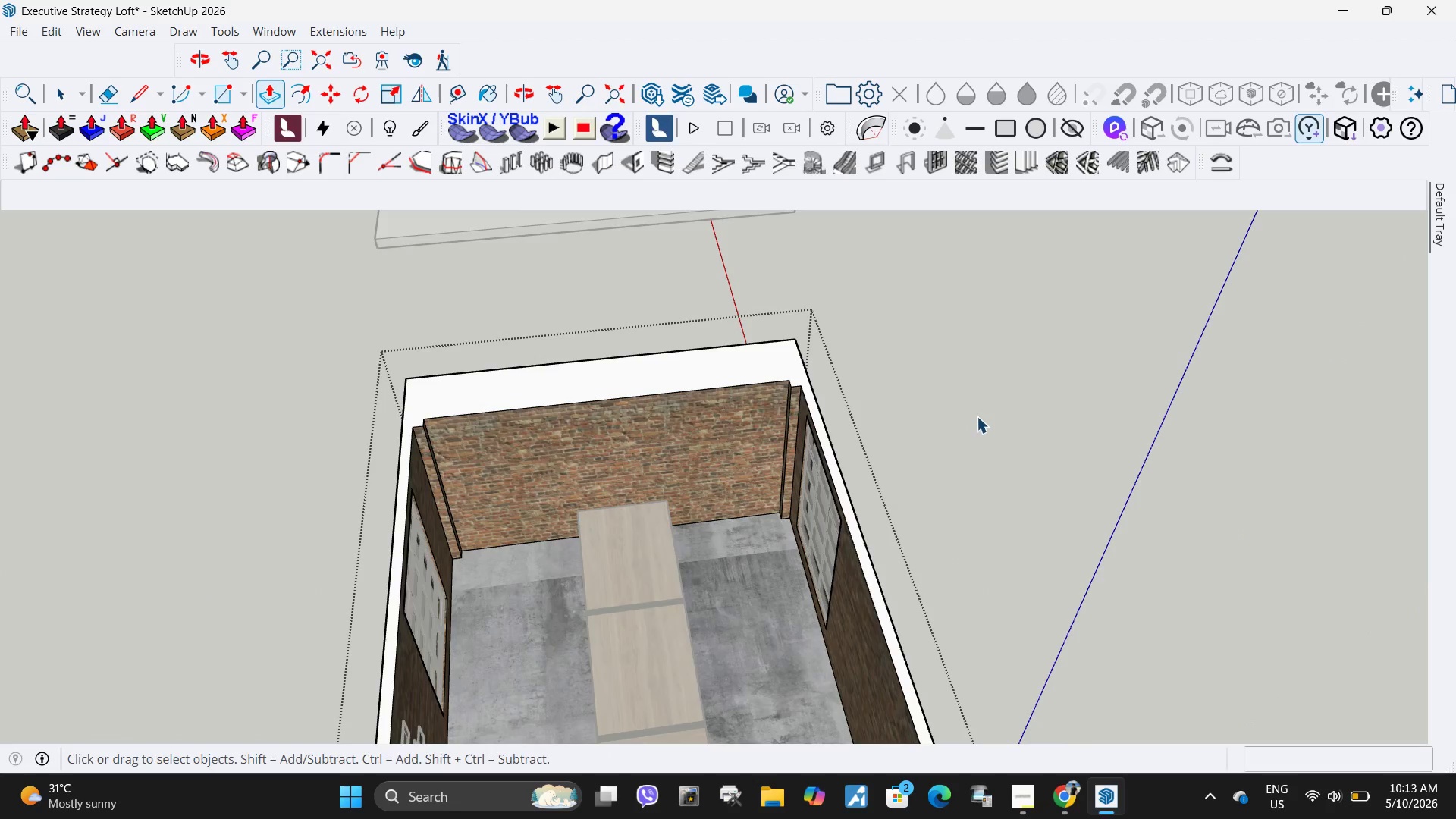 
left_click([977, 416])
 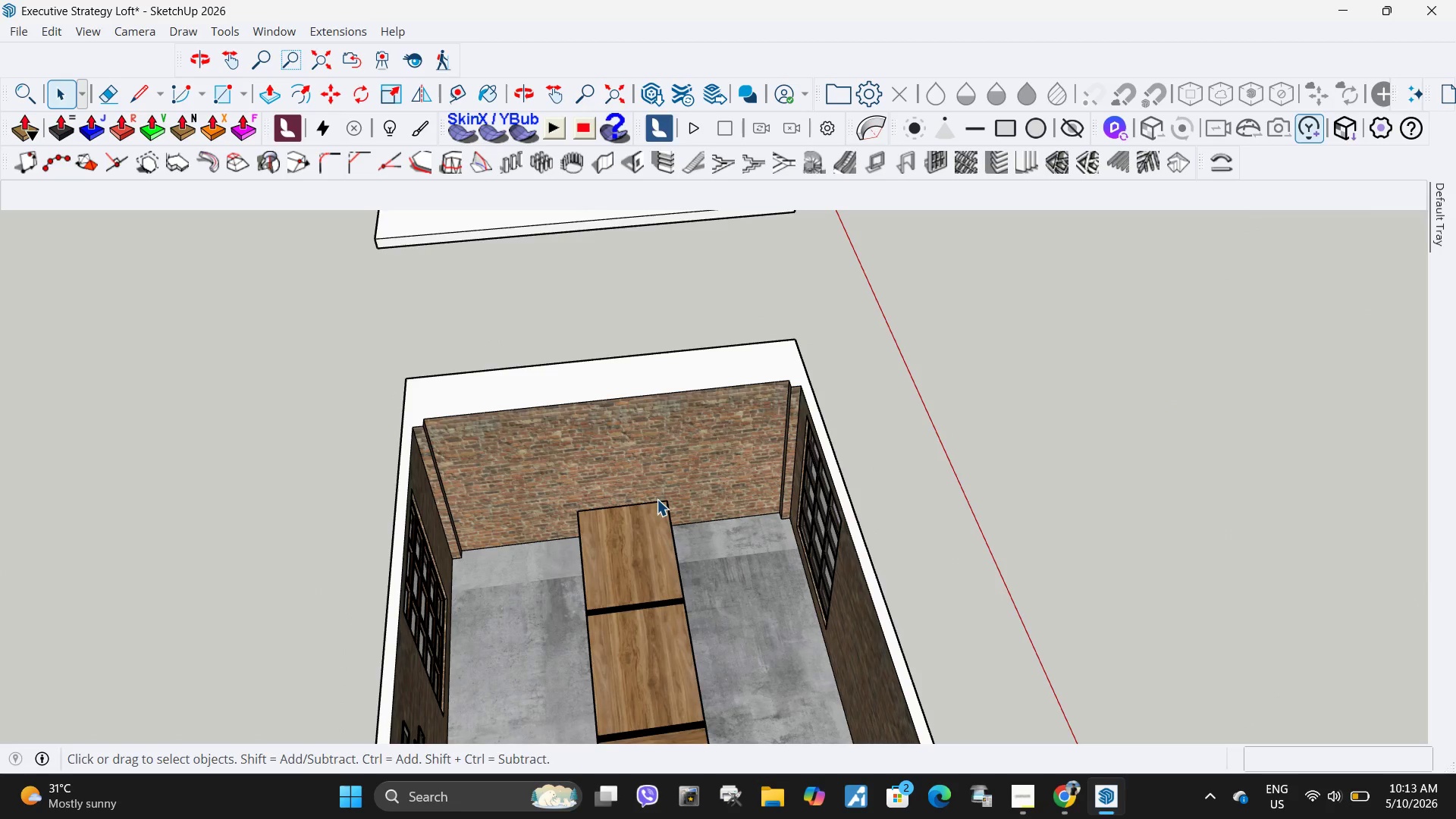 
scroll: coordinate [556, 433], scroll_direction: up, amount: 6.0
 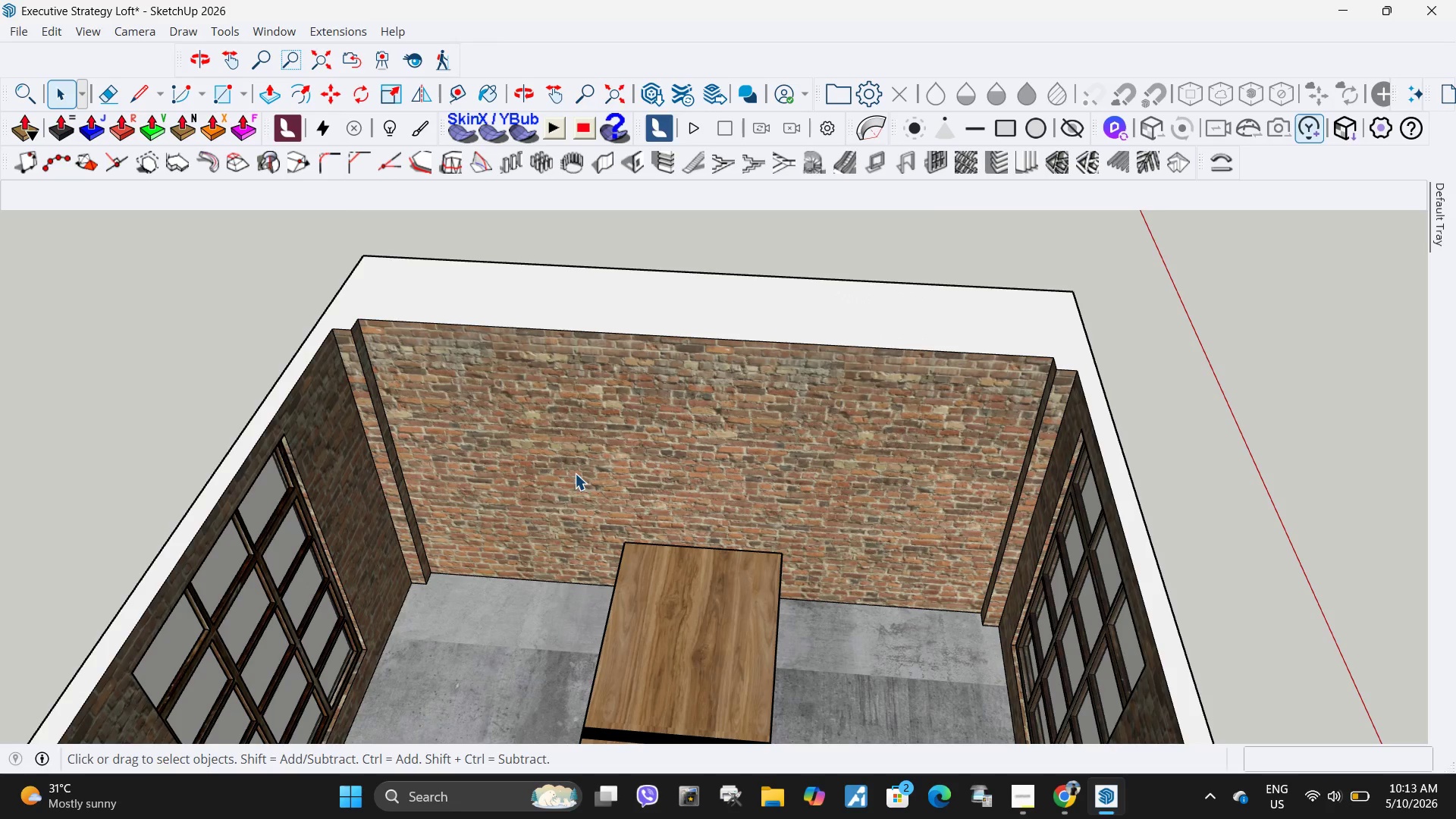 
wait(6.63)
 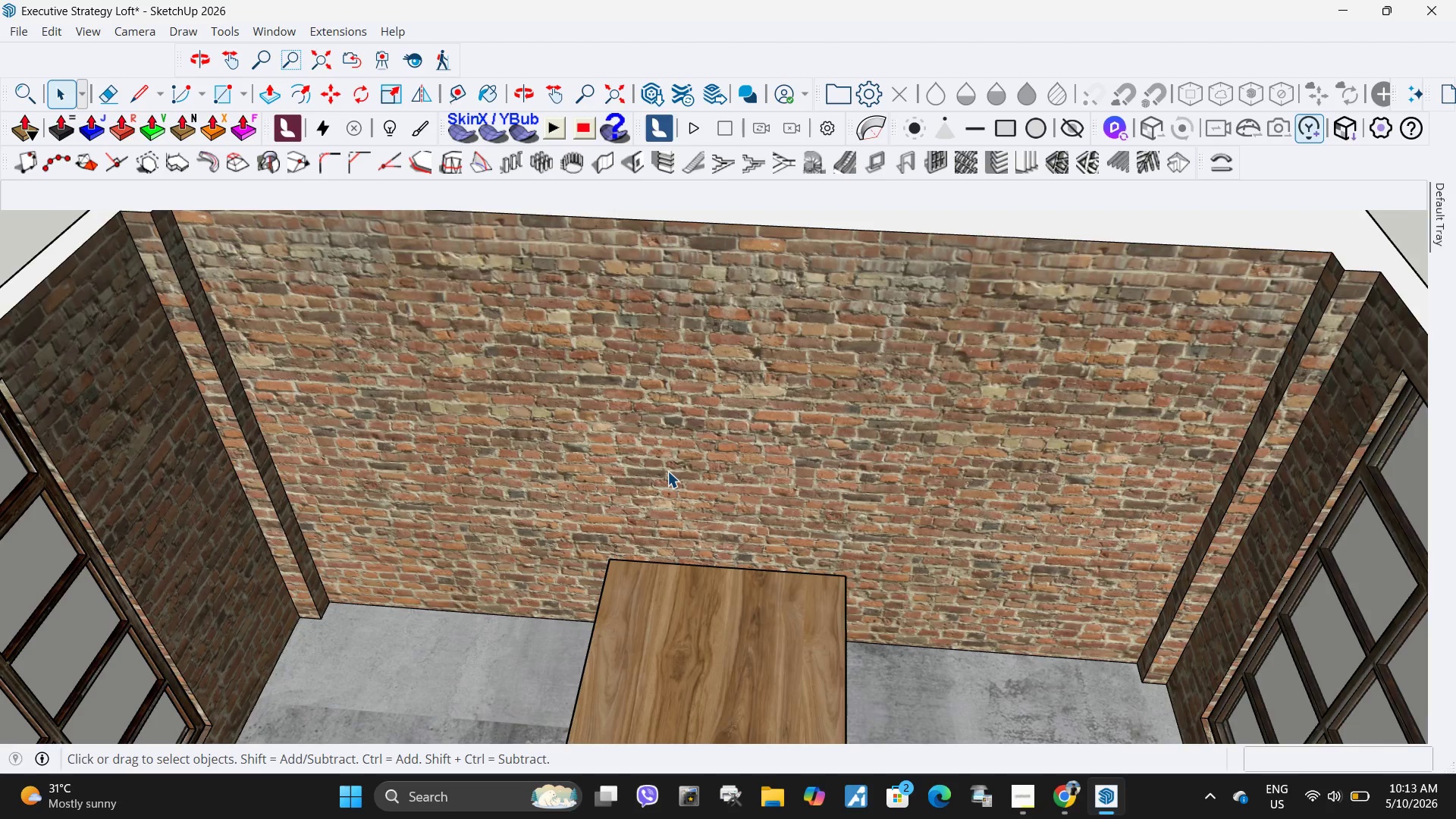 
double_click([667, 471])
 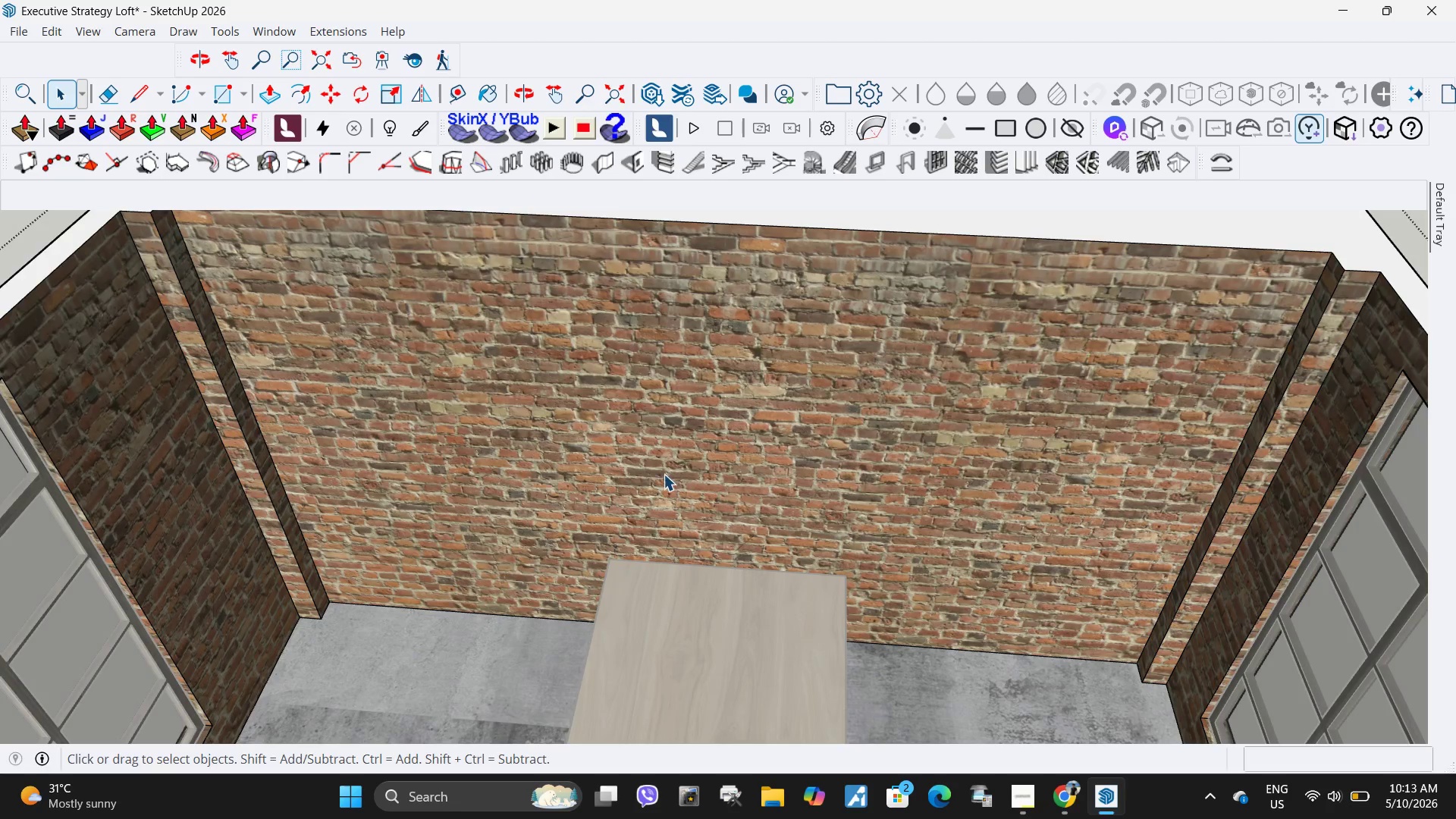 
scroll: coordinate [655, 507], scroll_direction: up, amount: 4.0
 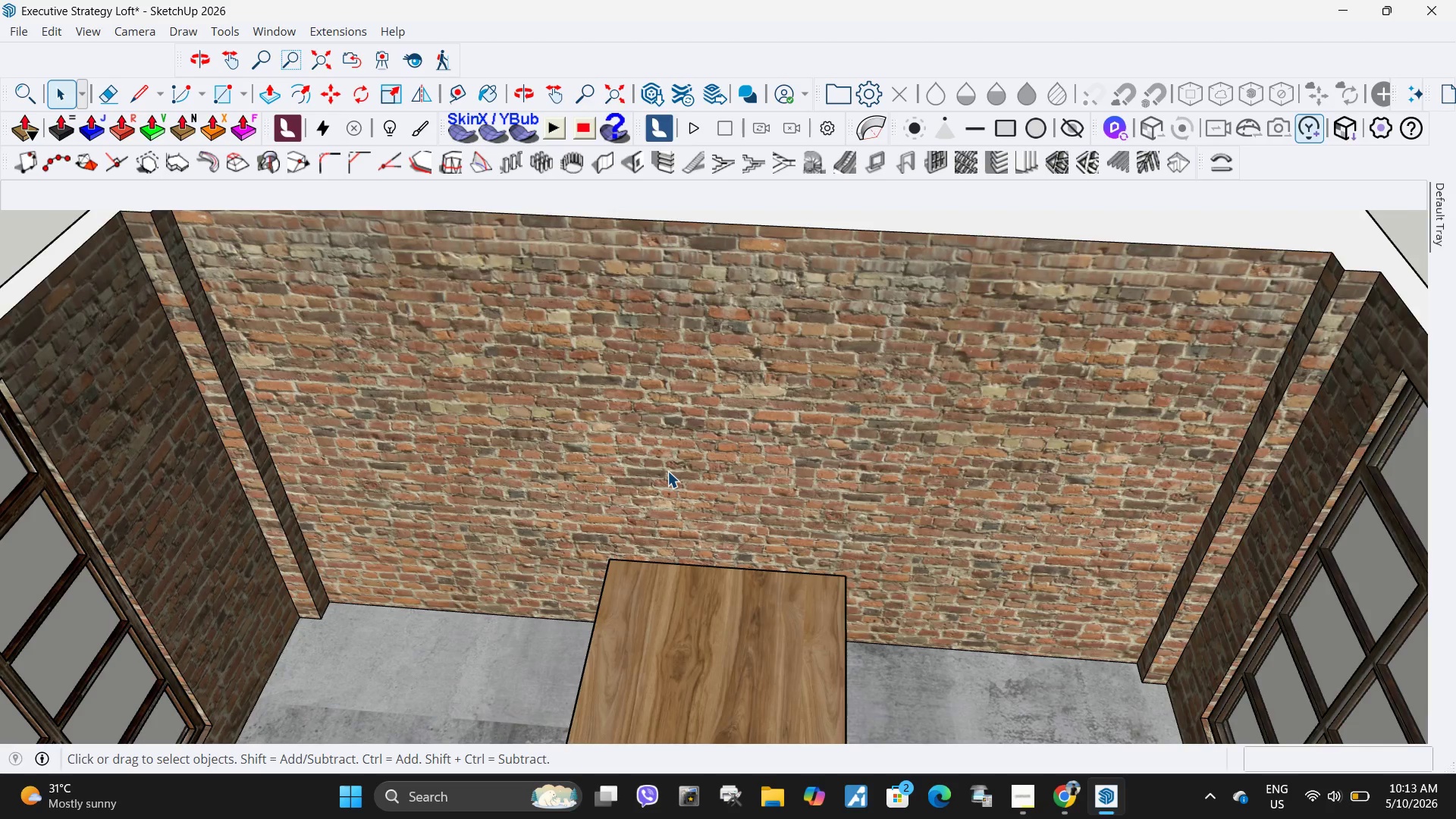 
left_click([648, 474])
 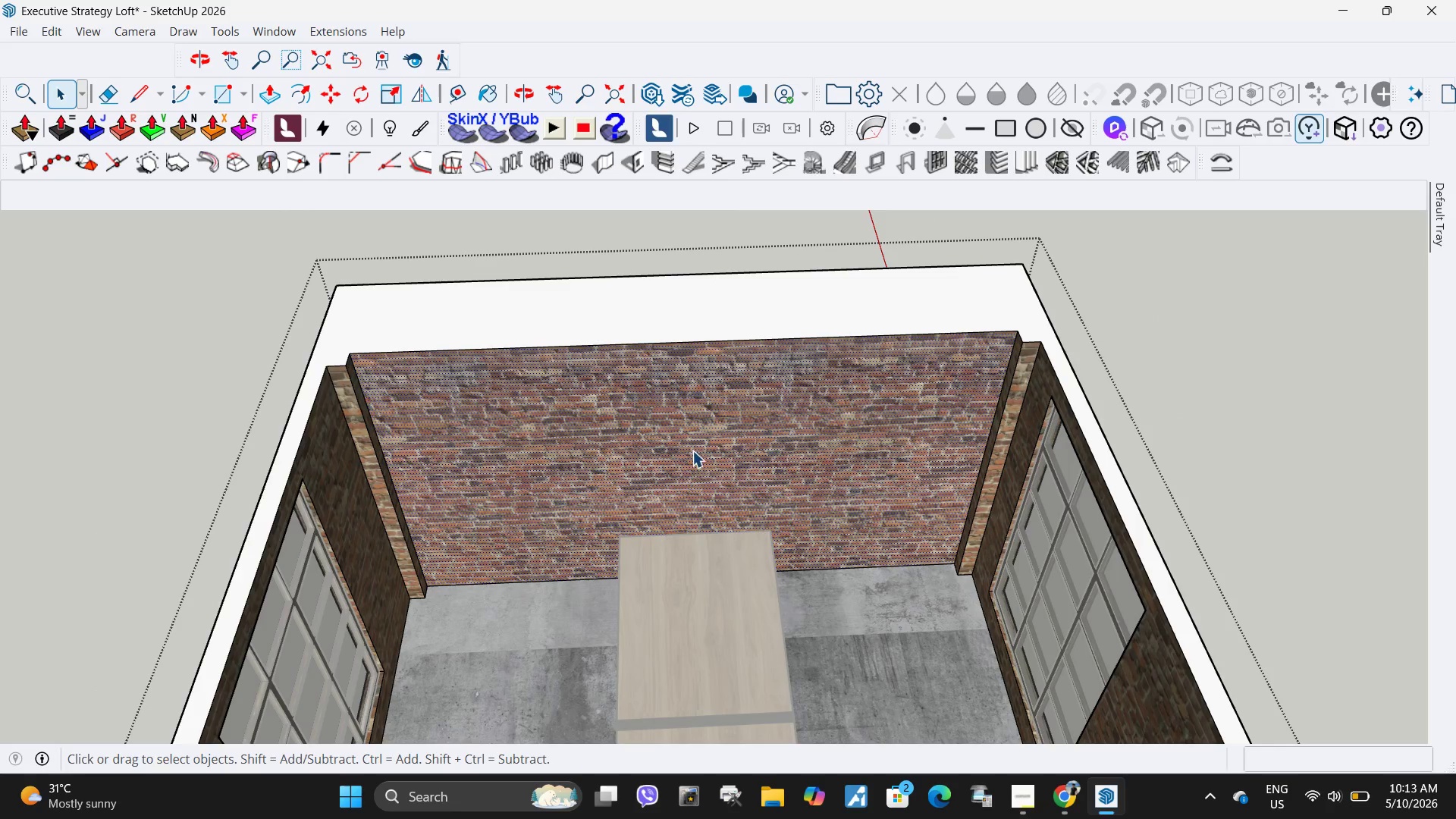 
scroll: coordinate [654, 487], scroll_direction: down, amount: 5.0
 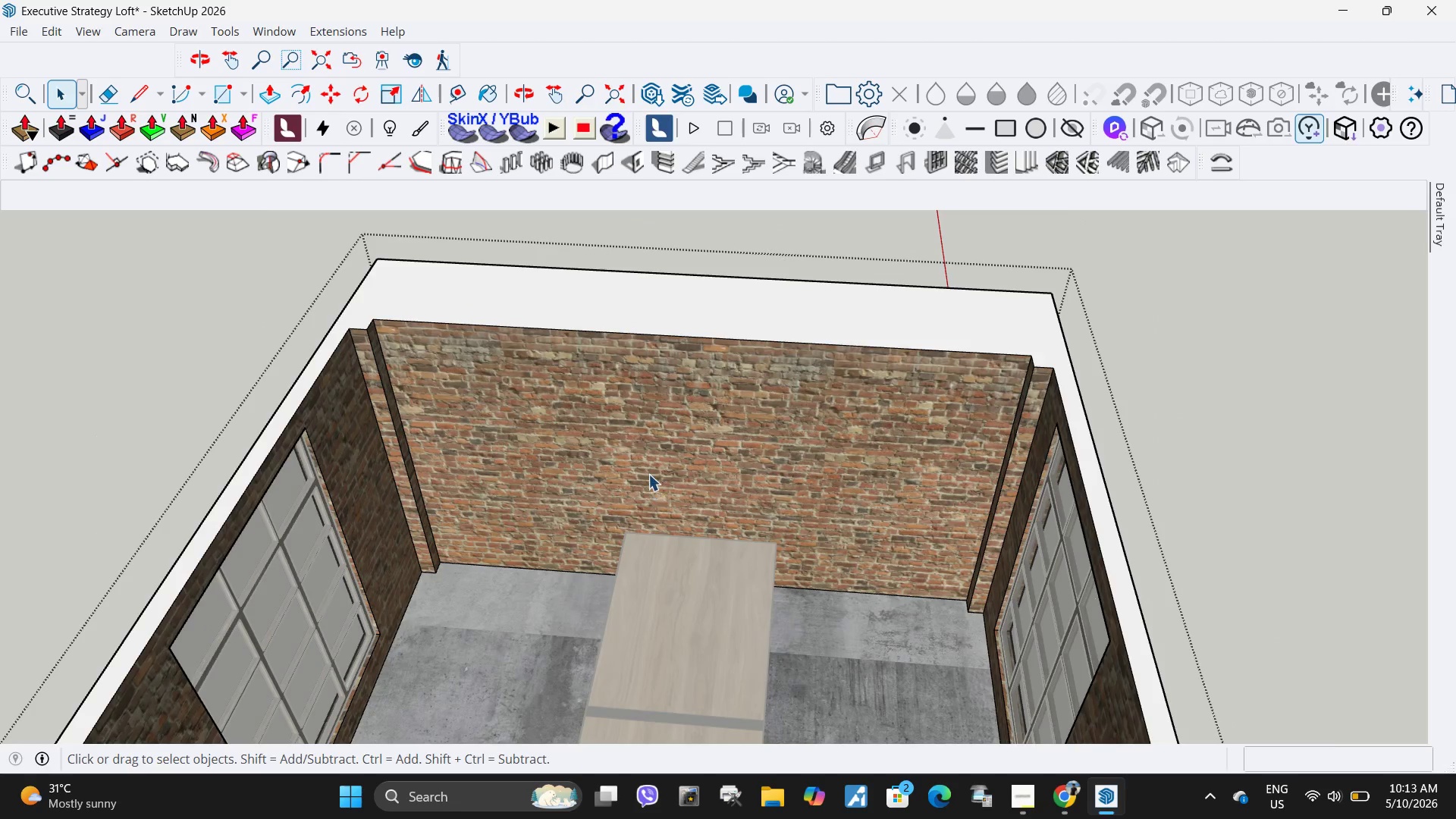 
key(L)
 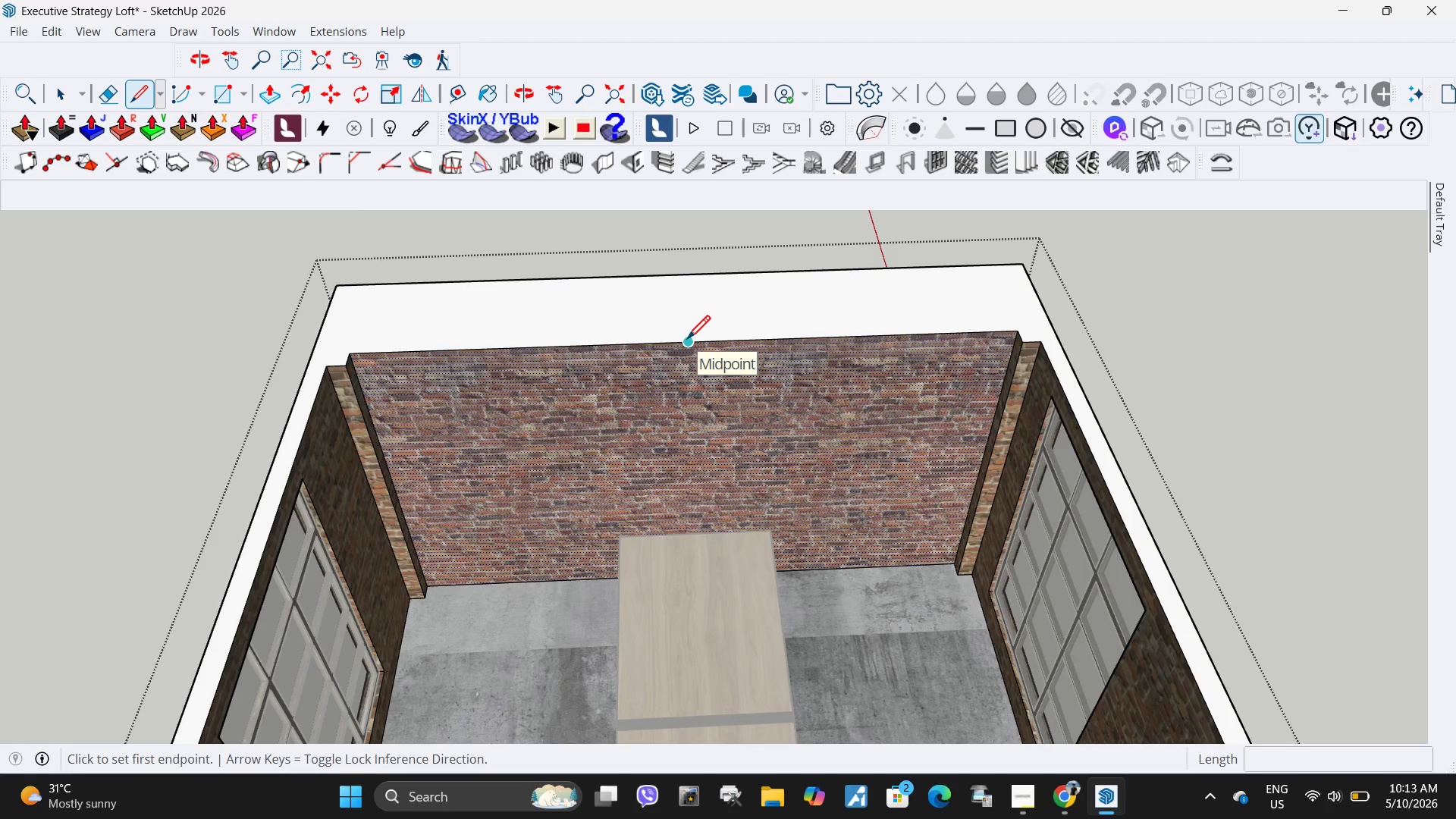 
wait(6.41)
 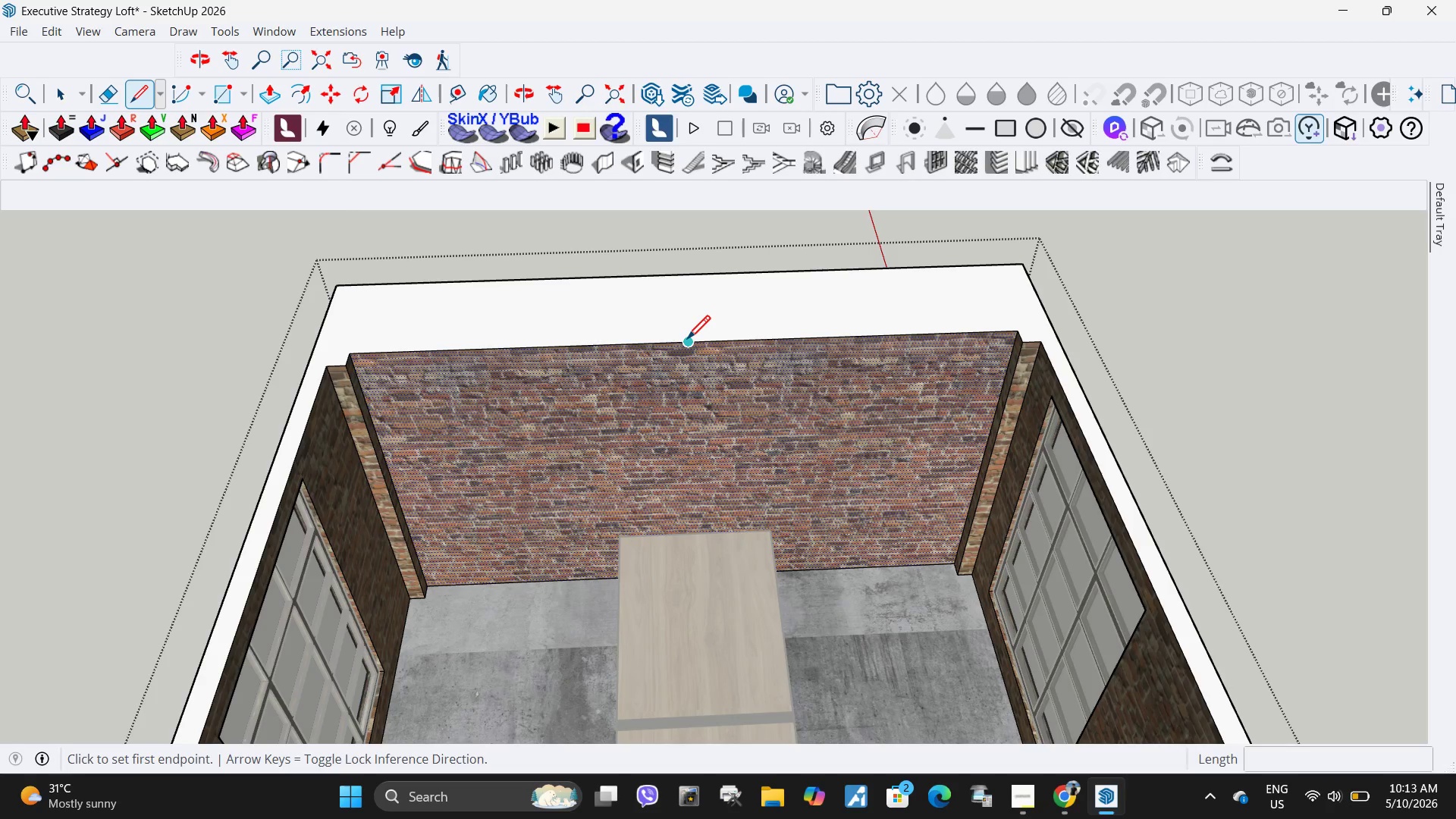 
left_click([689, 350])
 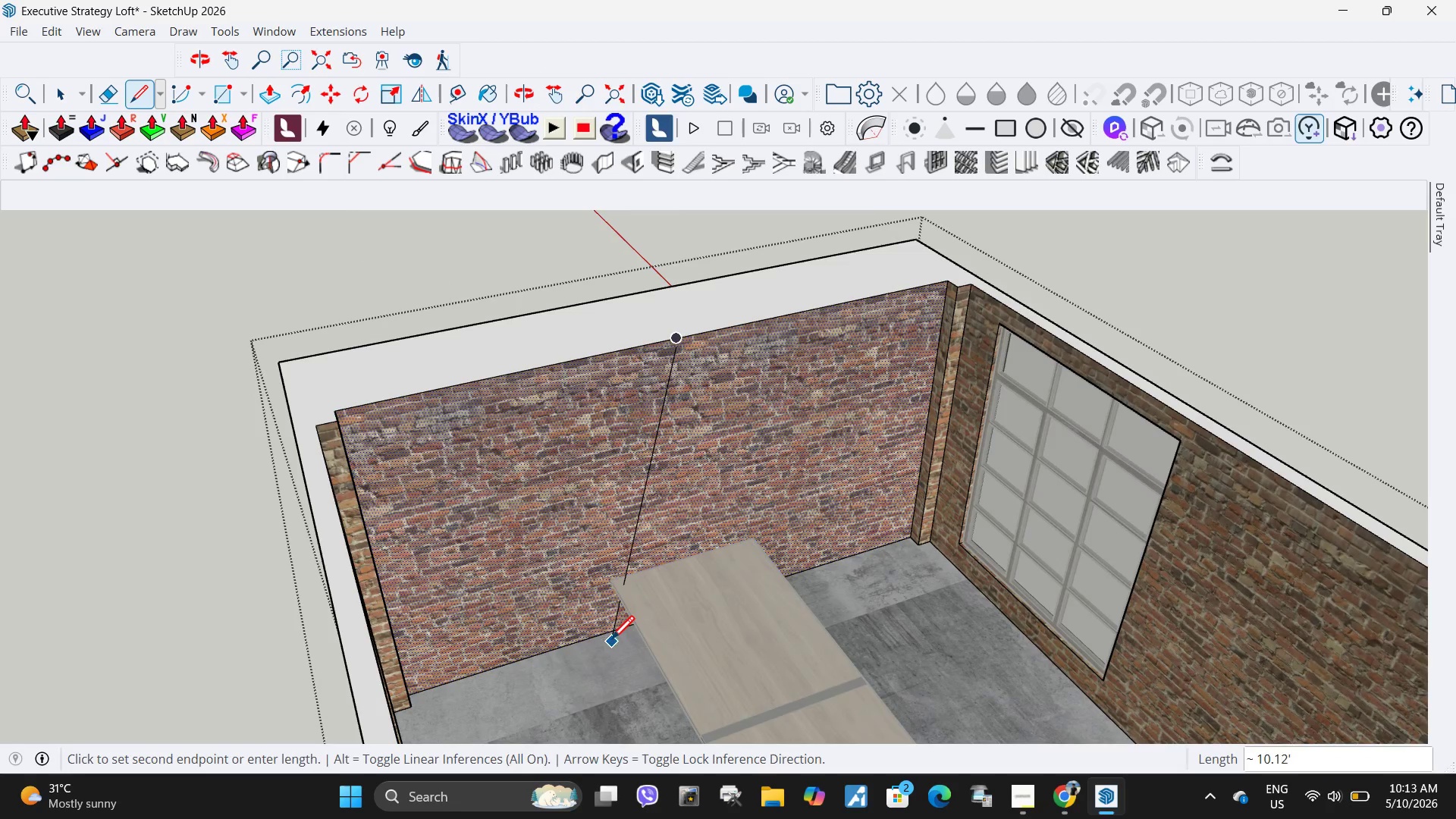 
scroll: coordinate [641, 680], scroll_direction: up, amount: 15.0
 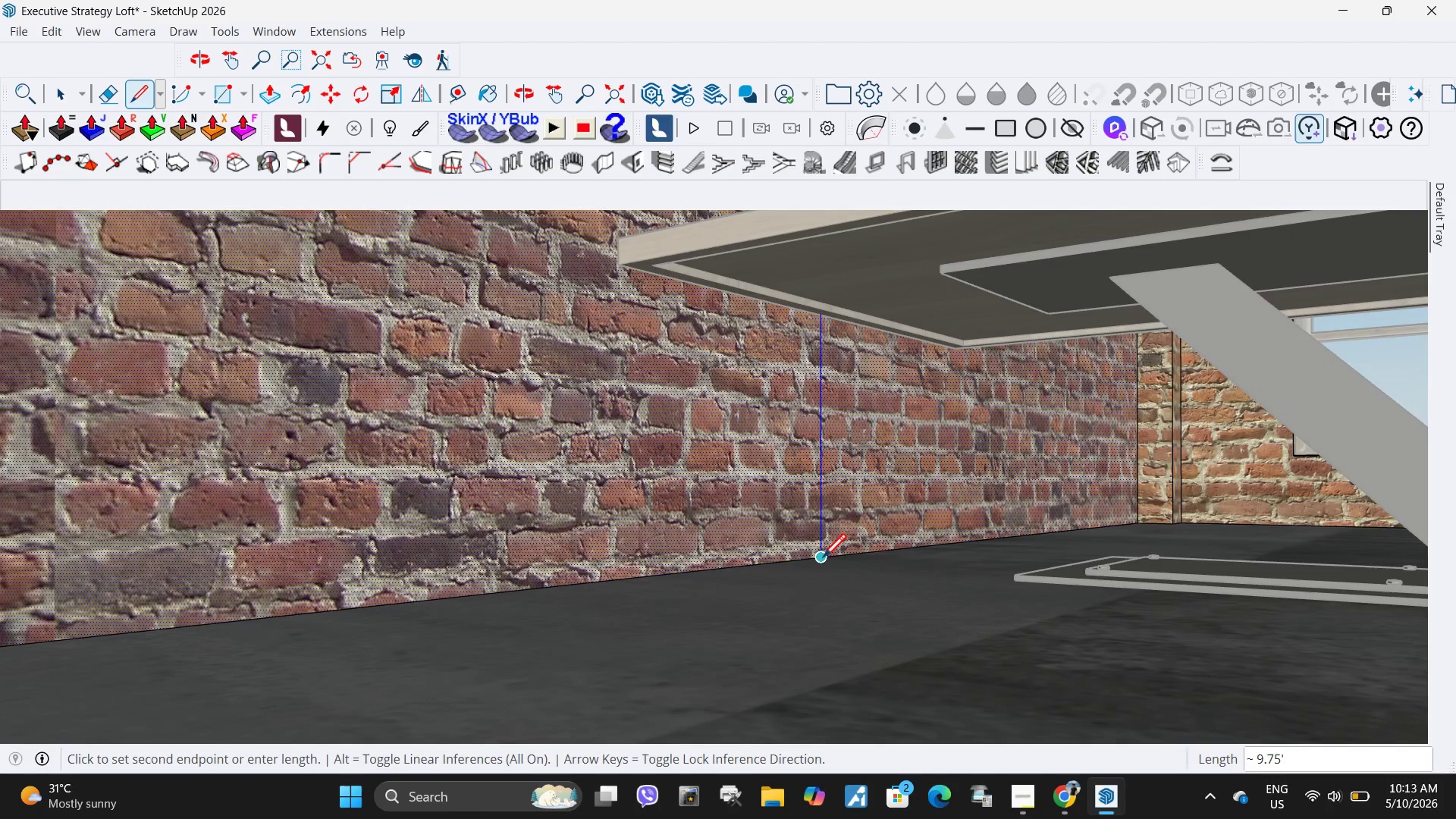 
left_click([822, 563])
 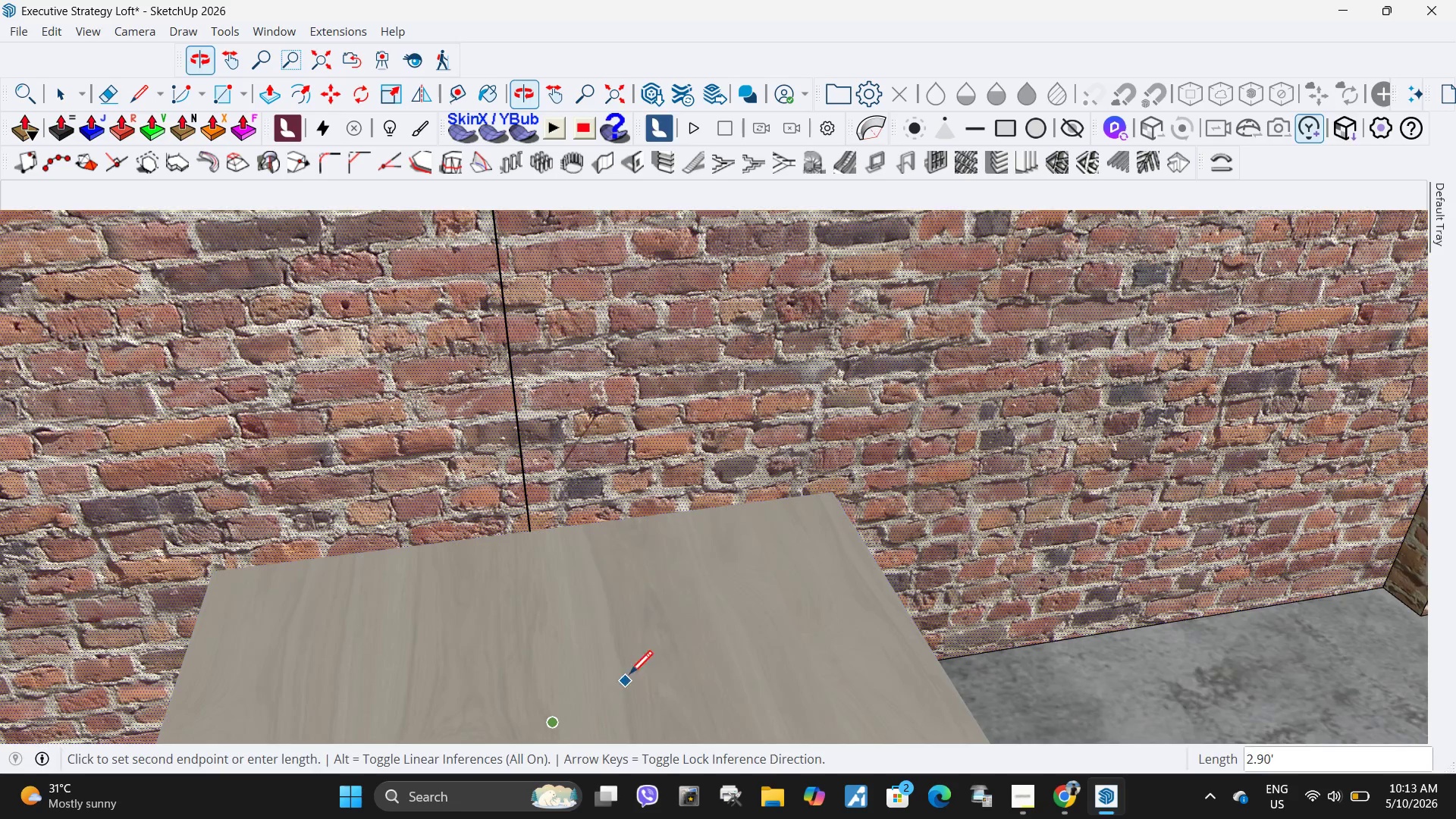 
left_click([642, 398])
 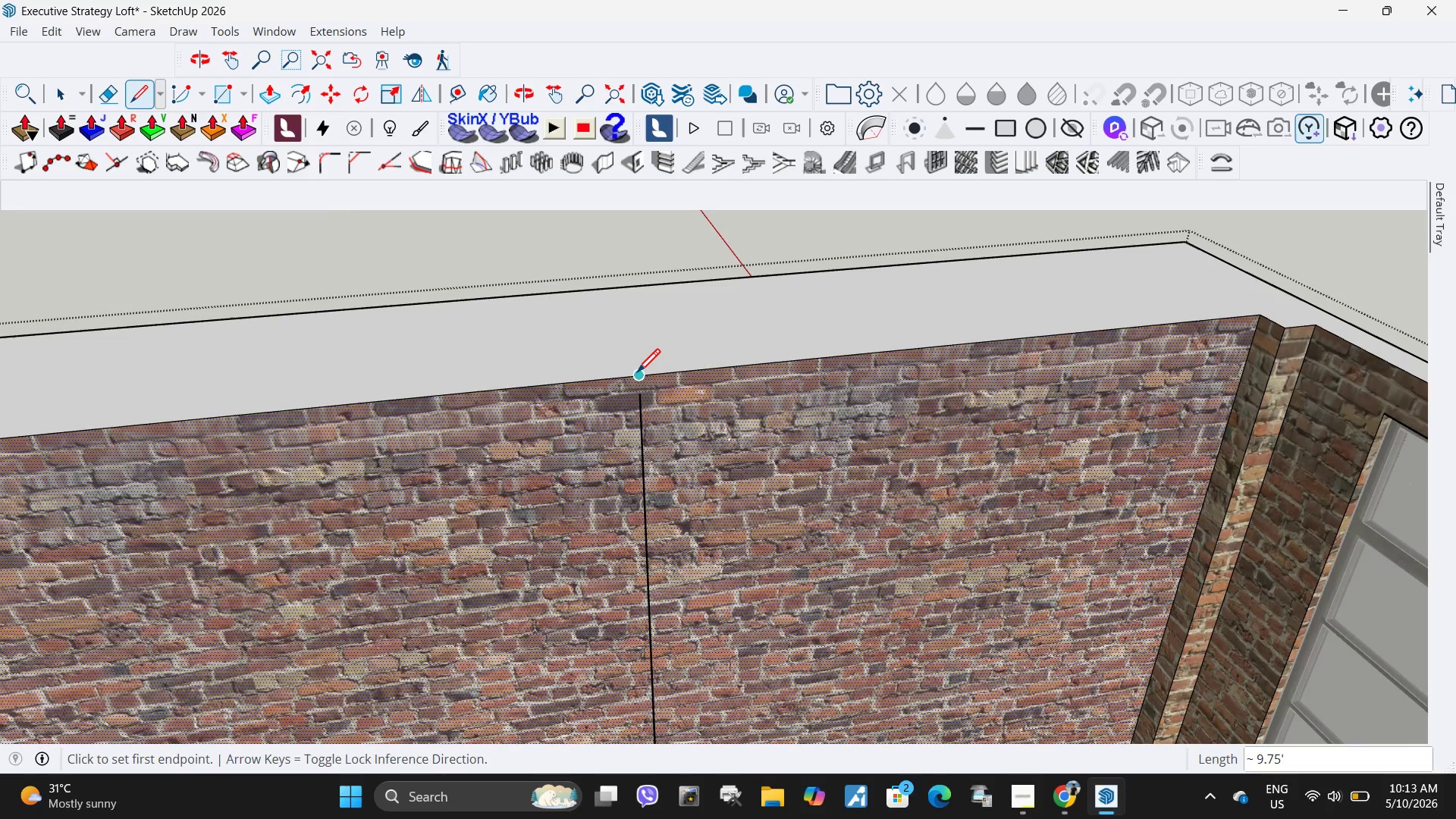 
scroll: coordinate [648, 395], scroll_direction: down, amount: 8.0
 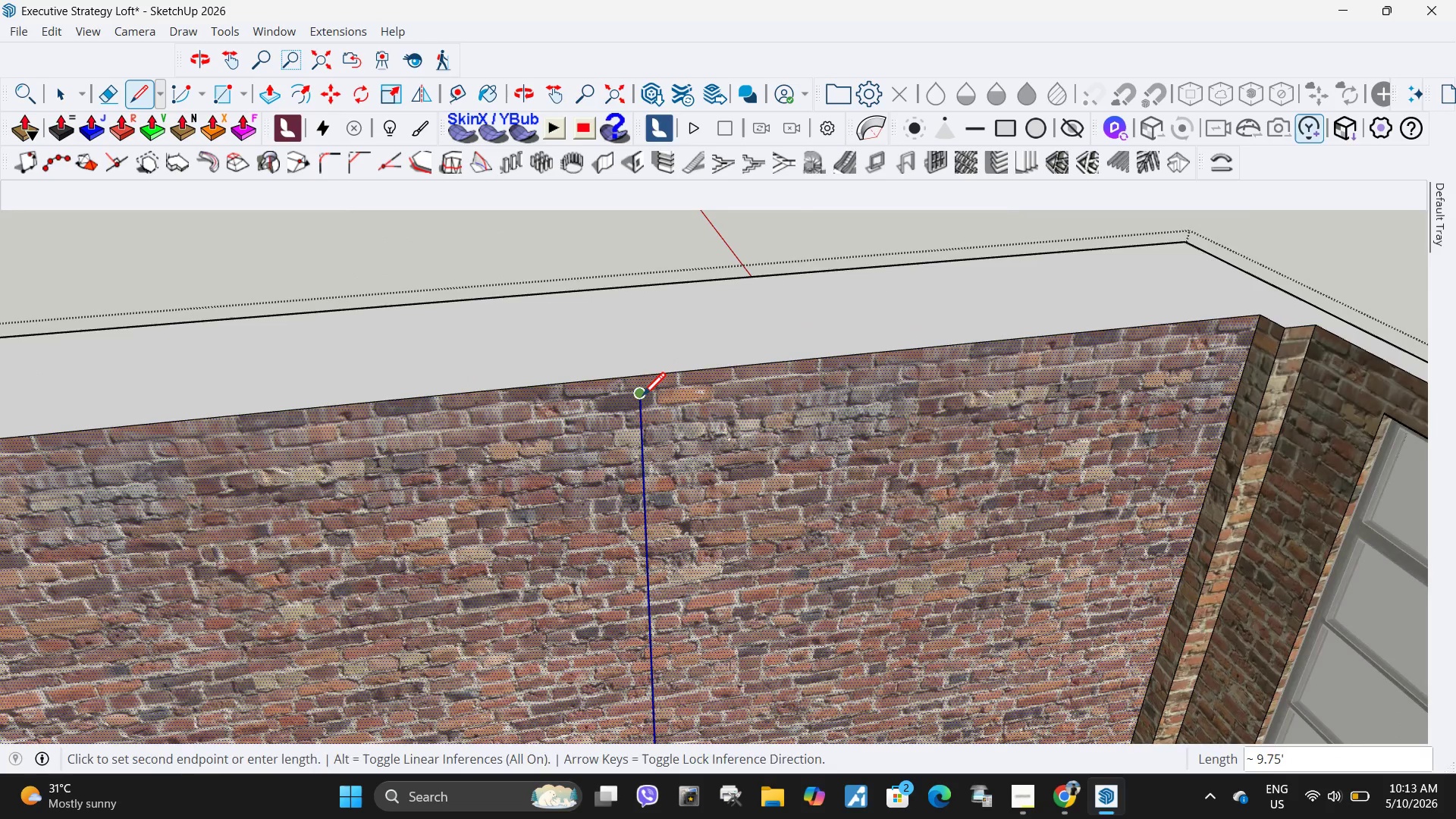 
left_click([637, 375])
 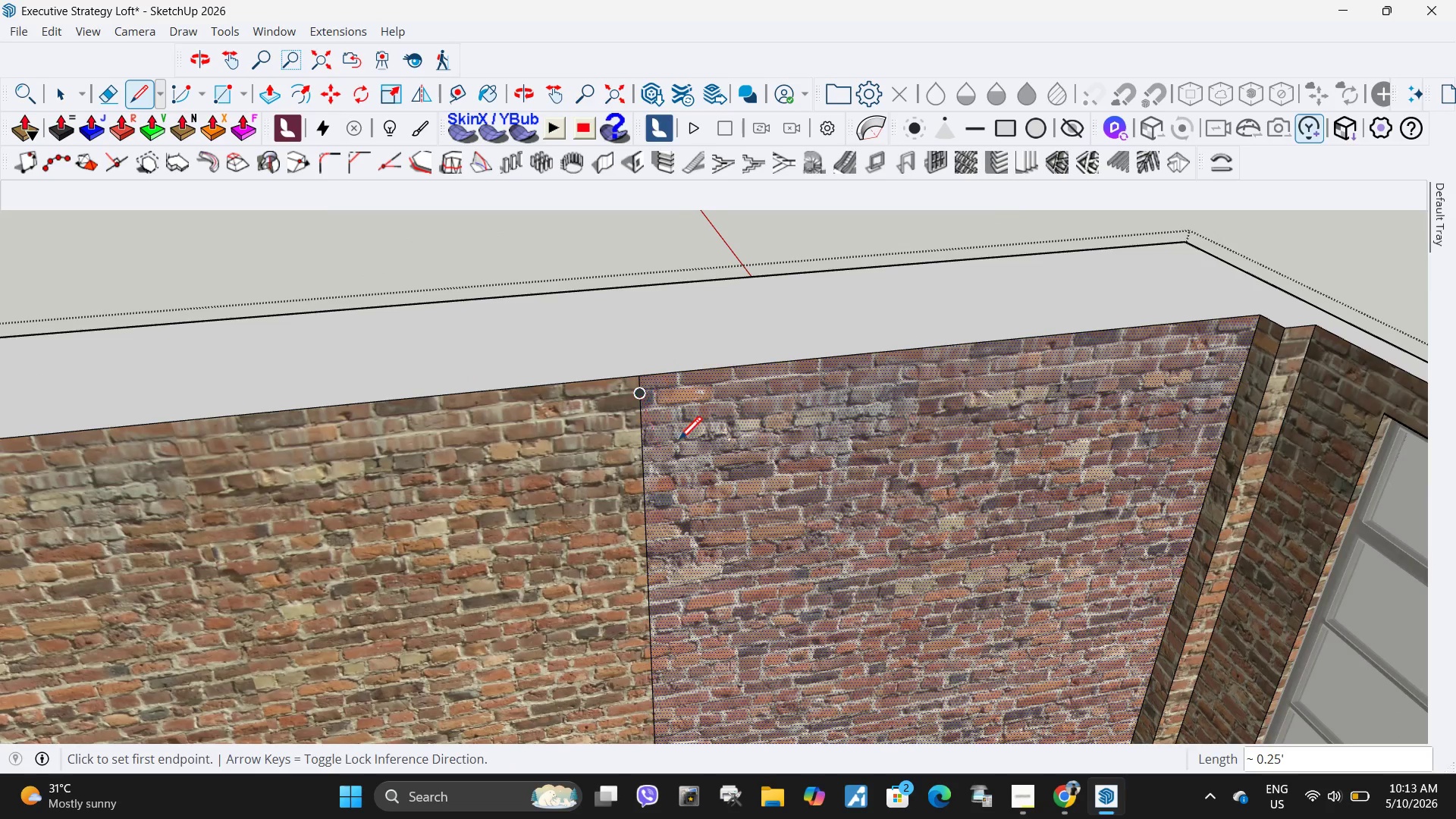 
key(Space)
 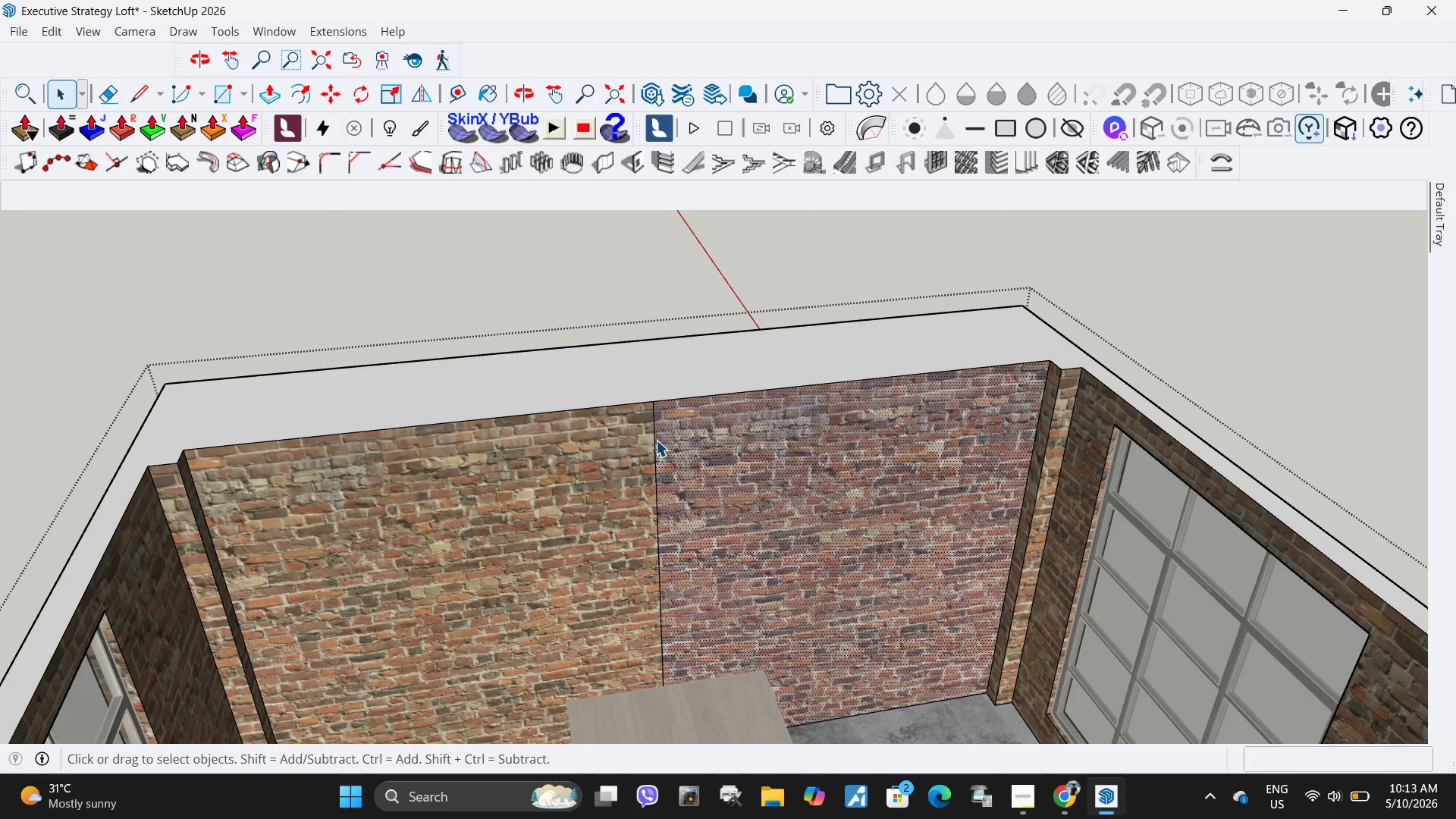 
scroll: coordinate [723, 479], scroll_direction: down, amount: 7.0
 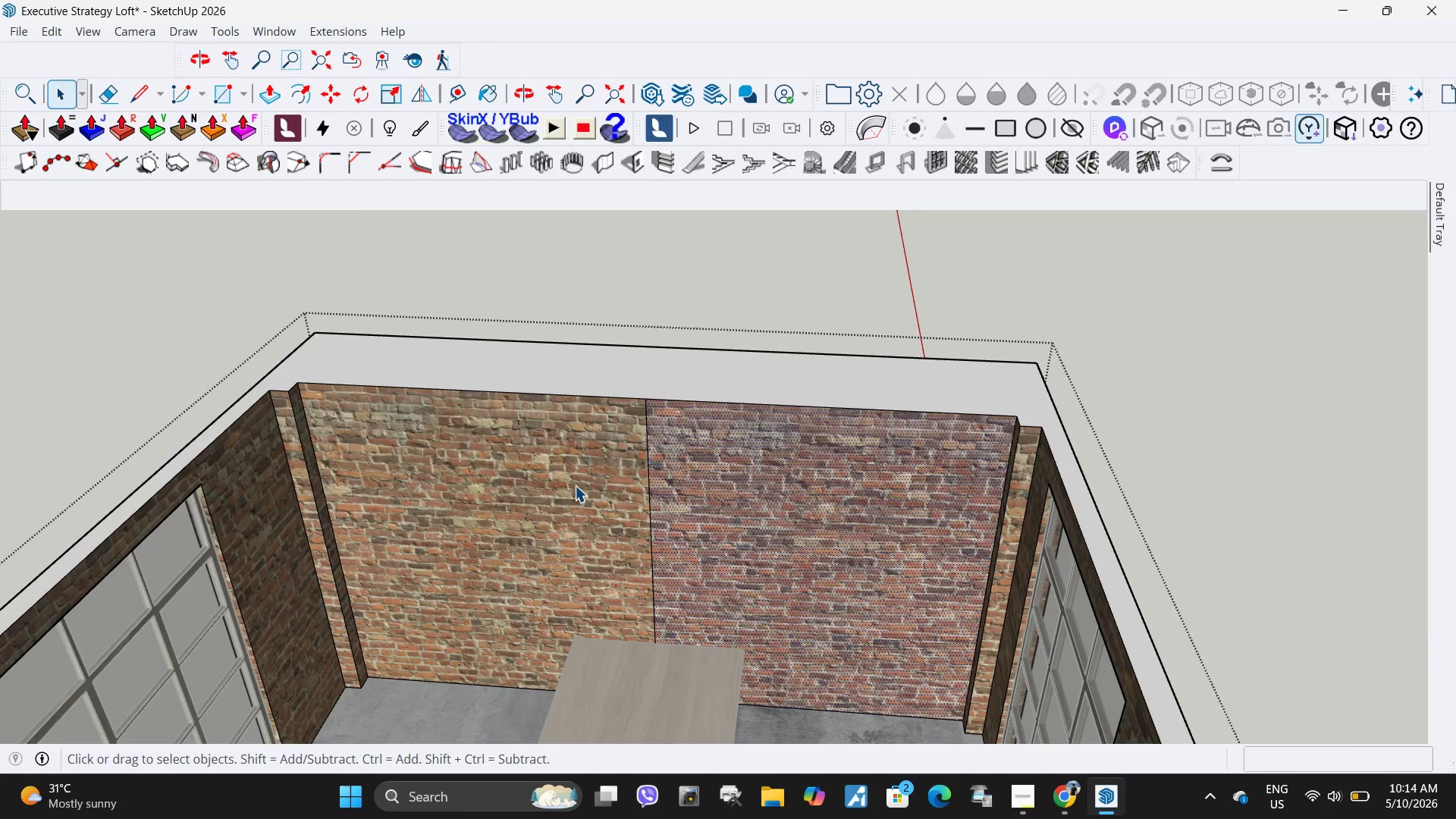 
wait(8.44)
 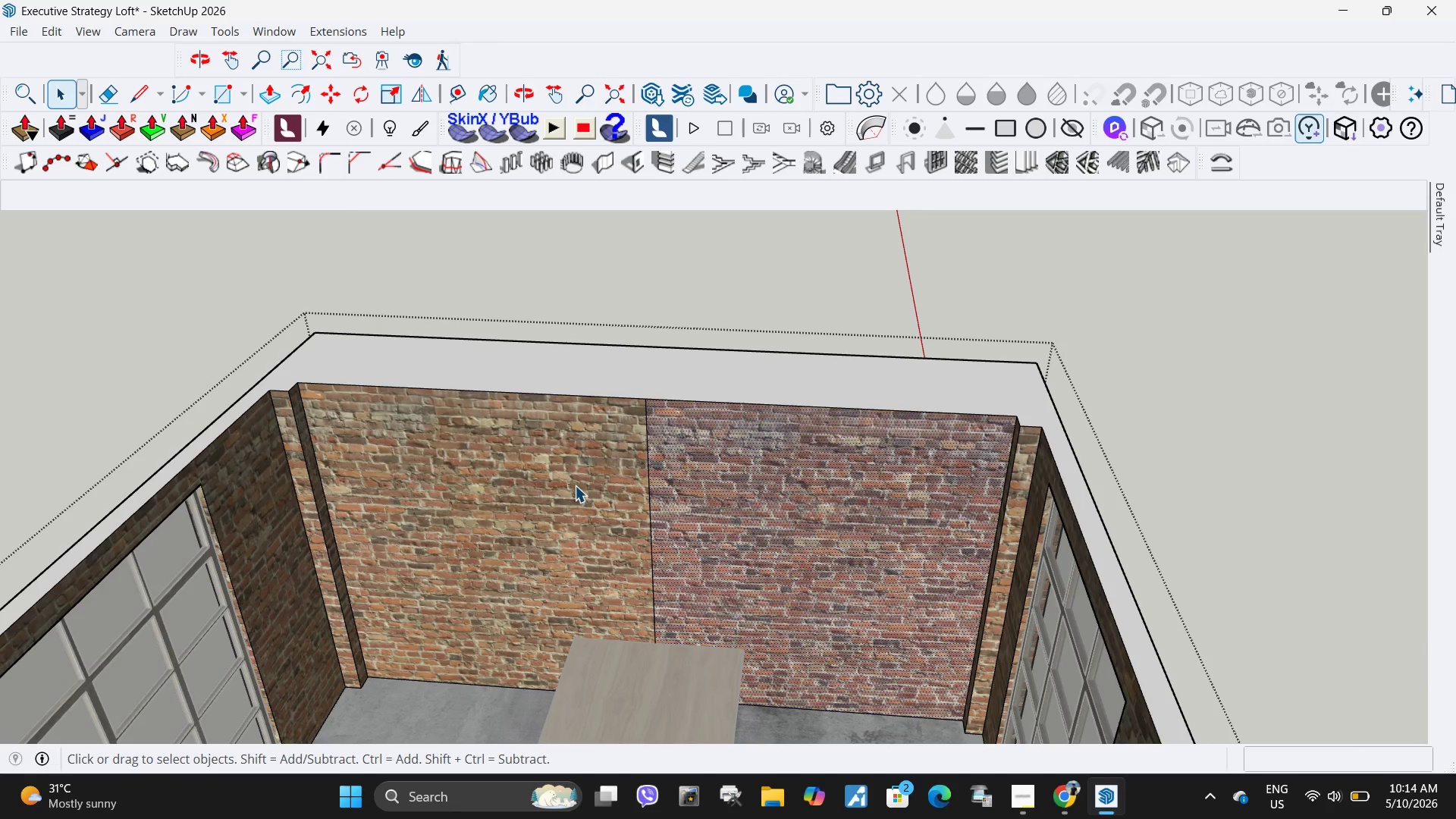 
scroll: coordinate [643, 419], scroll_direction: up, amount: 5.0
 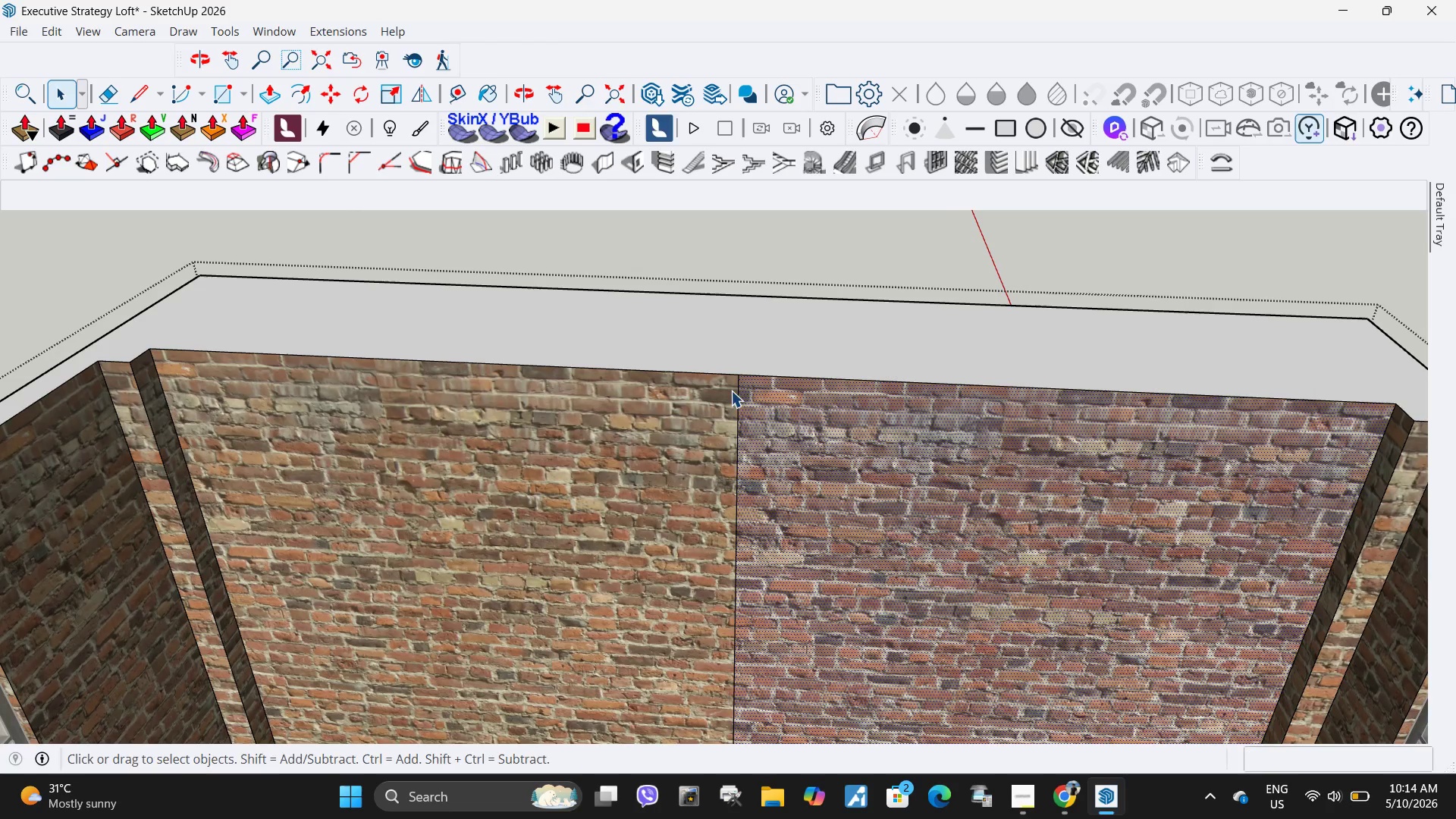 
key(L)
 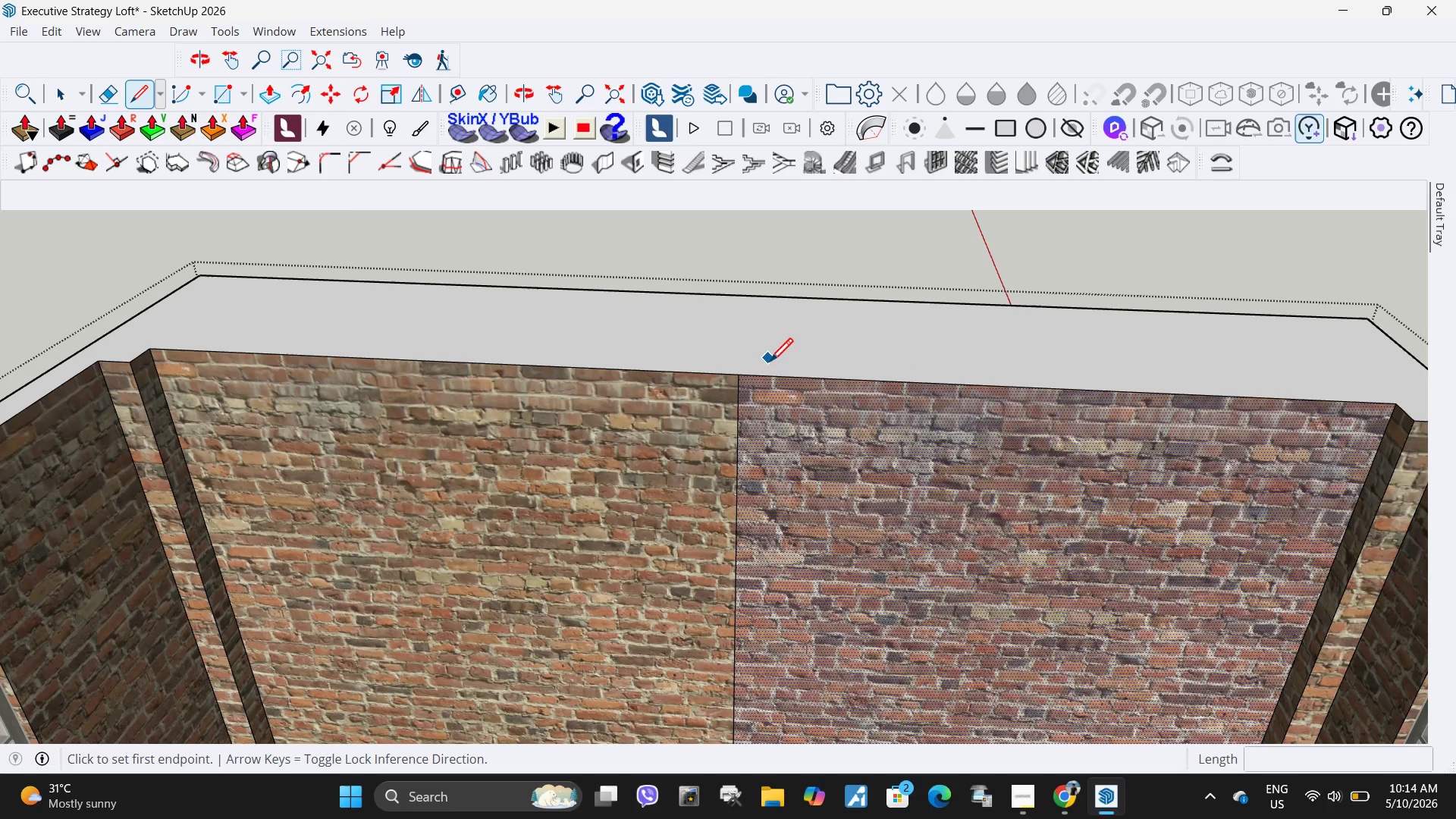 
mouse_move([761, 356])
 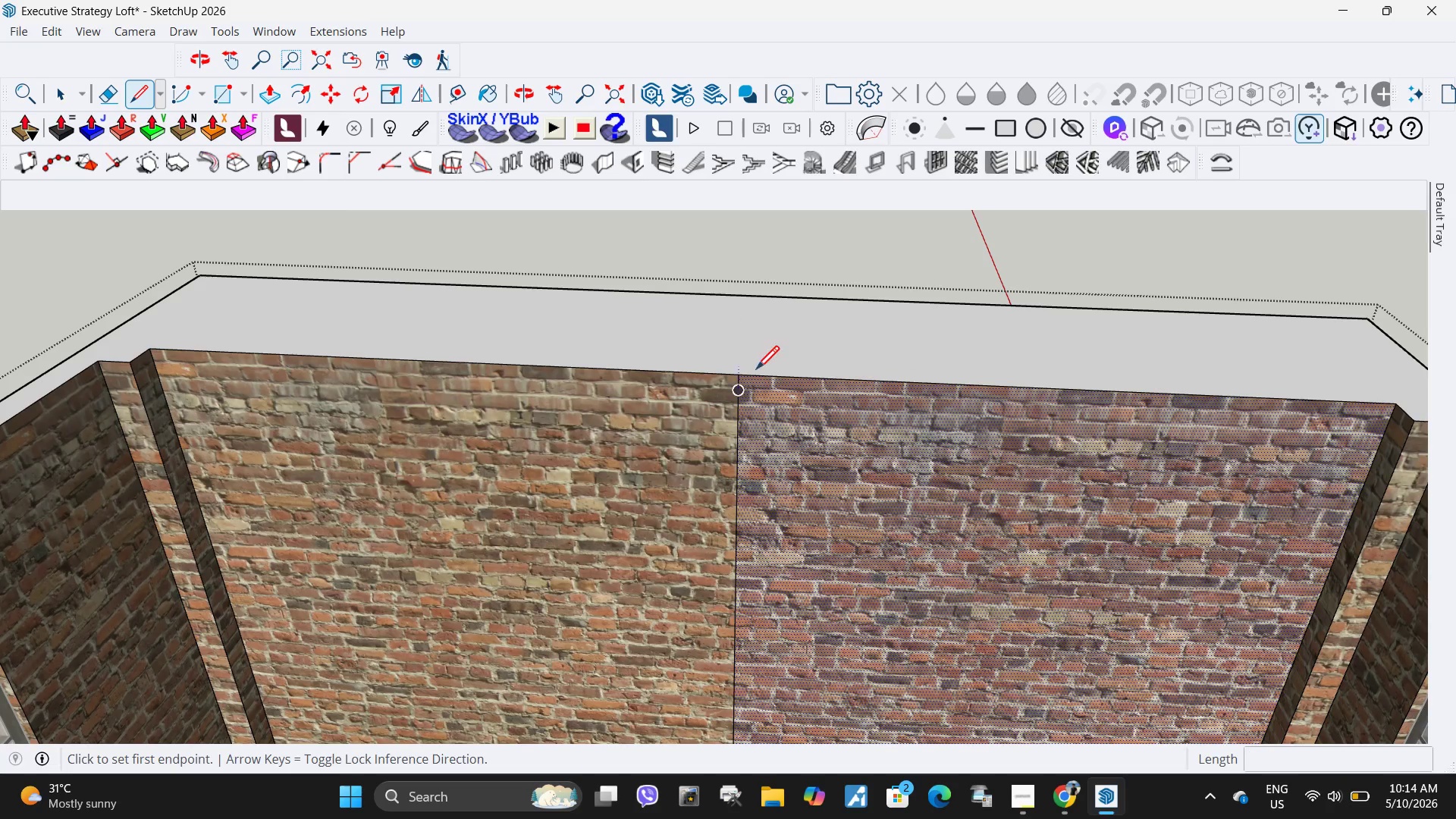 
mouse_move([741, 374])
 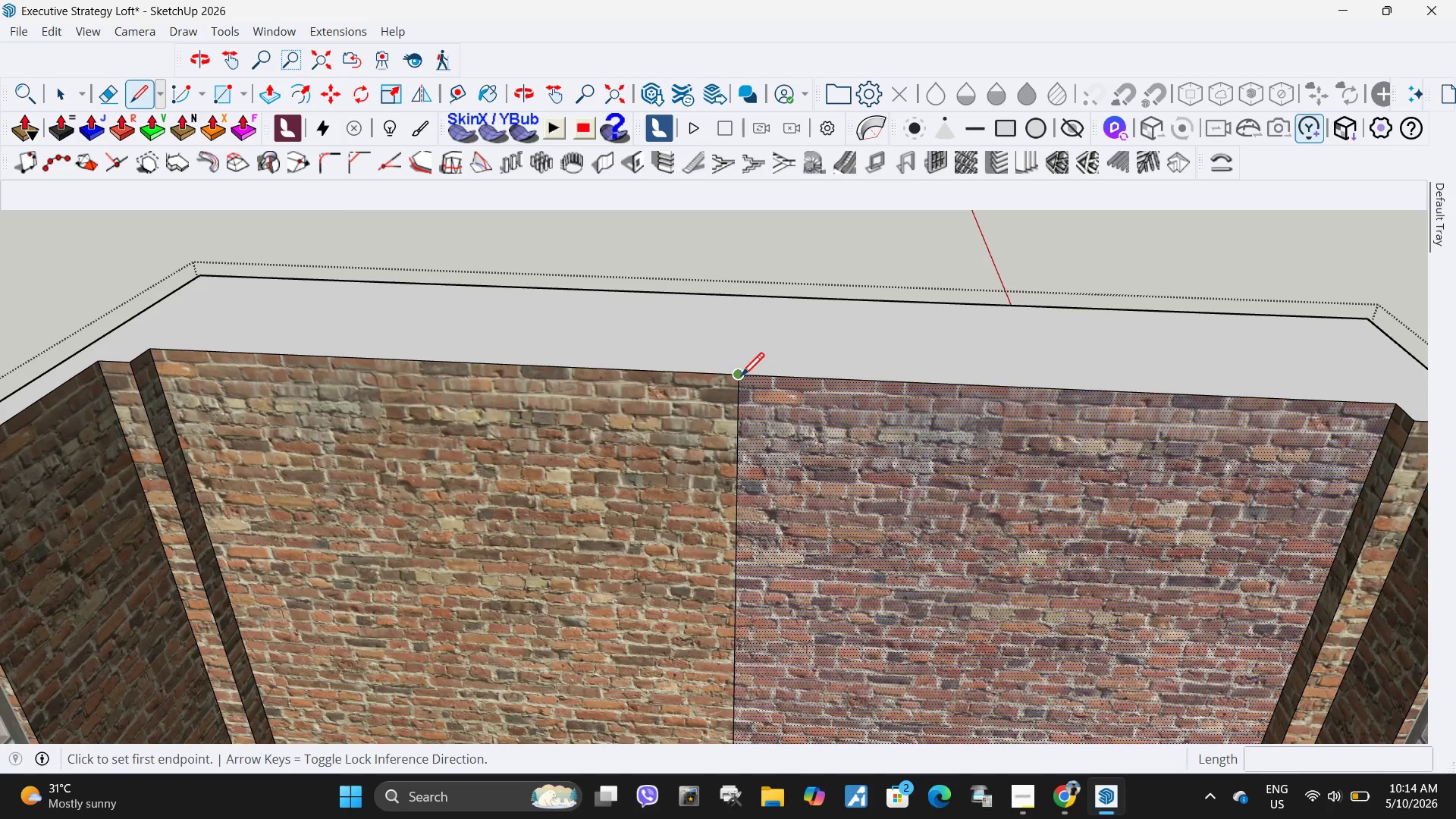 
left_click([739, 378])
 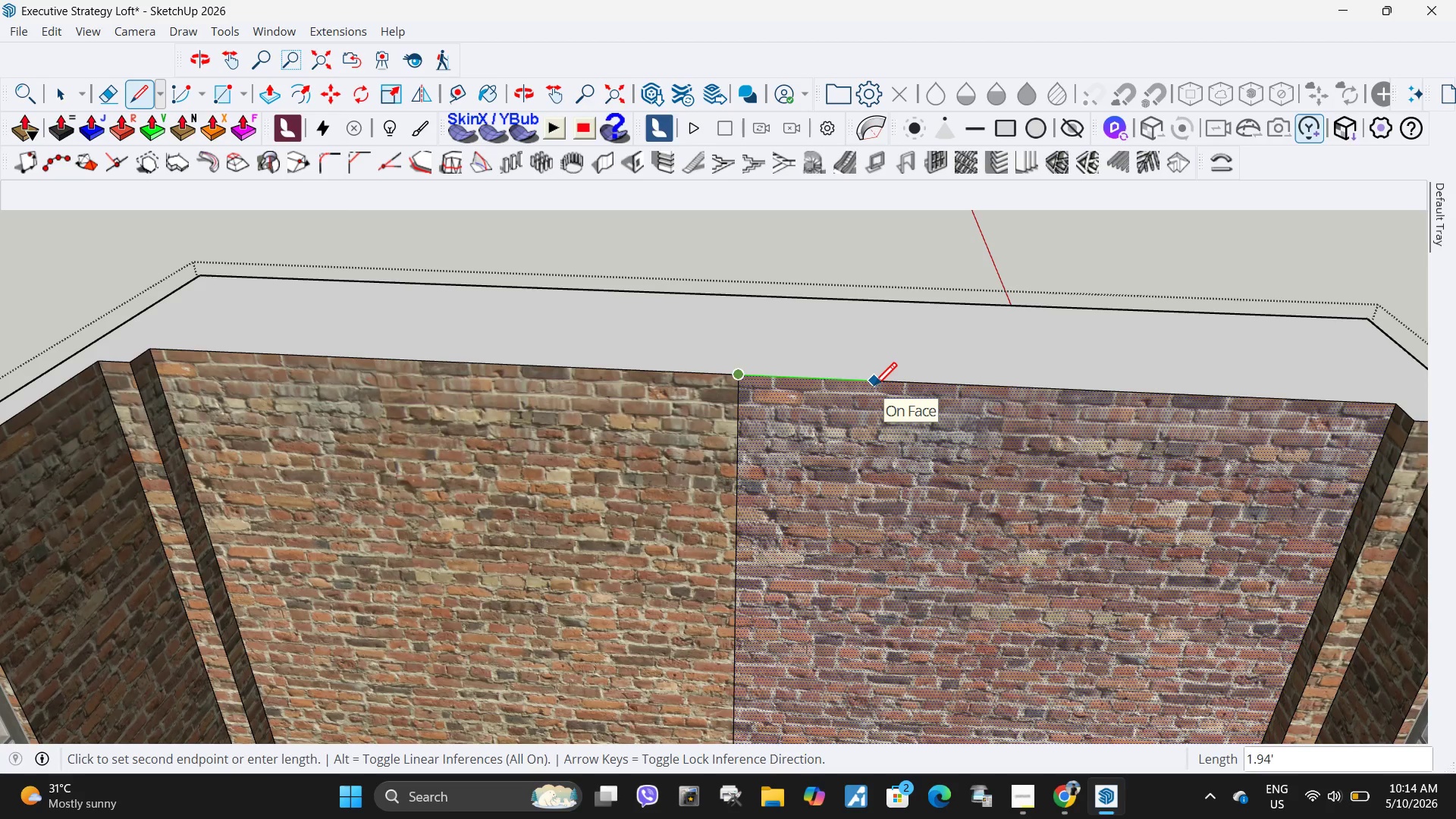 
wait(10.62)
 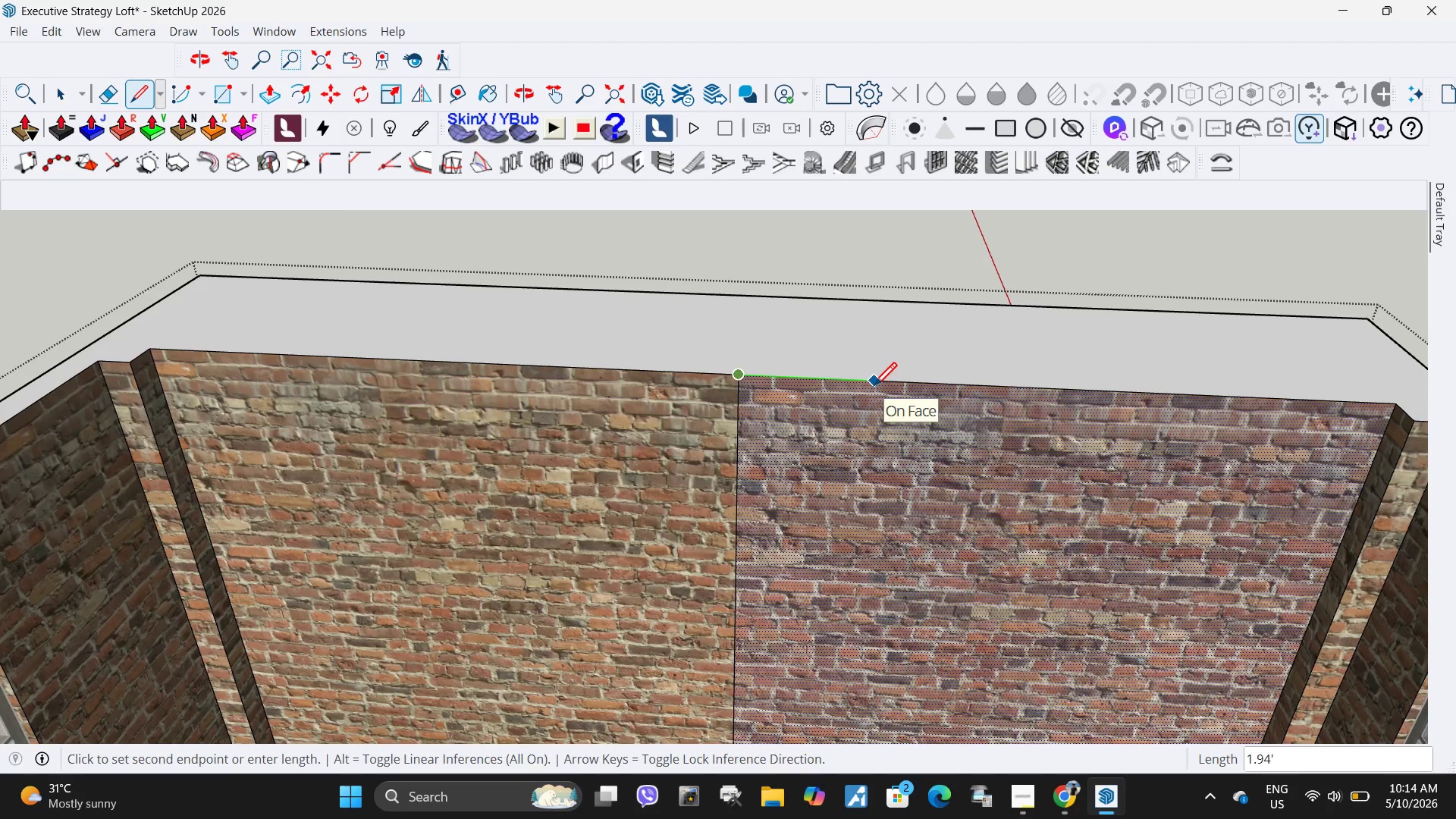 
key(Numpad1)
 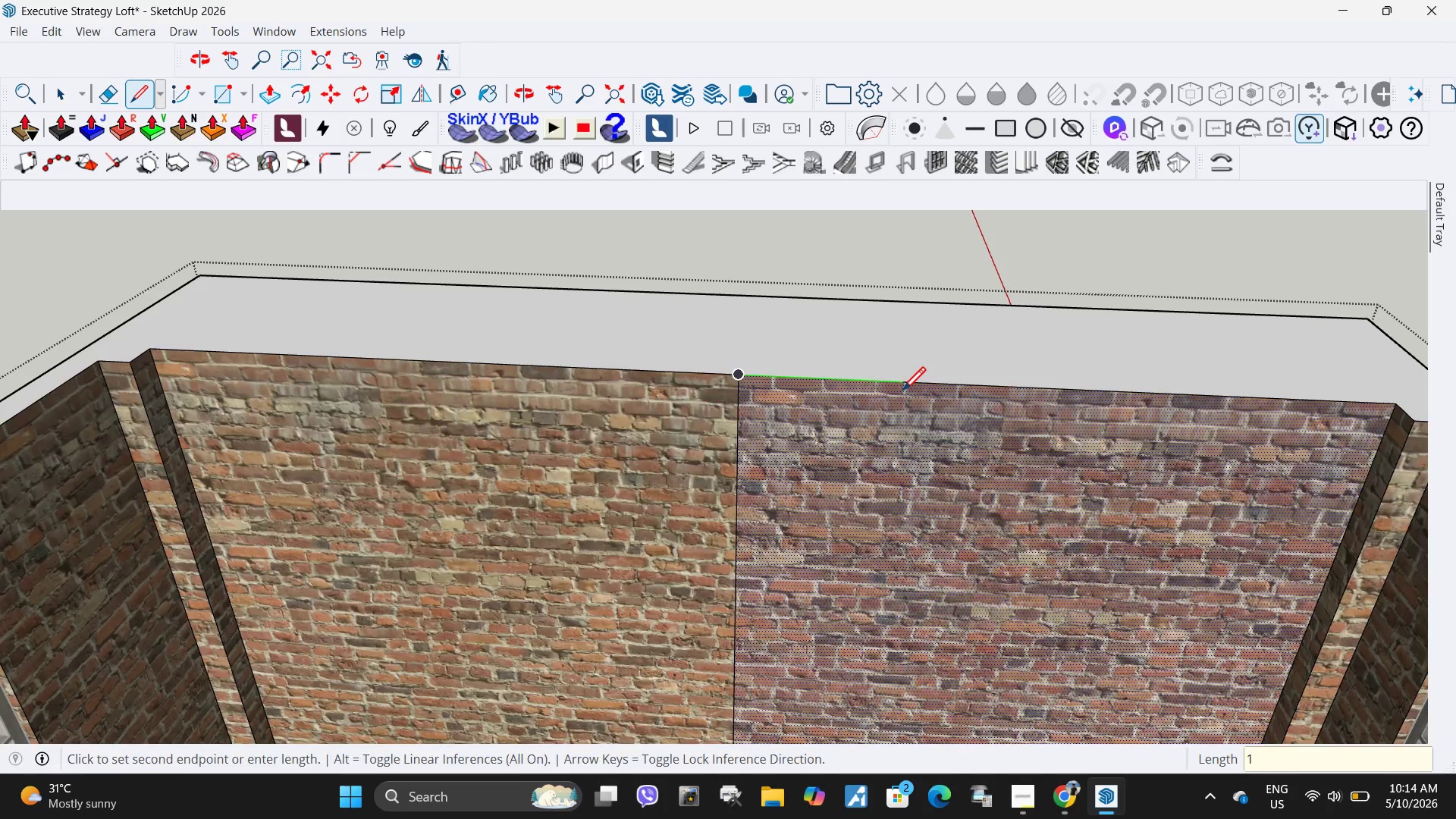 
key(NumpadEnter)
 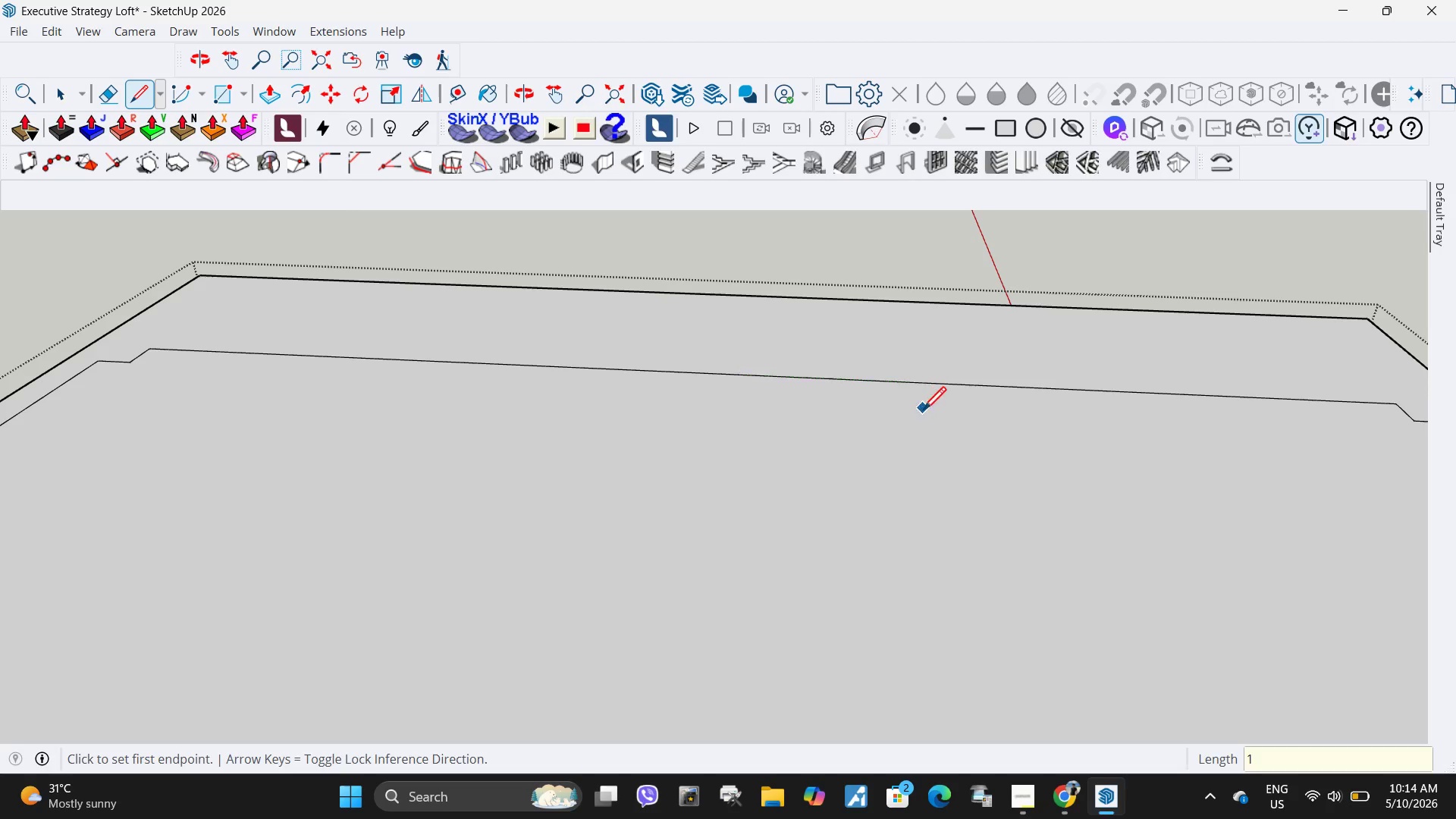 
key(Space)
 